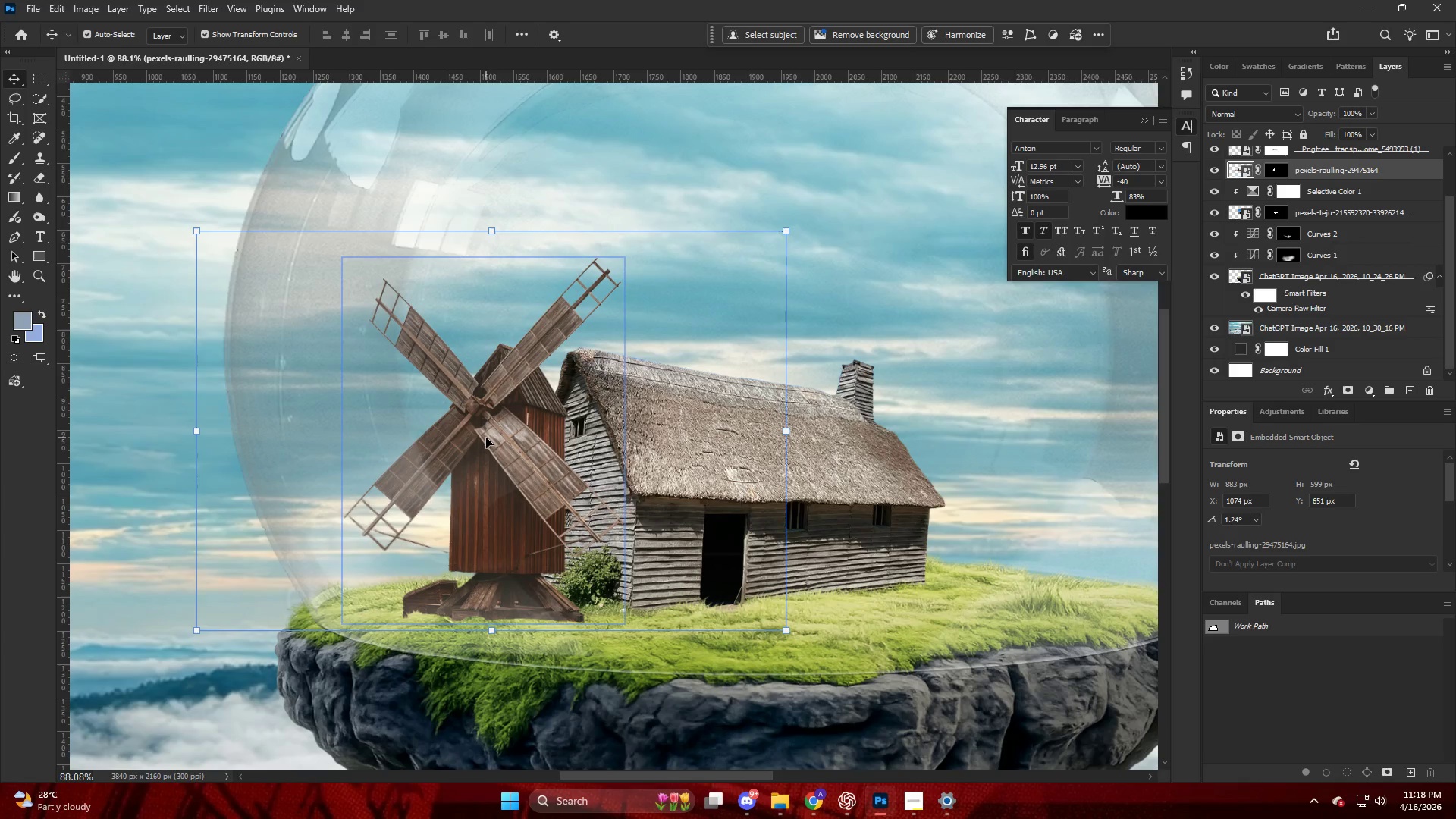 
key(V)
 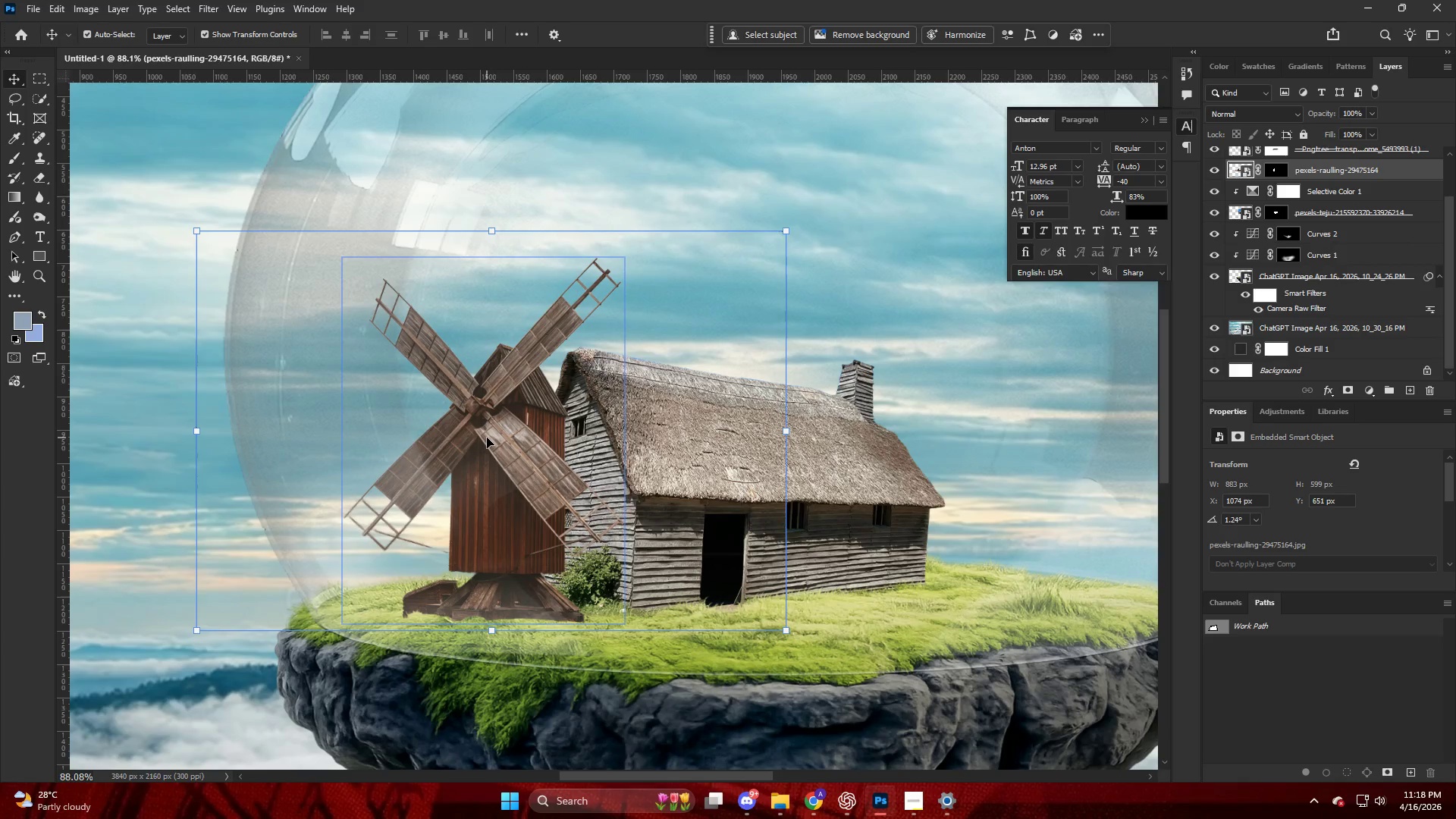 
scroll: coordinate [503, 507], scroll_direction: up, amount: 8.0
 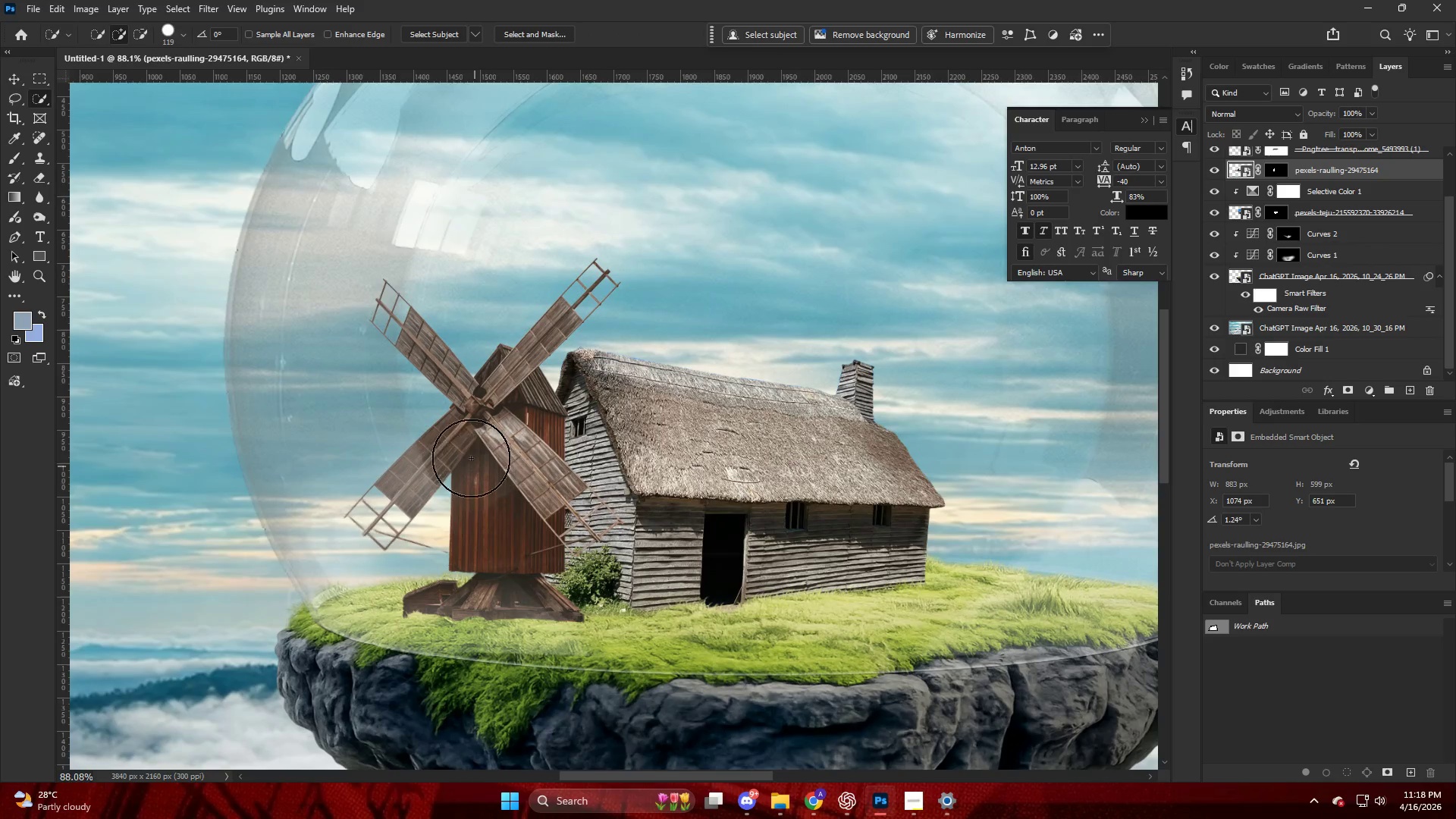 
key(Control+T)
 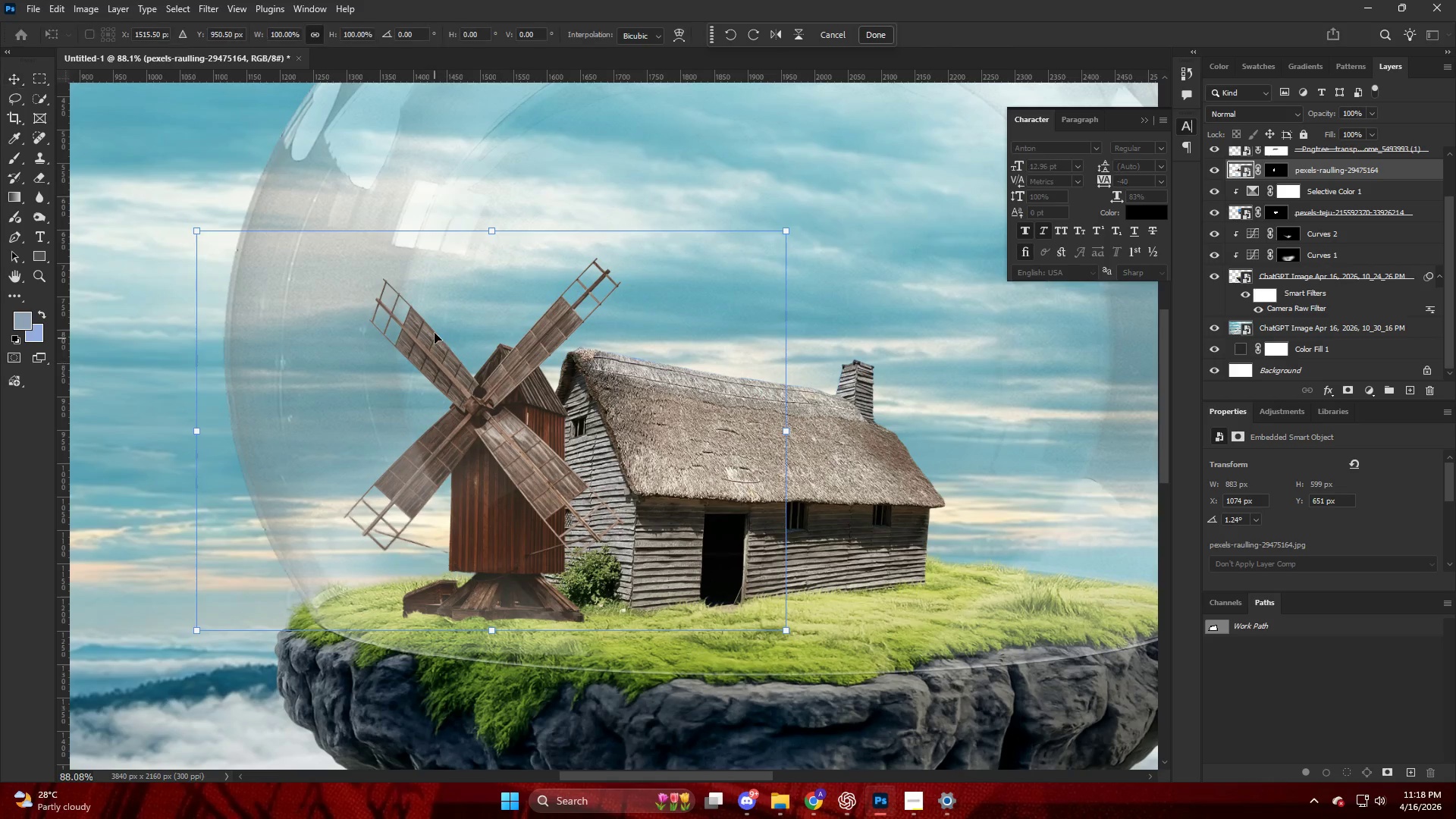 
right_click([435, 332])
 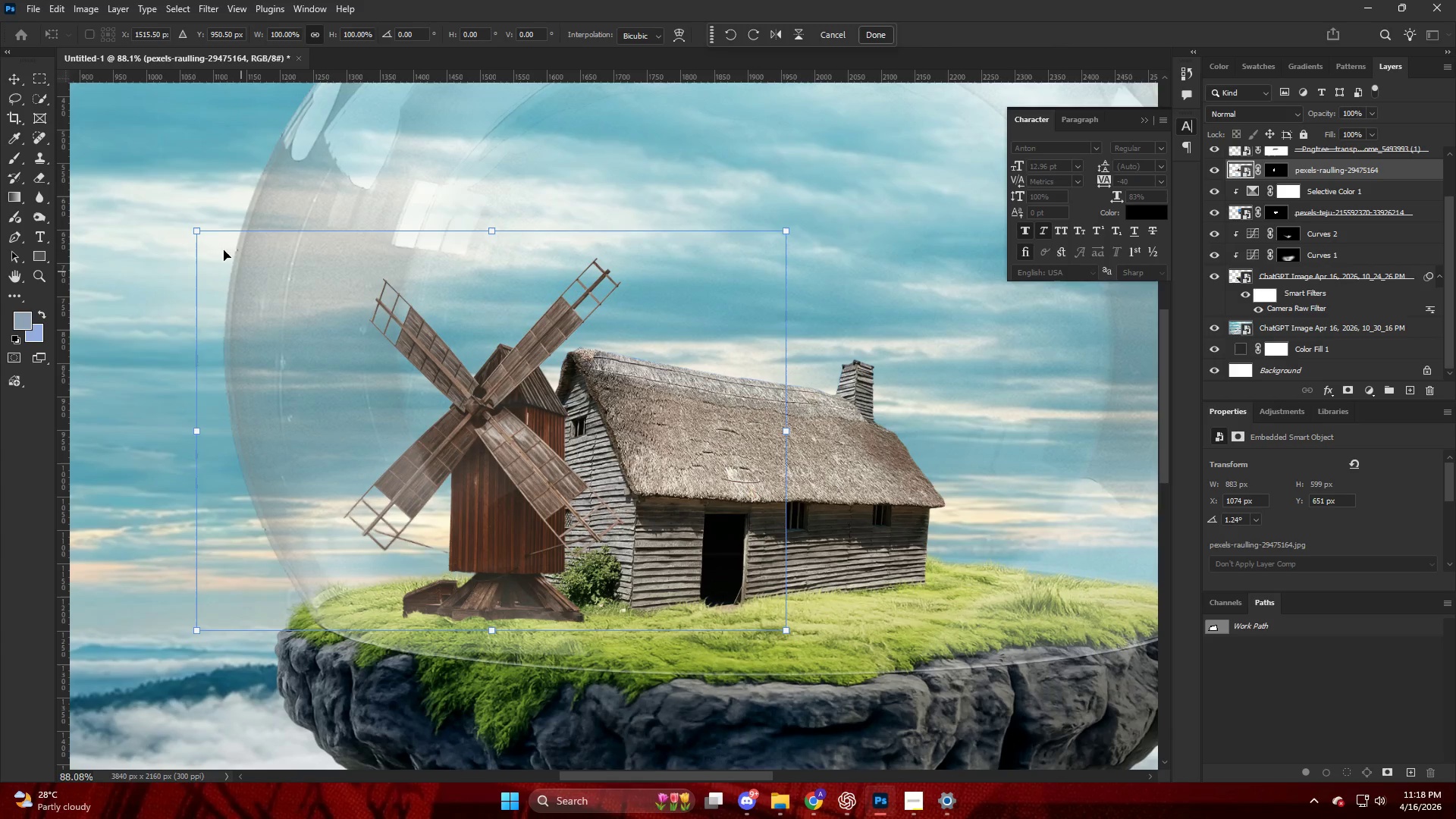 
left_click_drag(start_coordinate=[193, 231], to_coordinate=[226, 240])
 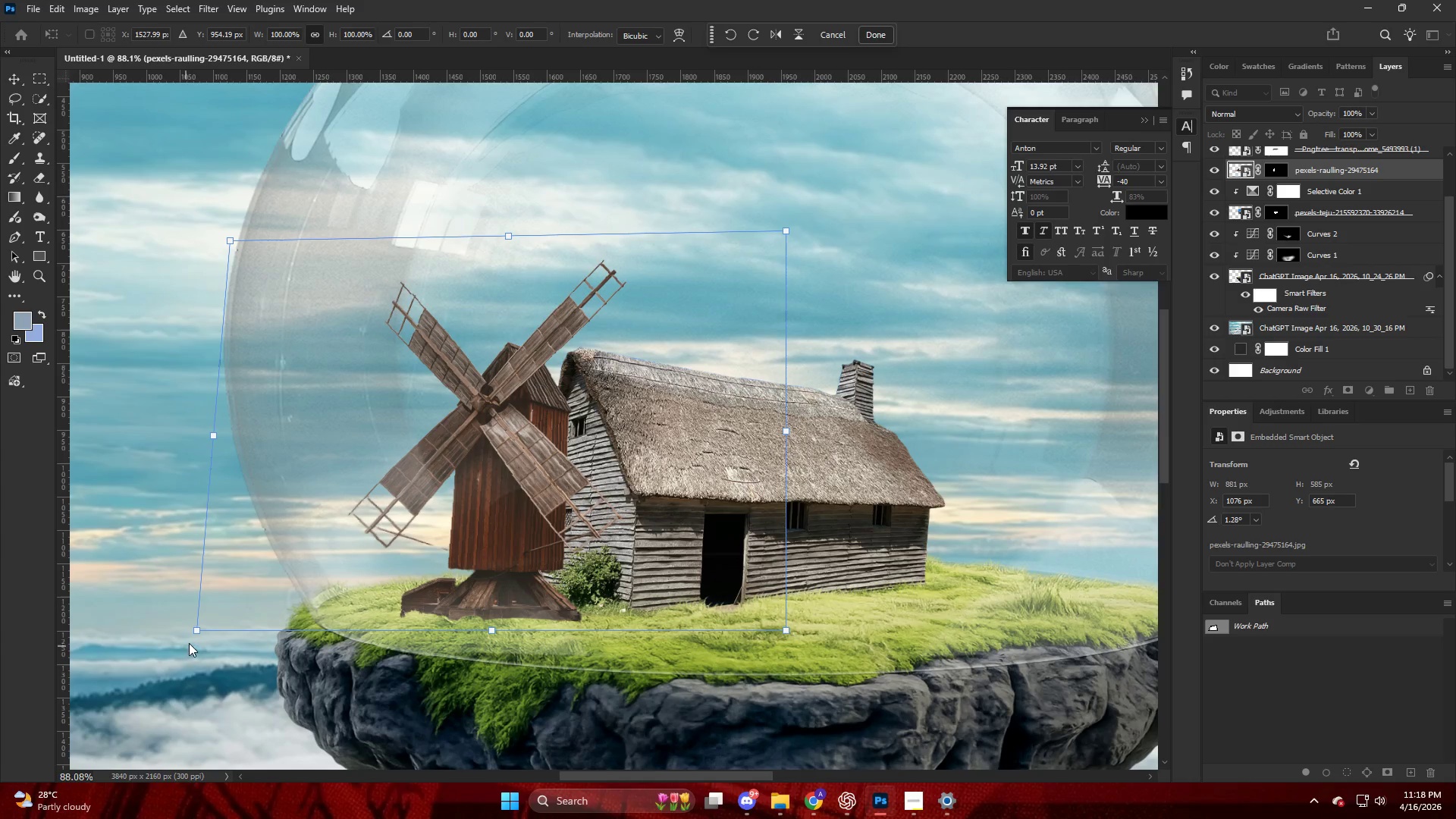 
left_click_drag(start_coordinate=[196, 629], to_coordinate=[258, 609])
 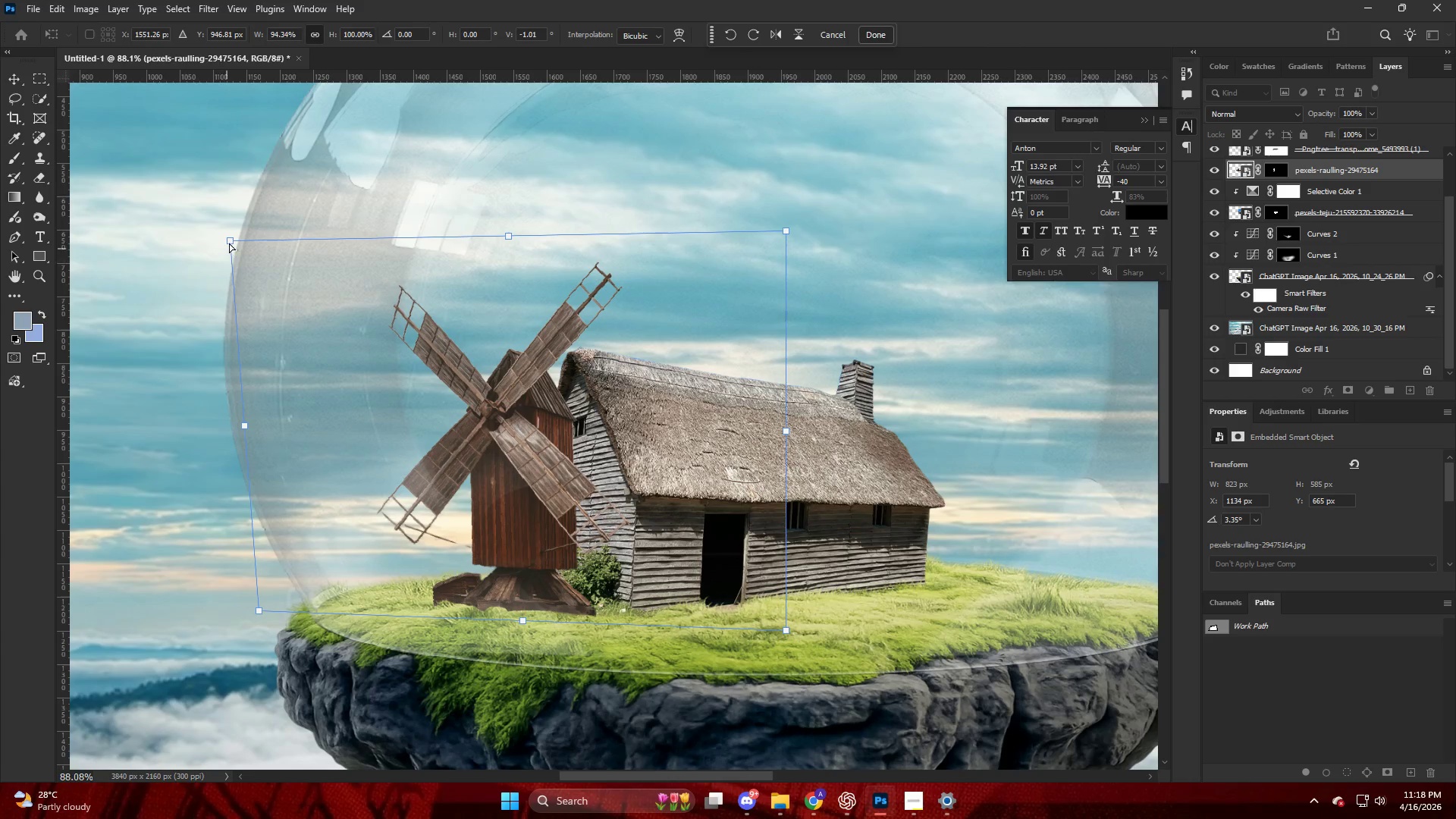 
left_click_drag(start_coordinate=[231, 242], to_coordinate=[269, 270])
 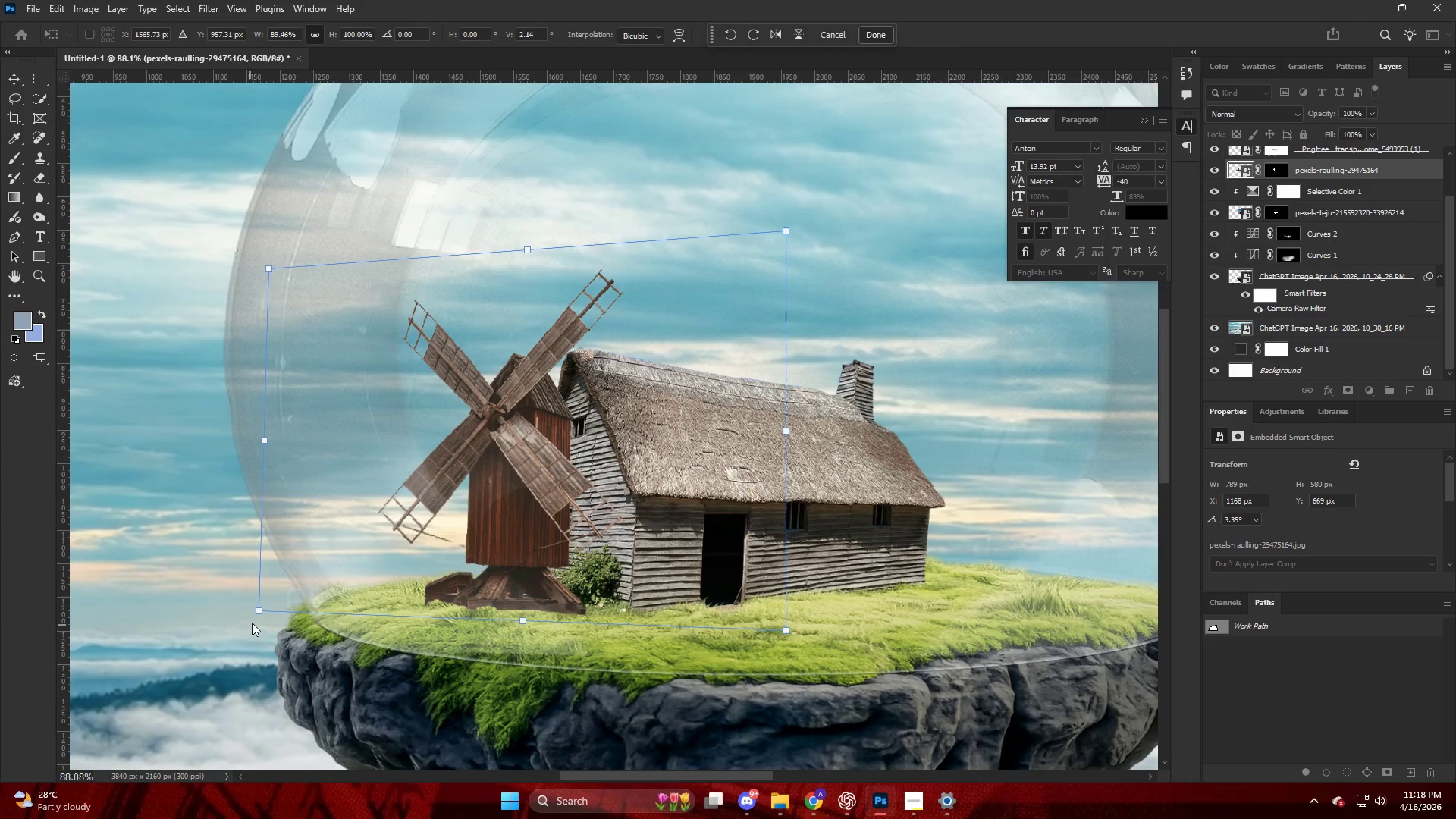 
left_click_drag(start_coordinate=[260, 615], to_coordinate=[277, 608])
 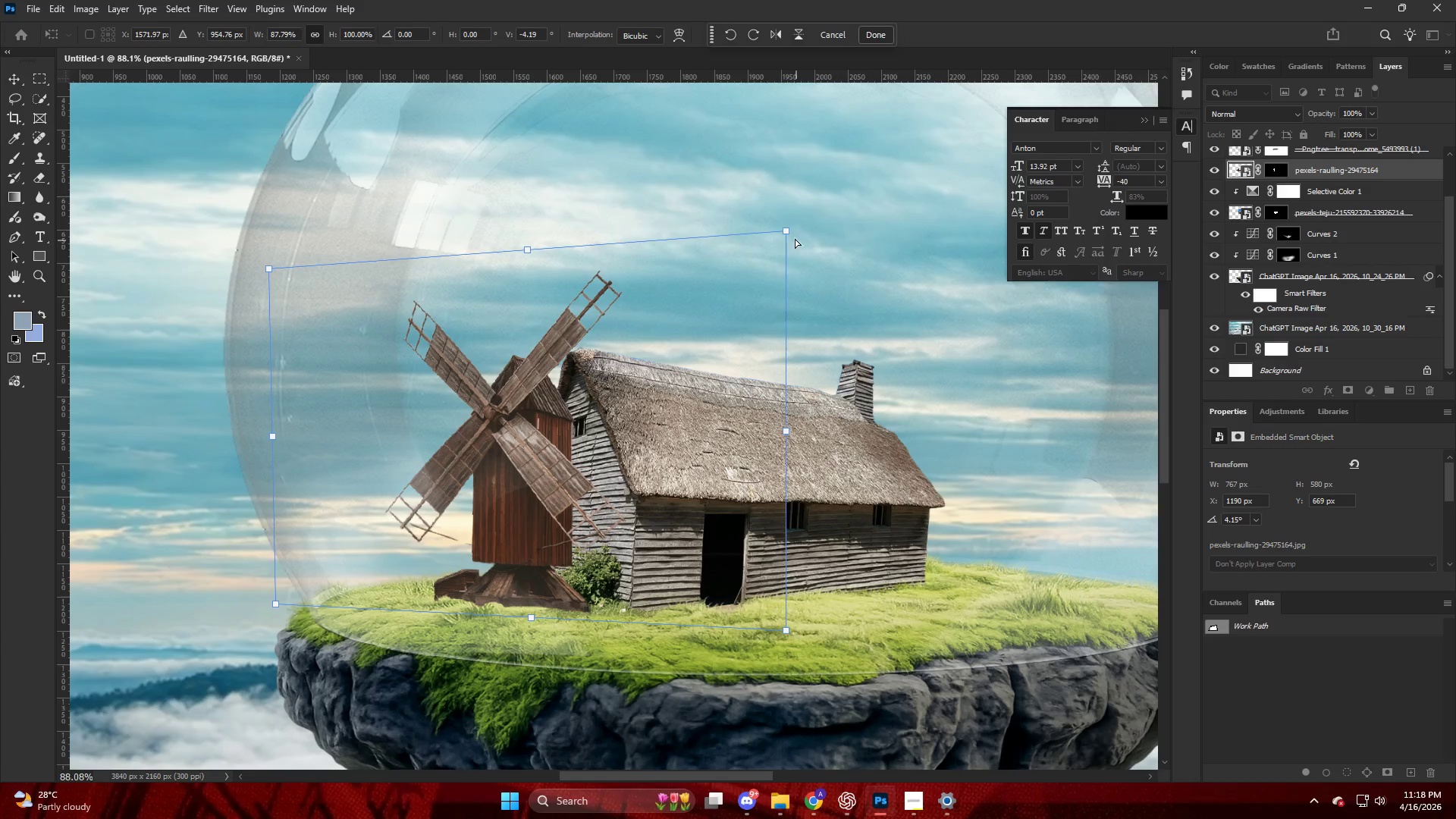 
left_click_drag(start_coordinate=[792, 231], to_coordinate=[791, 227])
 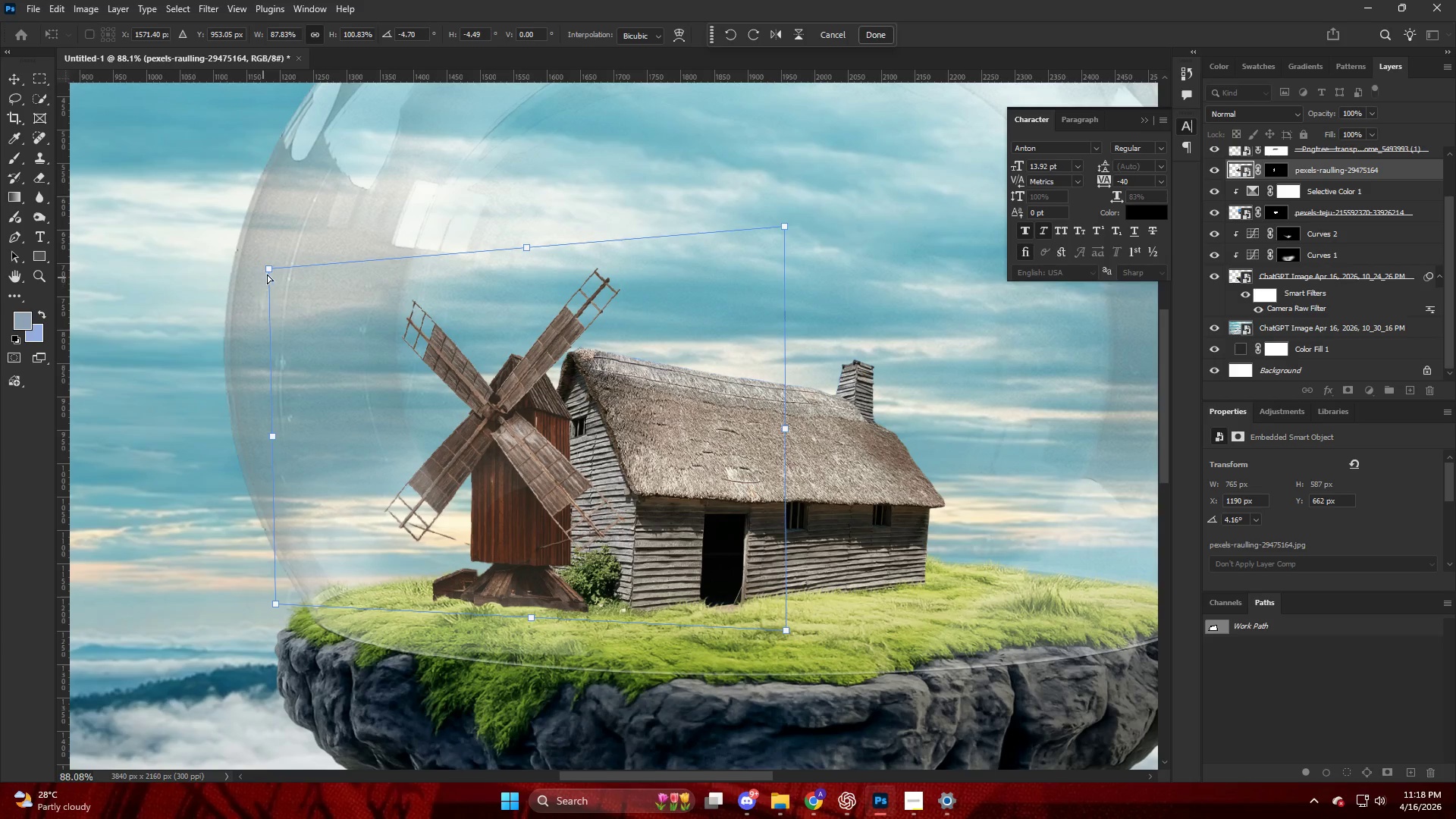 
left_click_drag(start_coordinate=[269, 268], to_coordinate=[290, 271])
 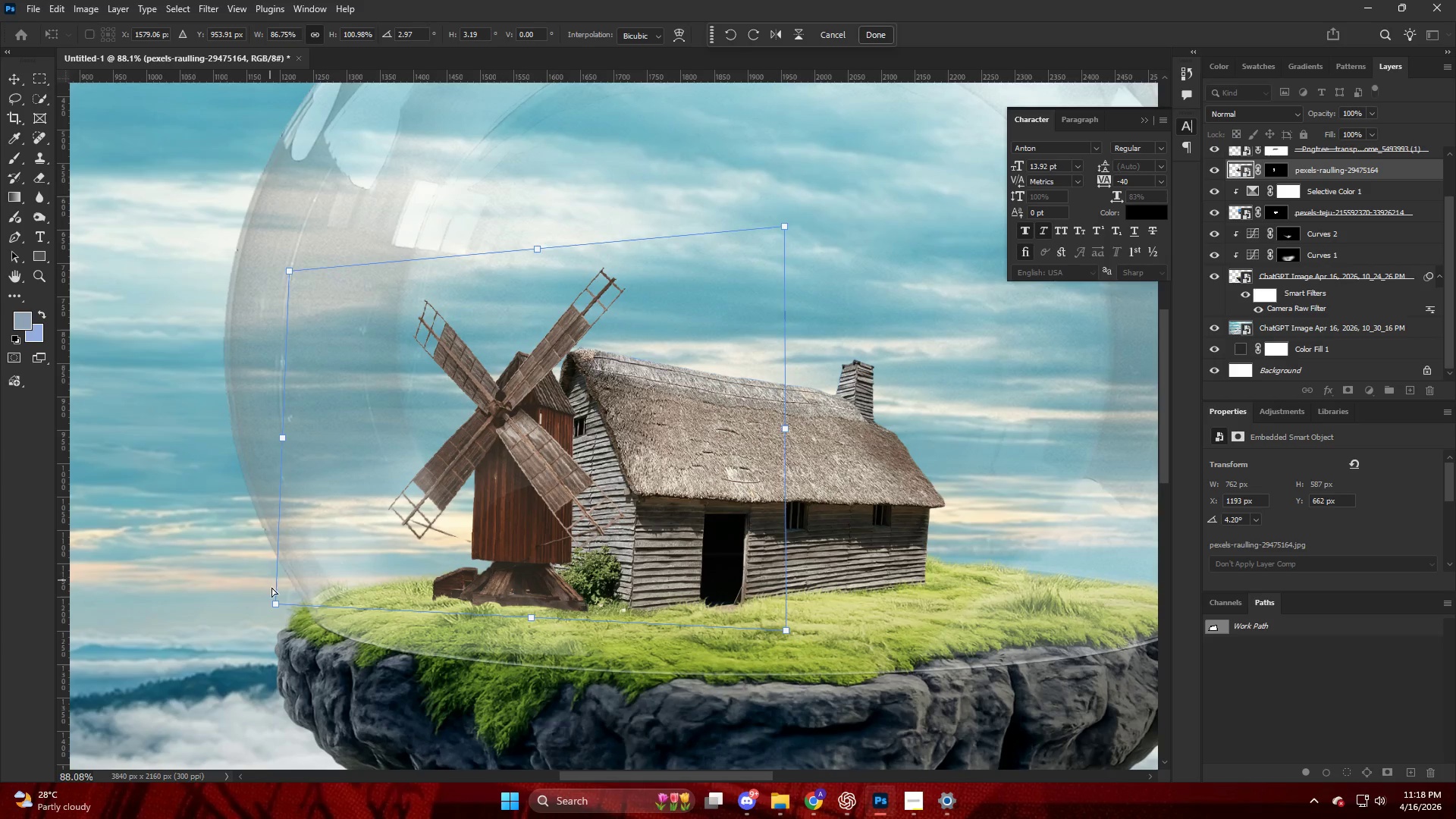 
left_click_drag(start_coordinate=[272, 604], to_coordinate=[290, 609])
 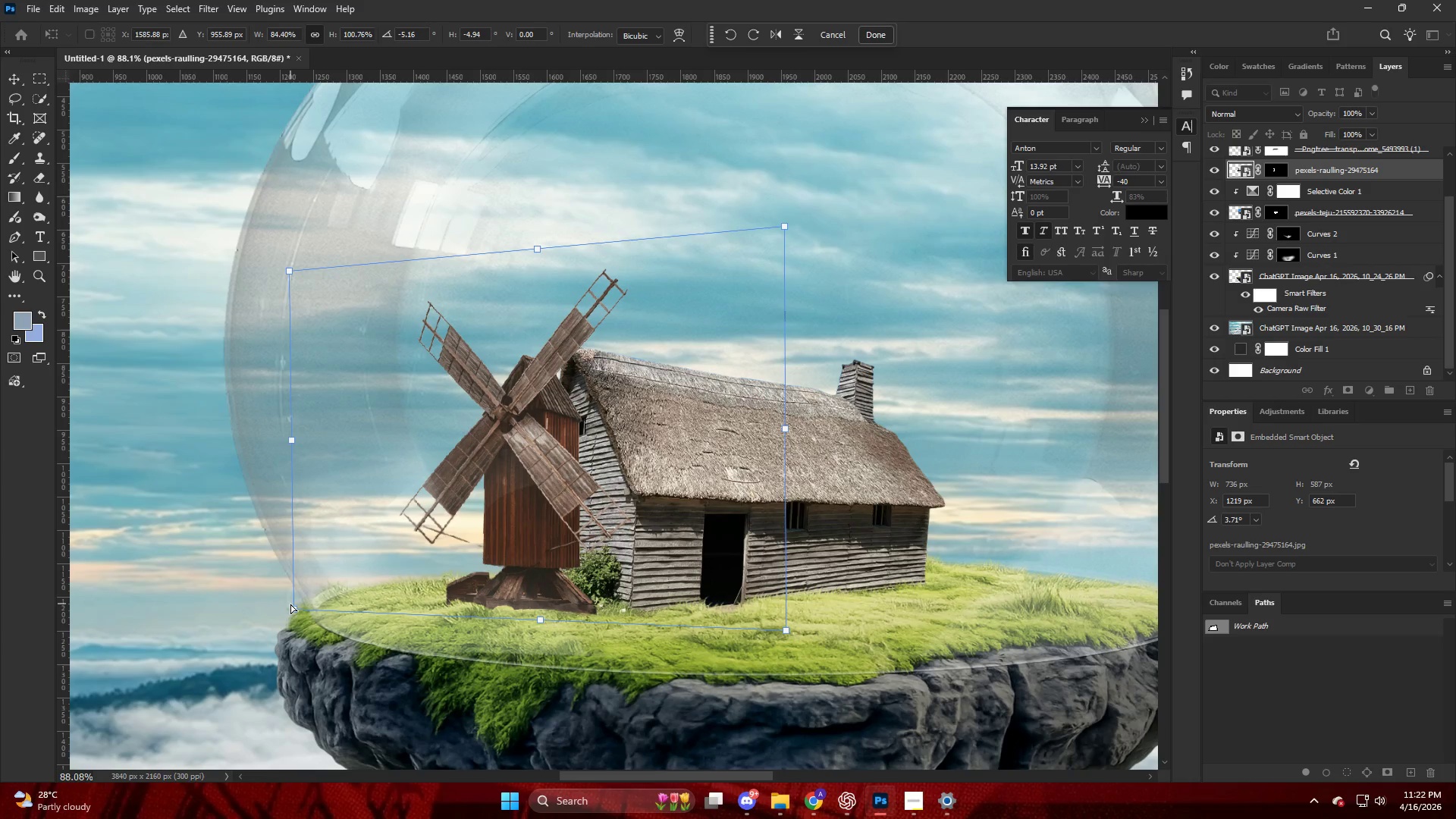 
wait(212.11)
 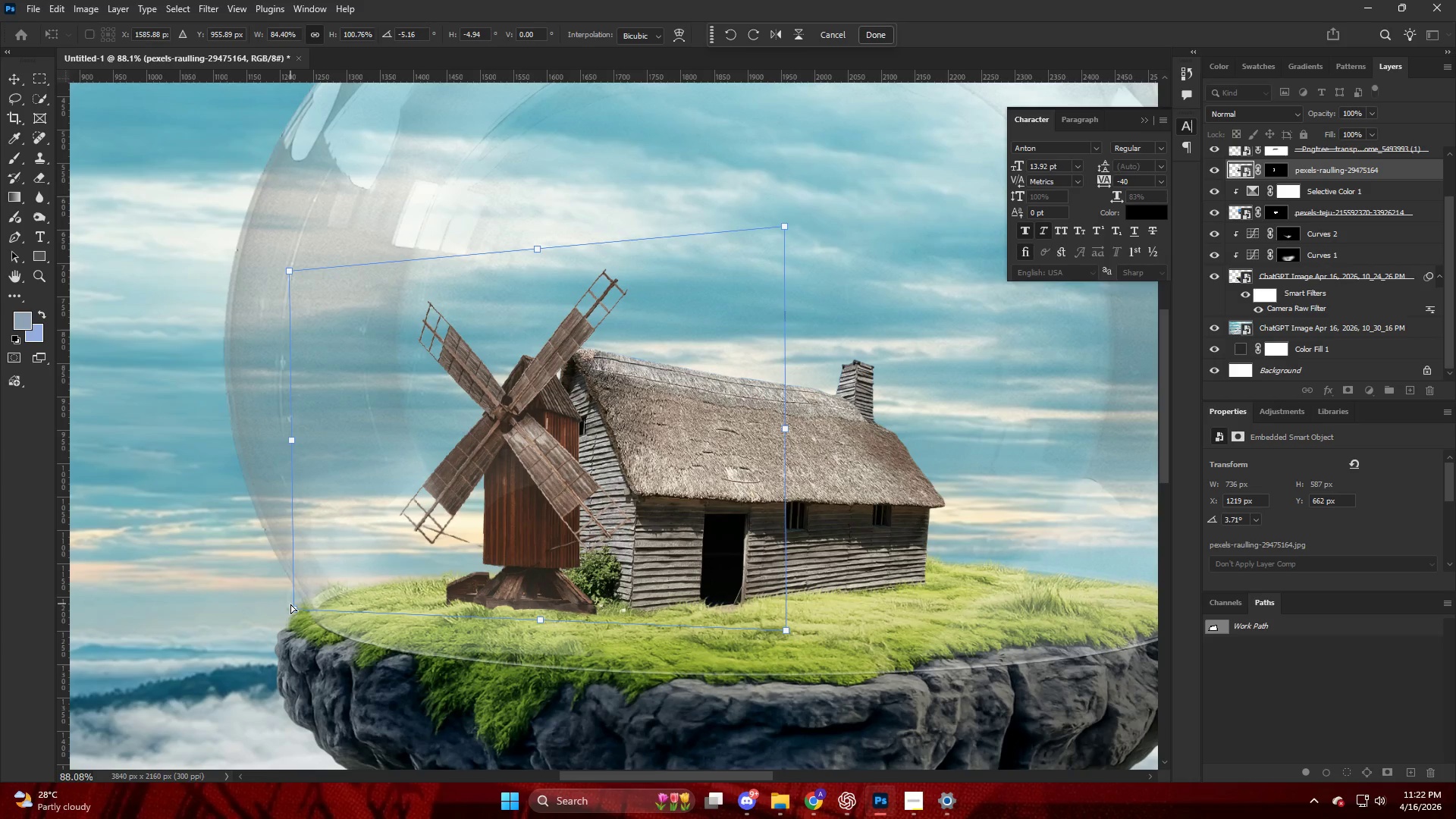 
left_click([537, 486])
 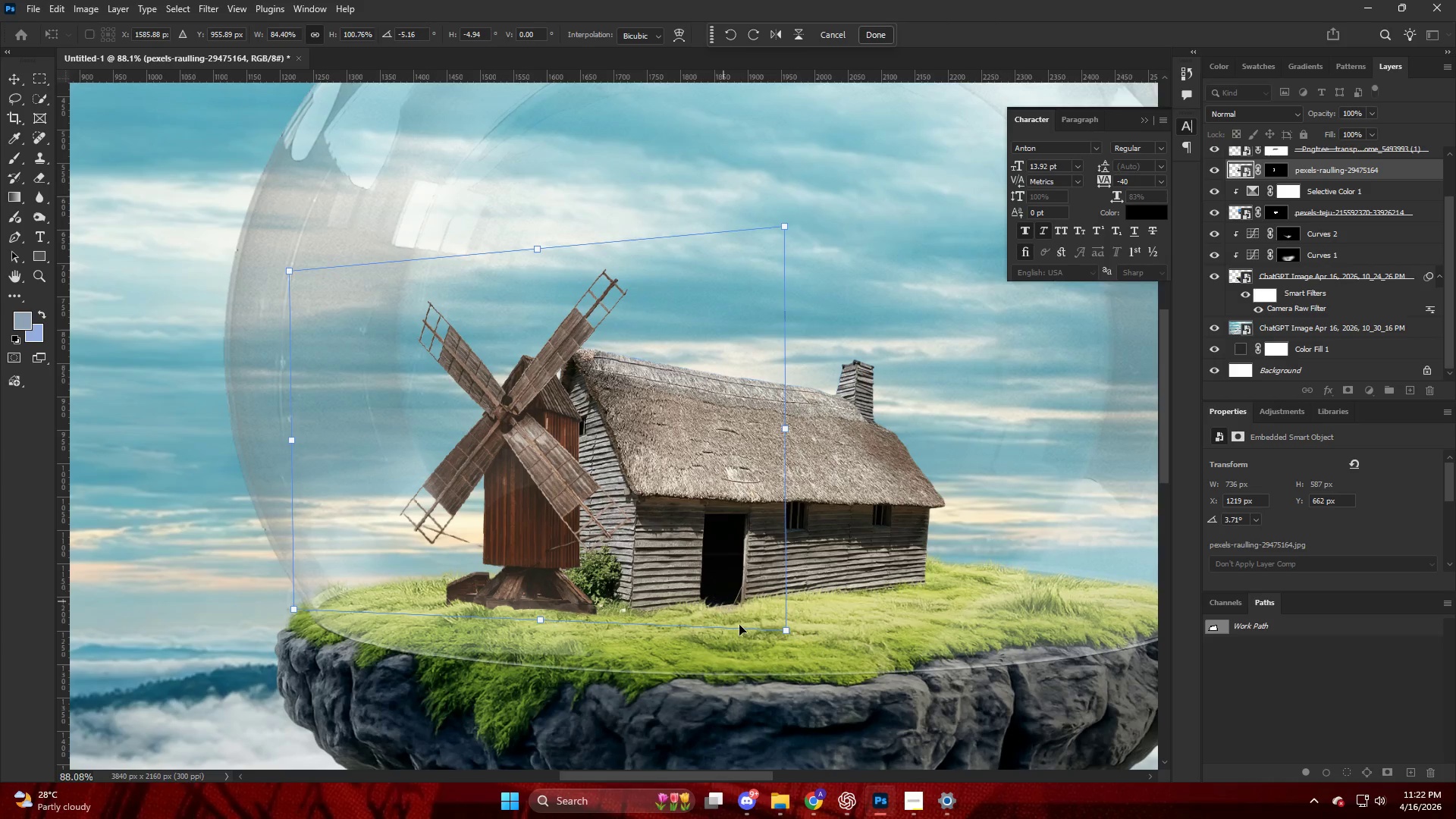 
key(Backspace)
 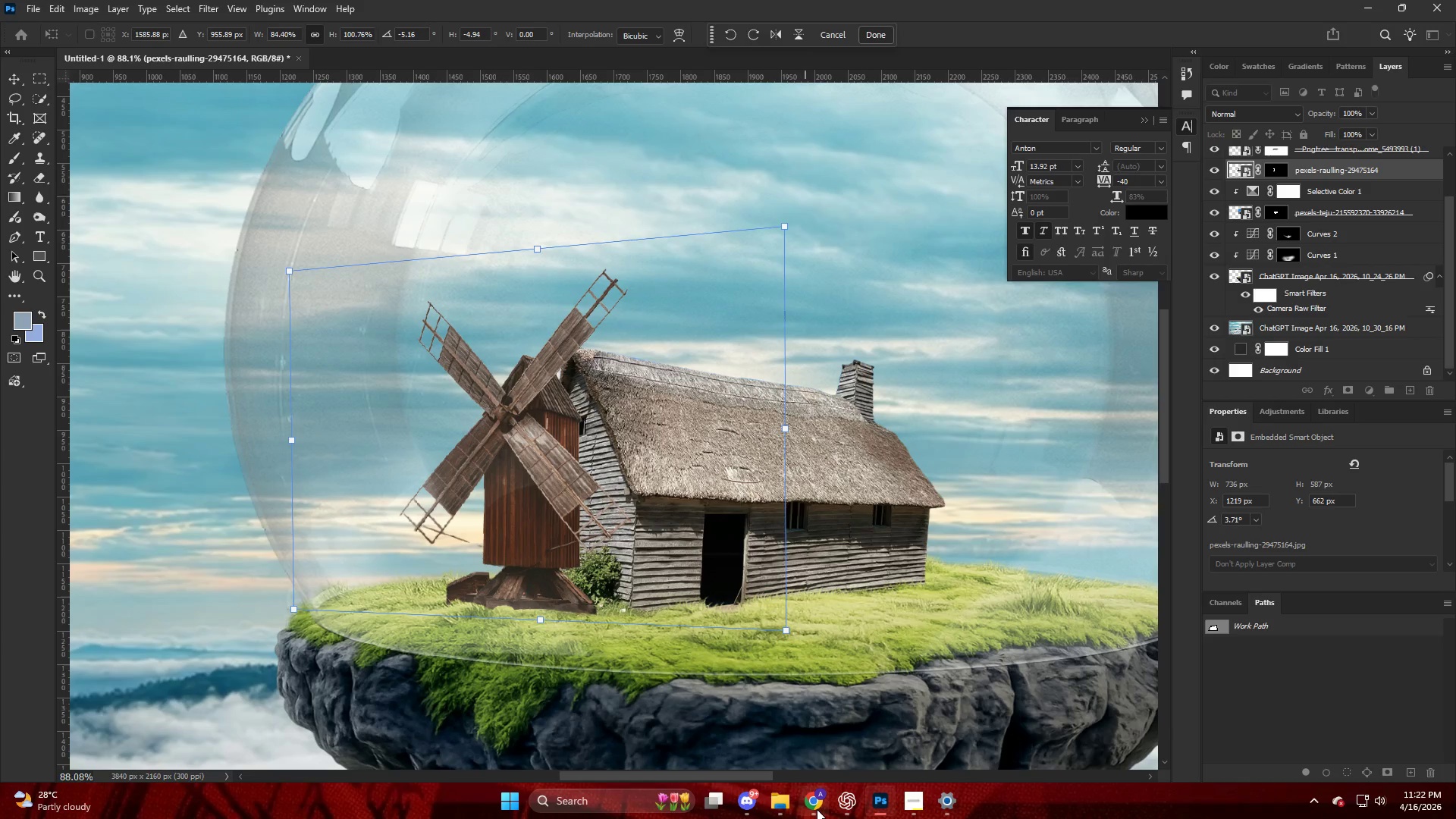 
left_click([817, 809])
 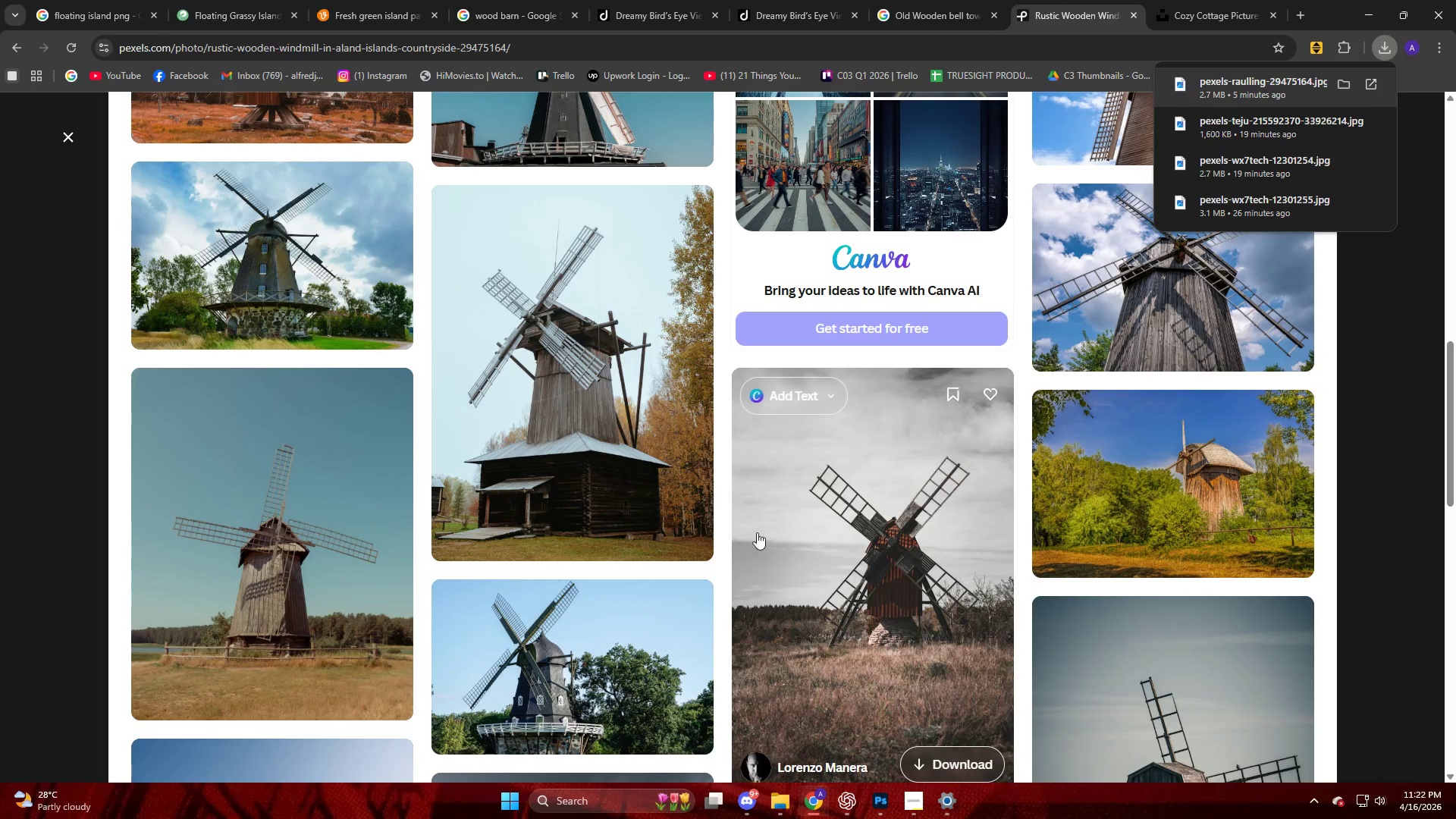 
scroll: coordinate [731, 528], scroll_direction: down, amount: 10.0
 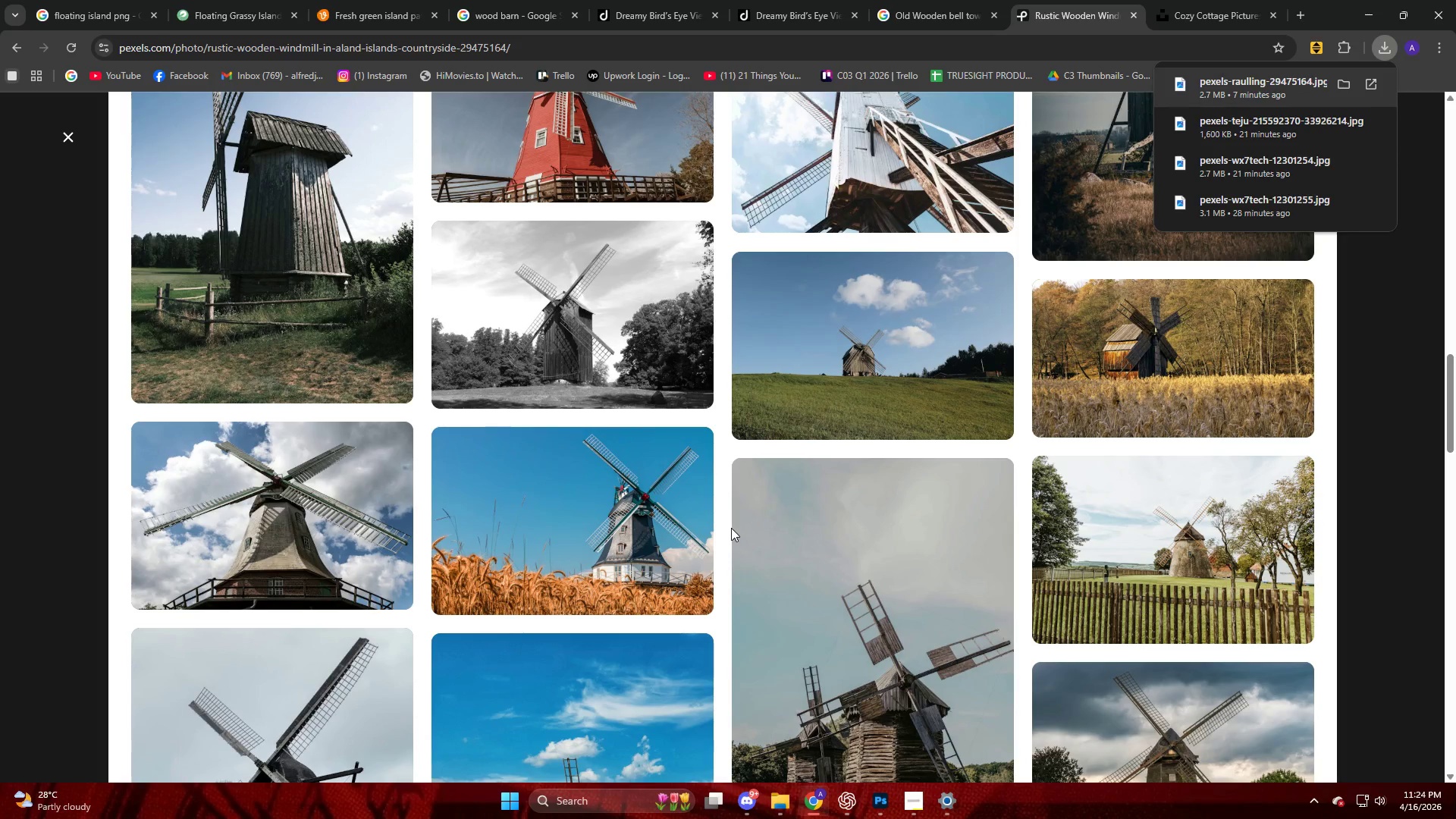 
wait(110.88)
 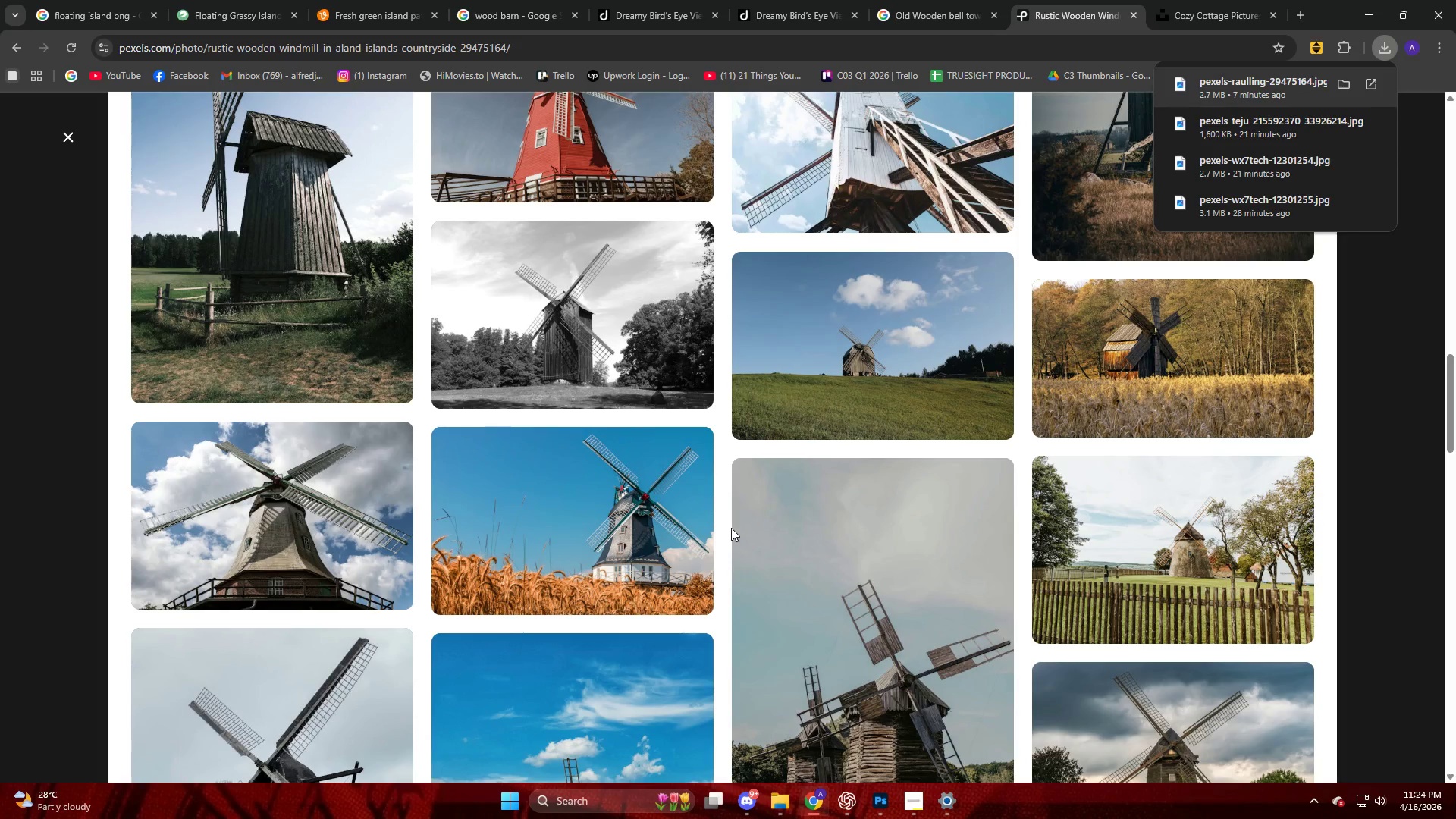 
scroll: coordinate [547, 621], scroll_direction: down, amount: 31.0
 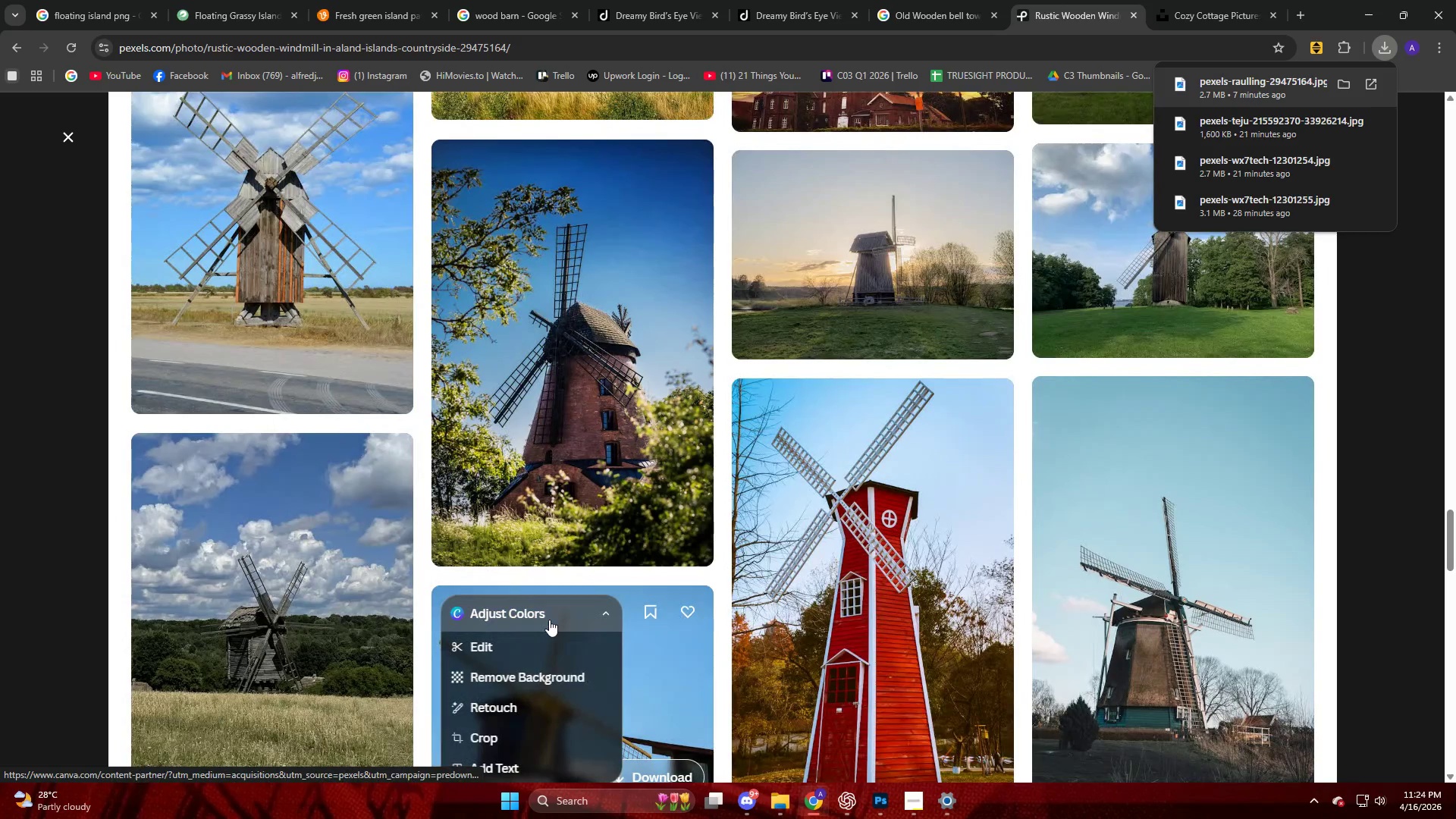 
scroll: coordinate [673, 570], scroll_direction: down, amount: 26.0
 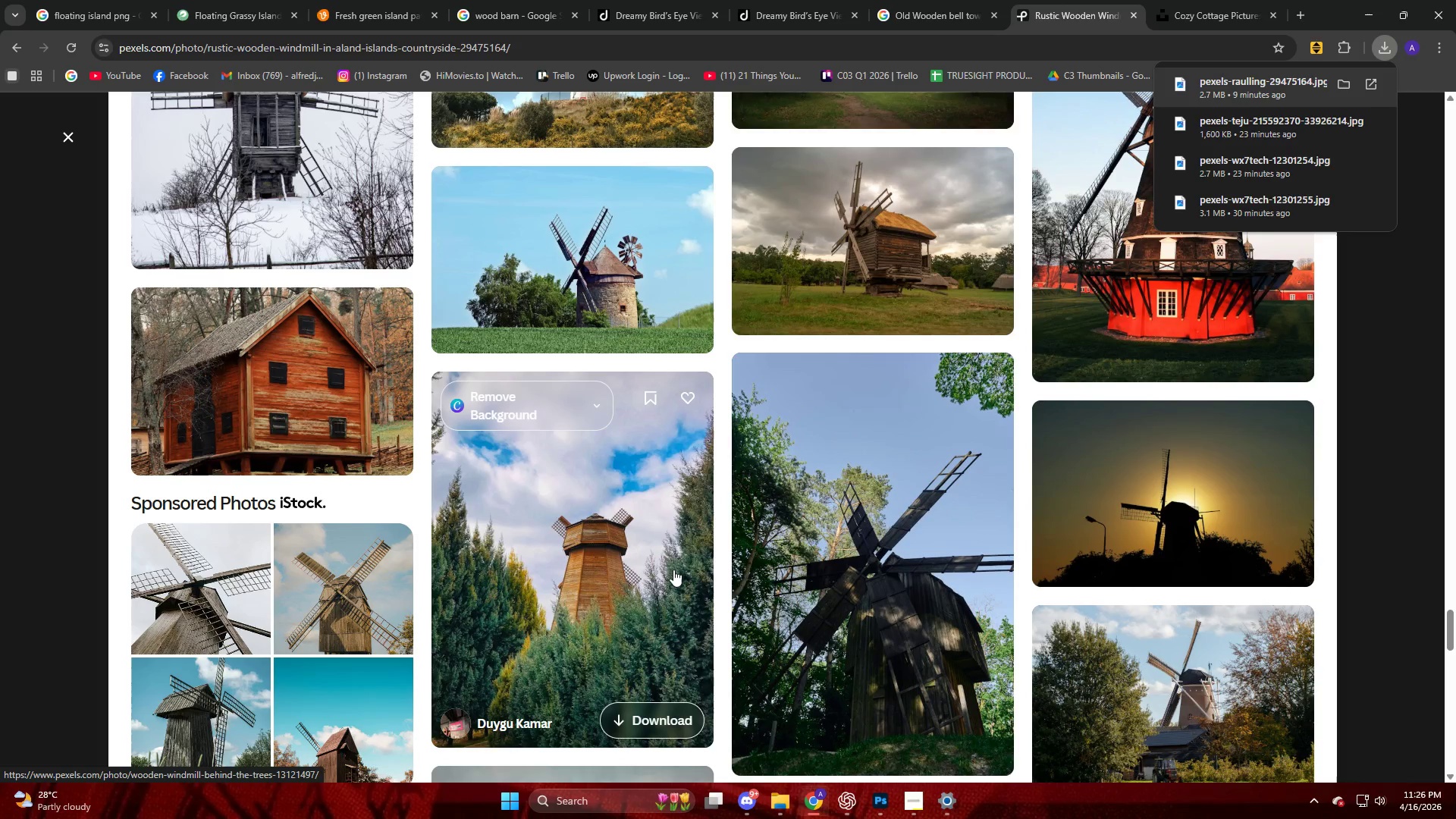 
wait(95.06)
 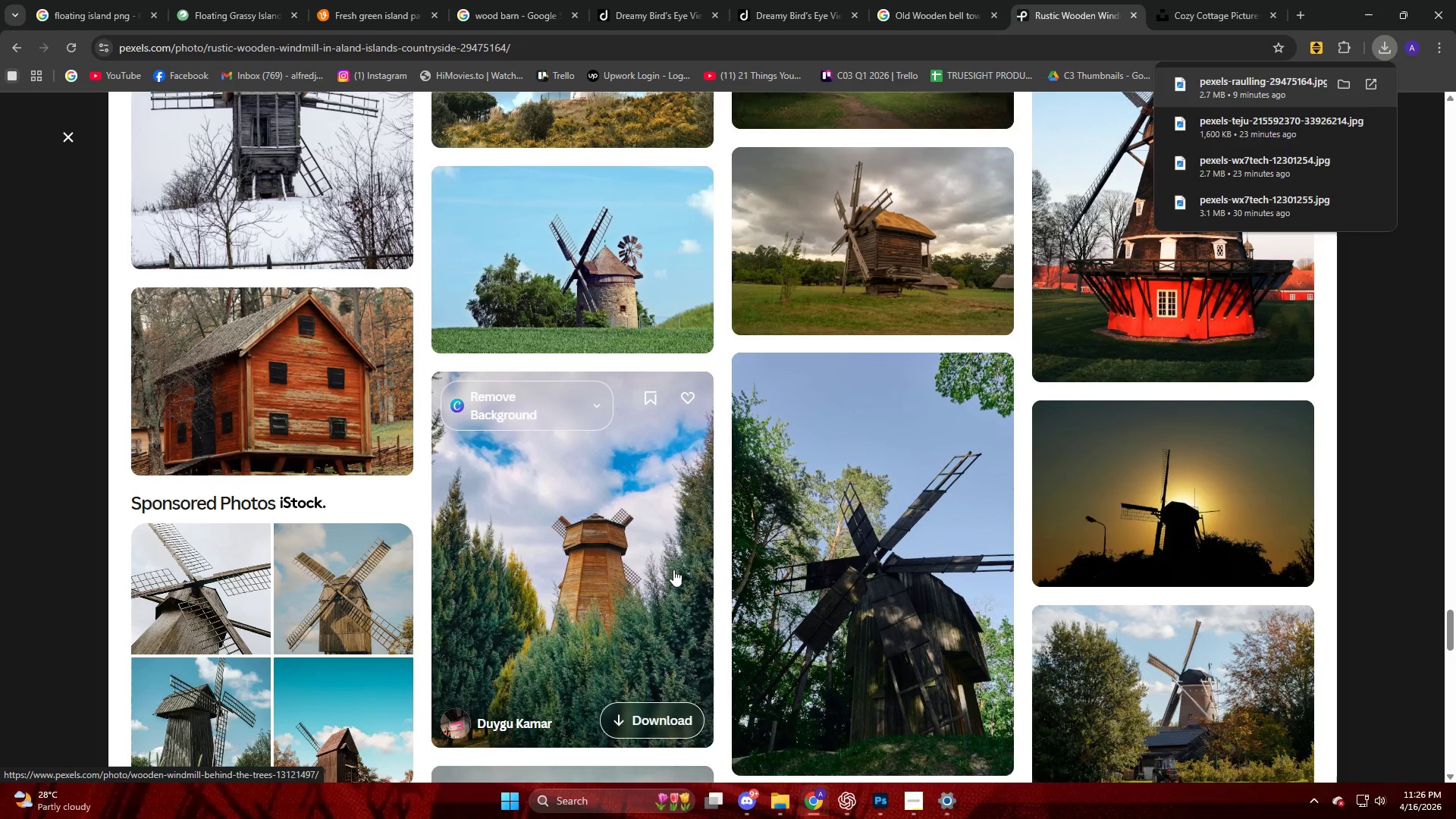 
scroll: coordinate [609, 546], scroll_direction: down, amount: 8.0
 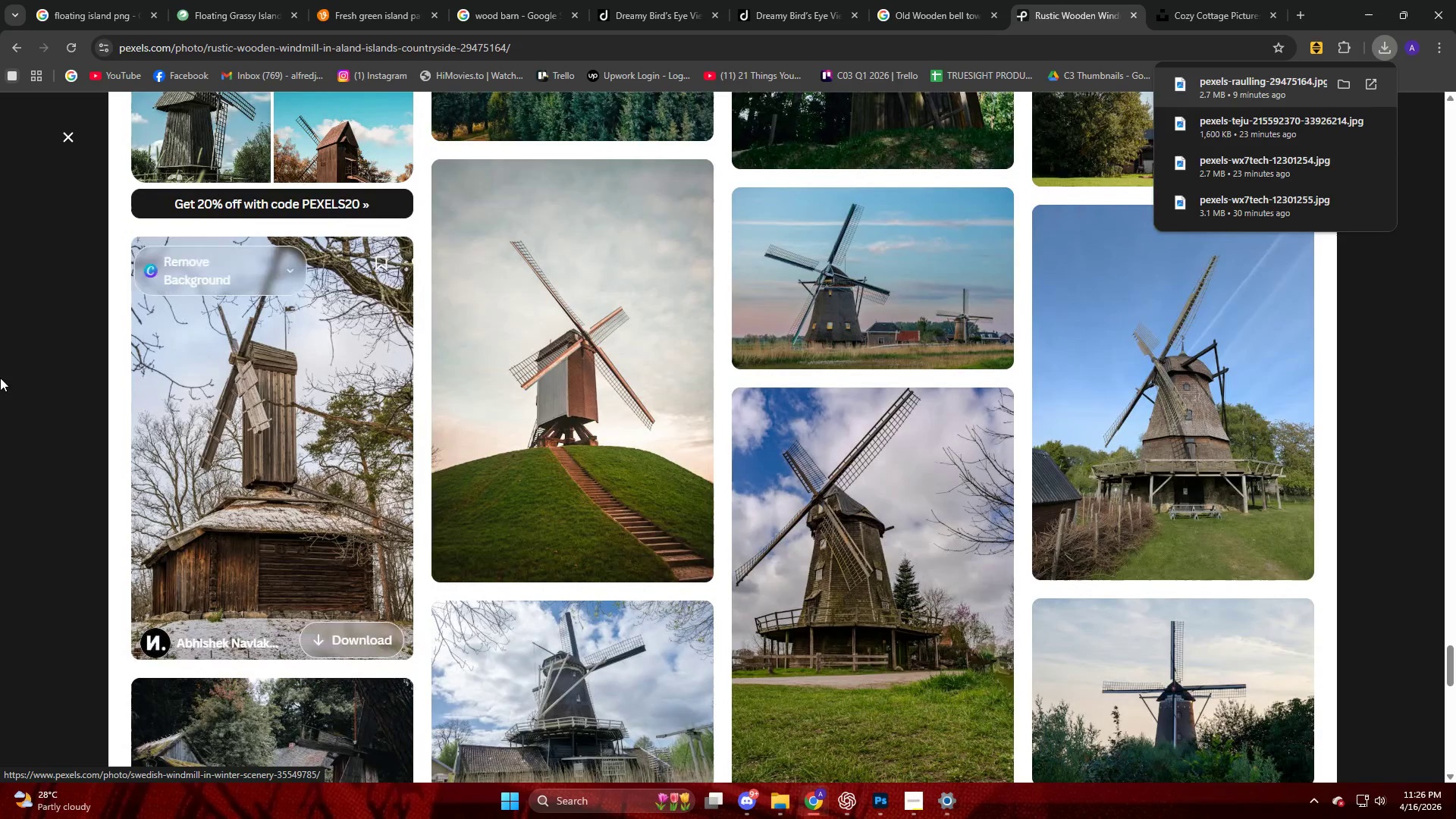 
left_click([0, 378])
 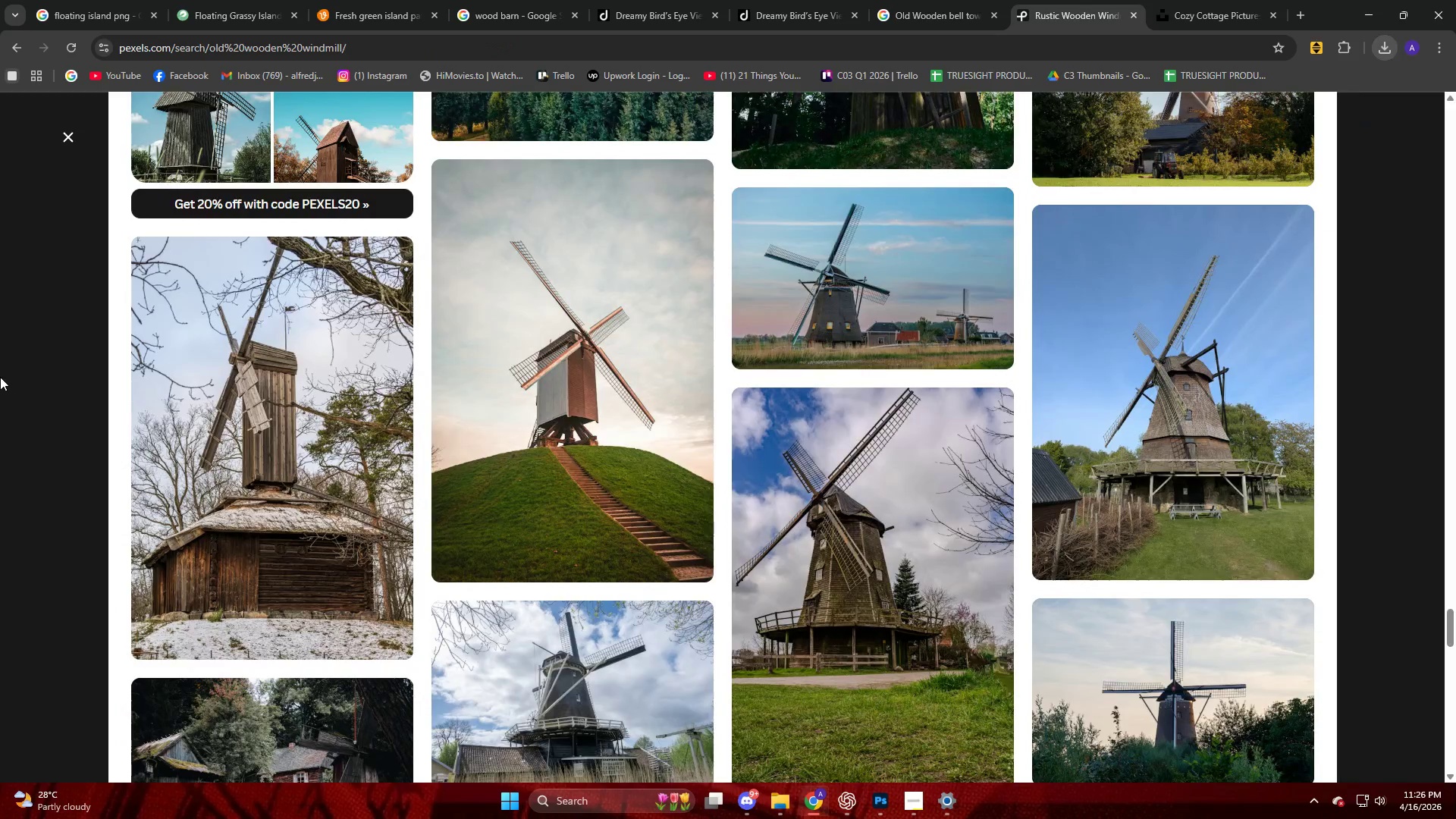 
scroll: coordinate [1, 374], scroll_direction: down, amount: 46.0
 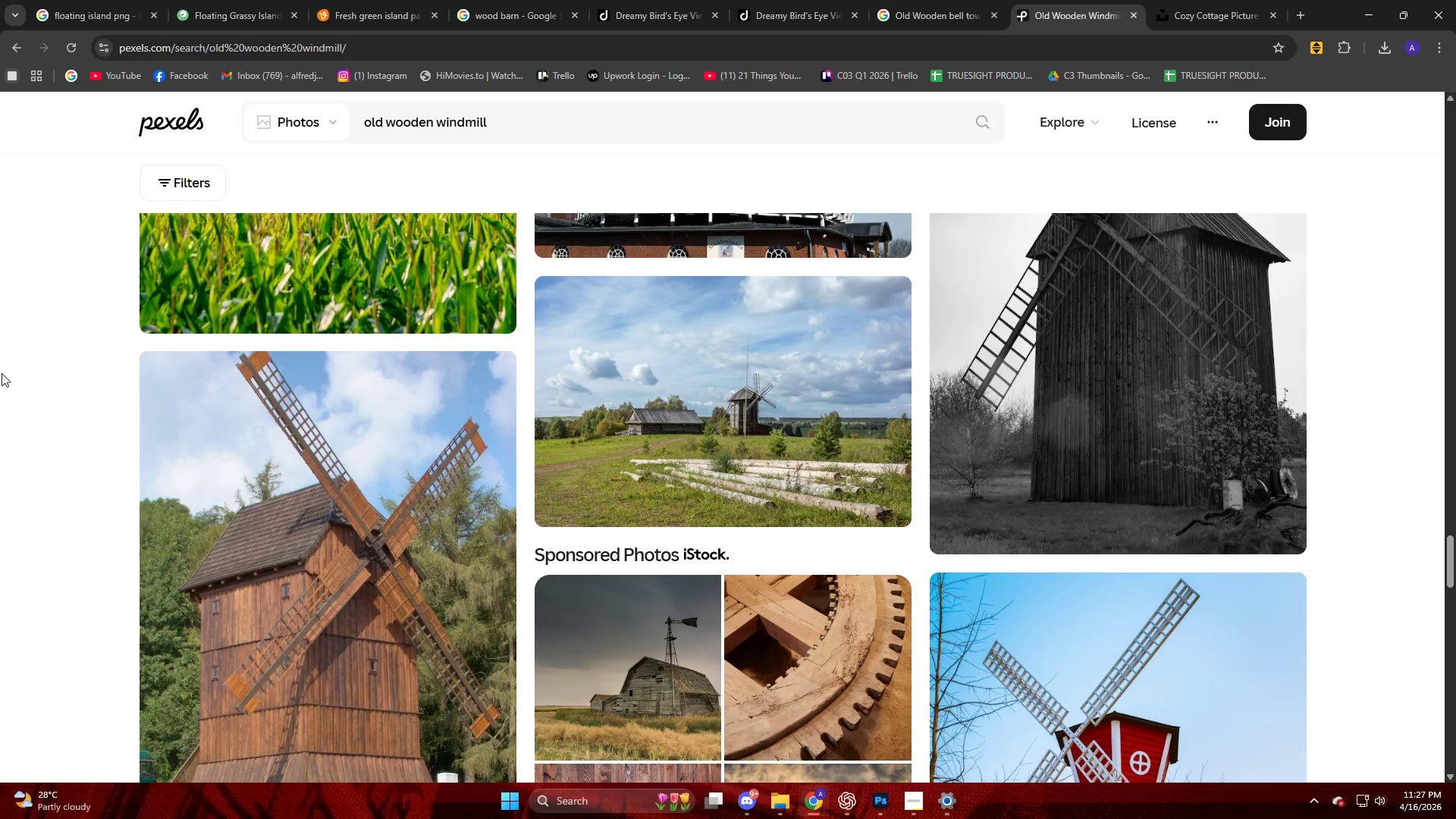 
wait(54.11)
 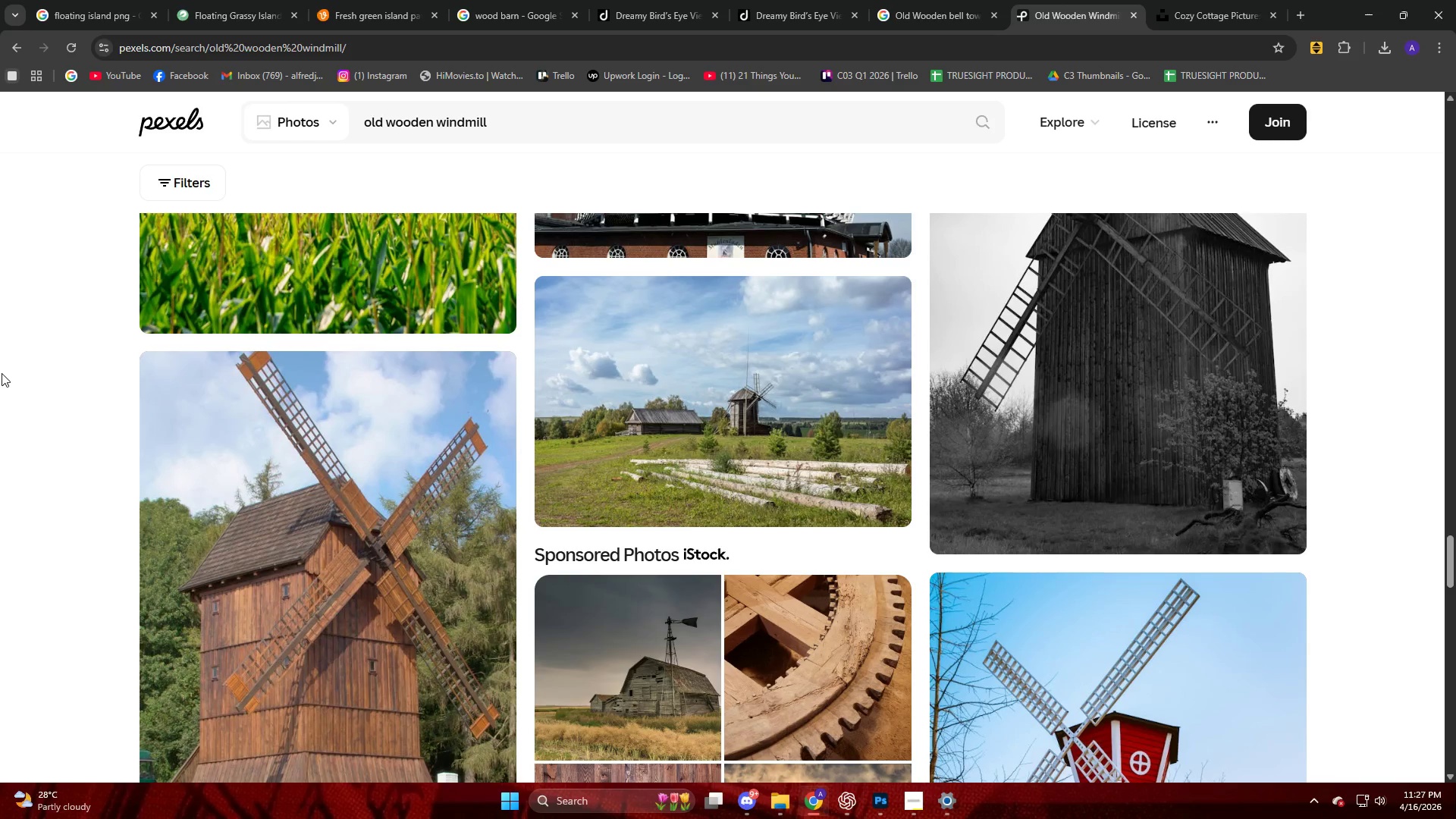 
scroll: coordinate [639, 441], scroll_direction: down, amount: 38.0
 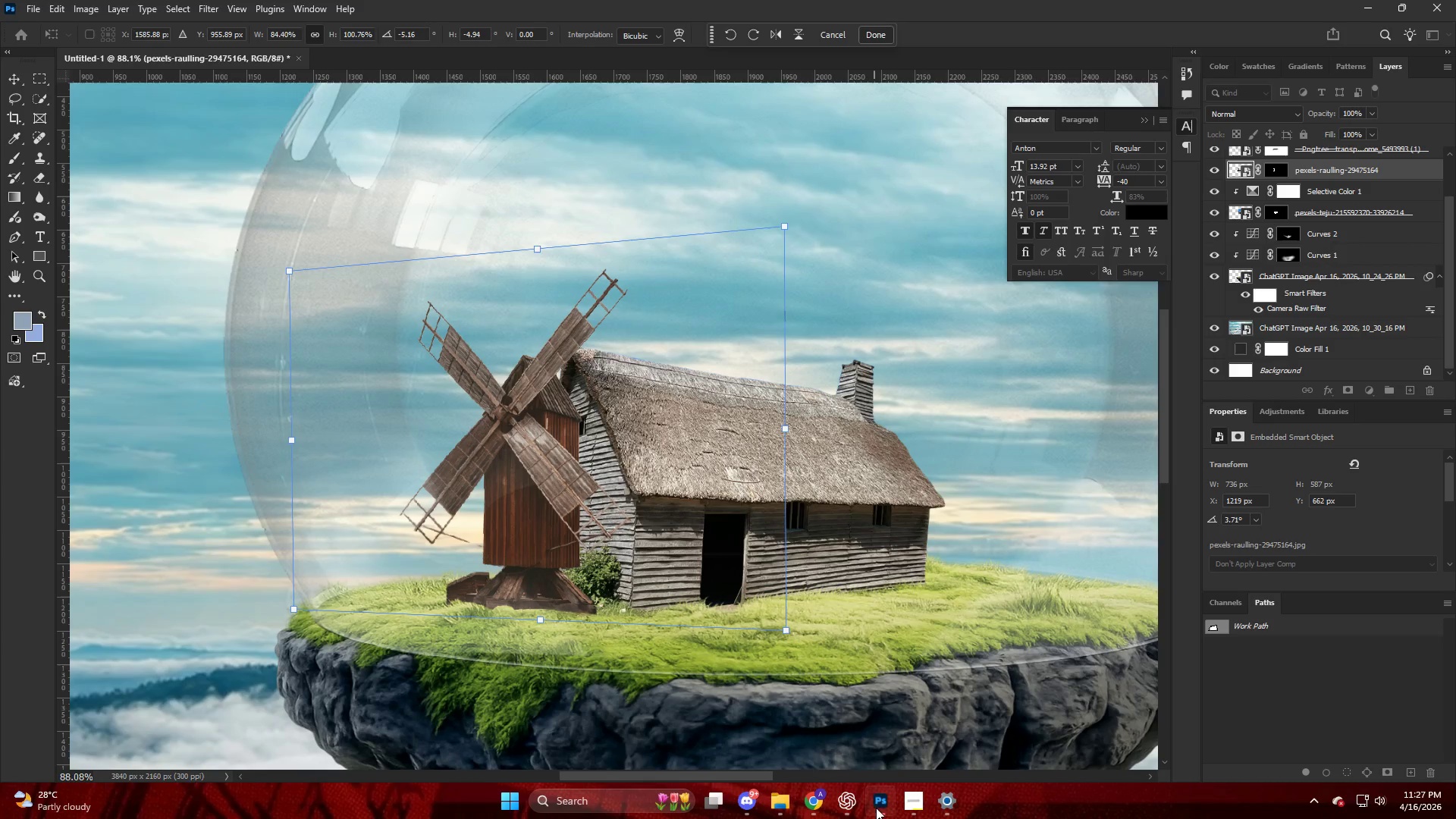 
key(Alt+AltLeft)
 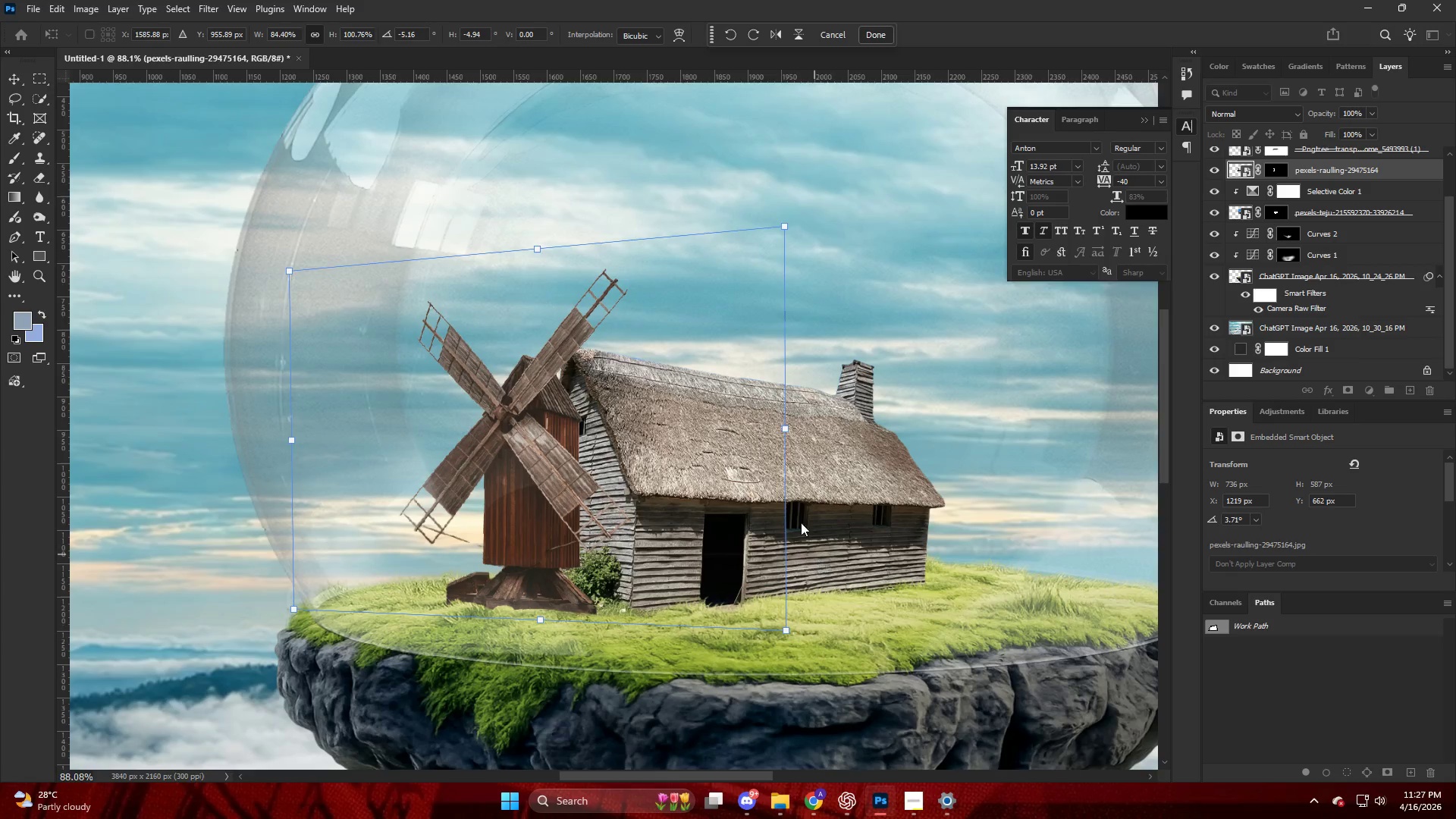 
scroll: coordinate [797, 518], scroll_direction: down, amount: 5.0
 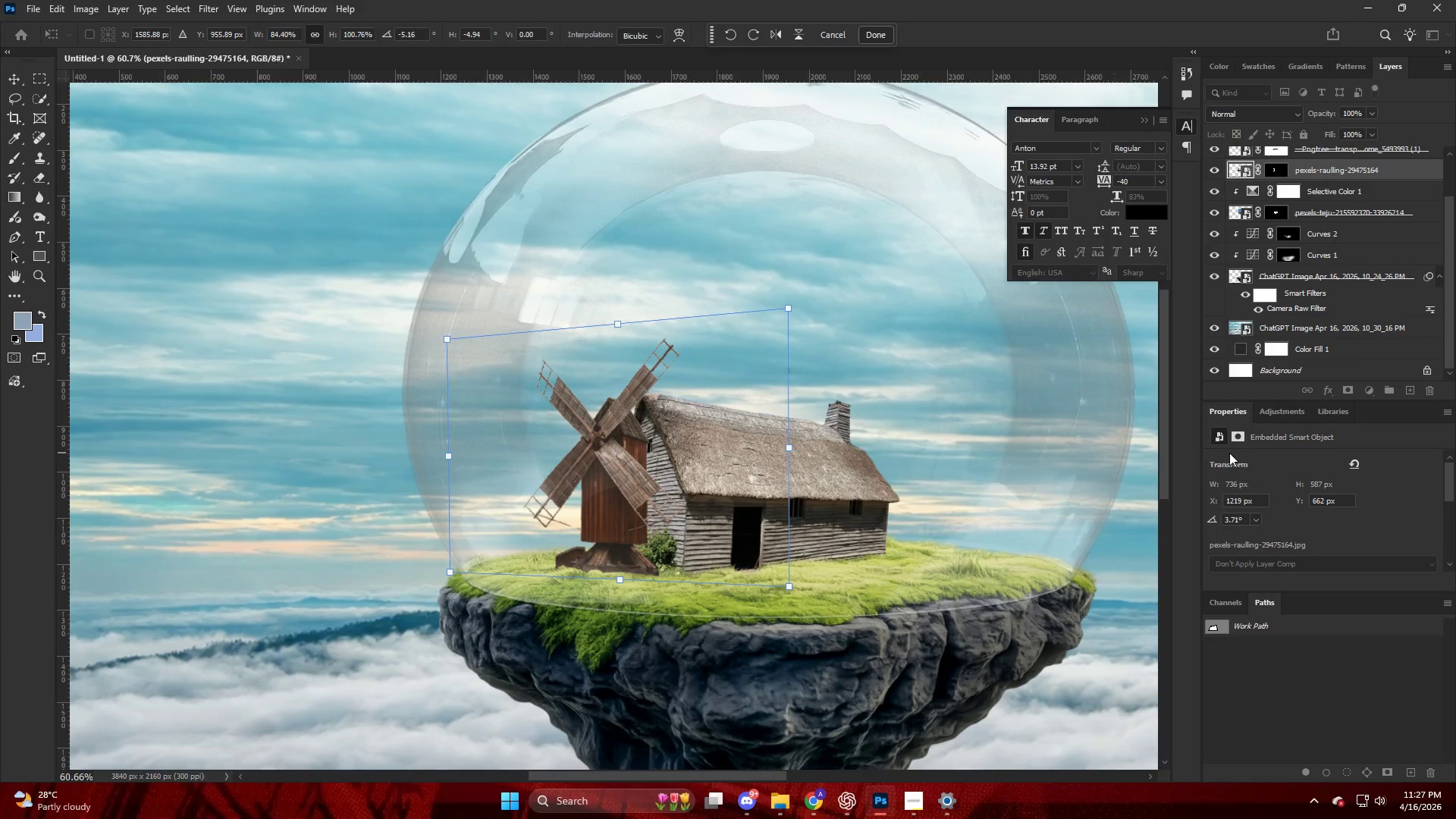 
left_click([1260, 457])
 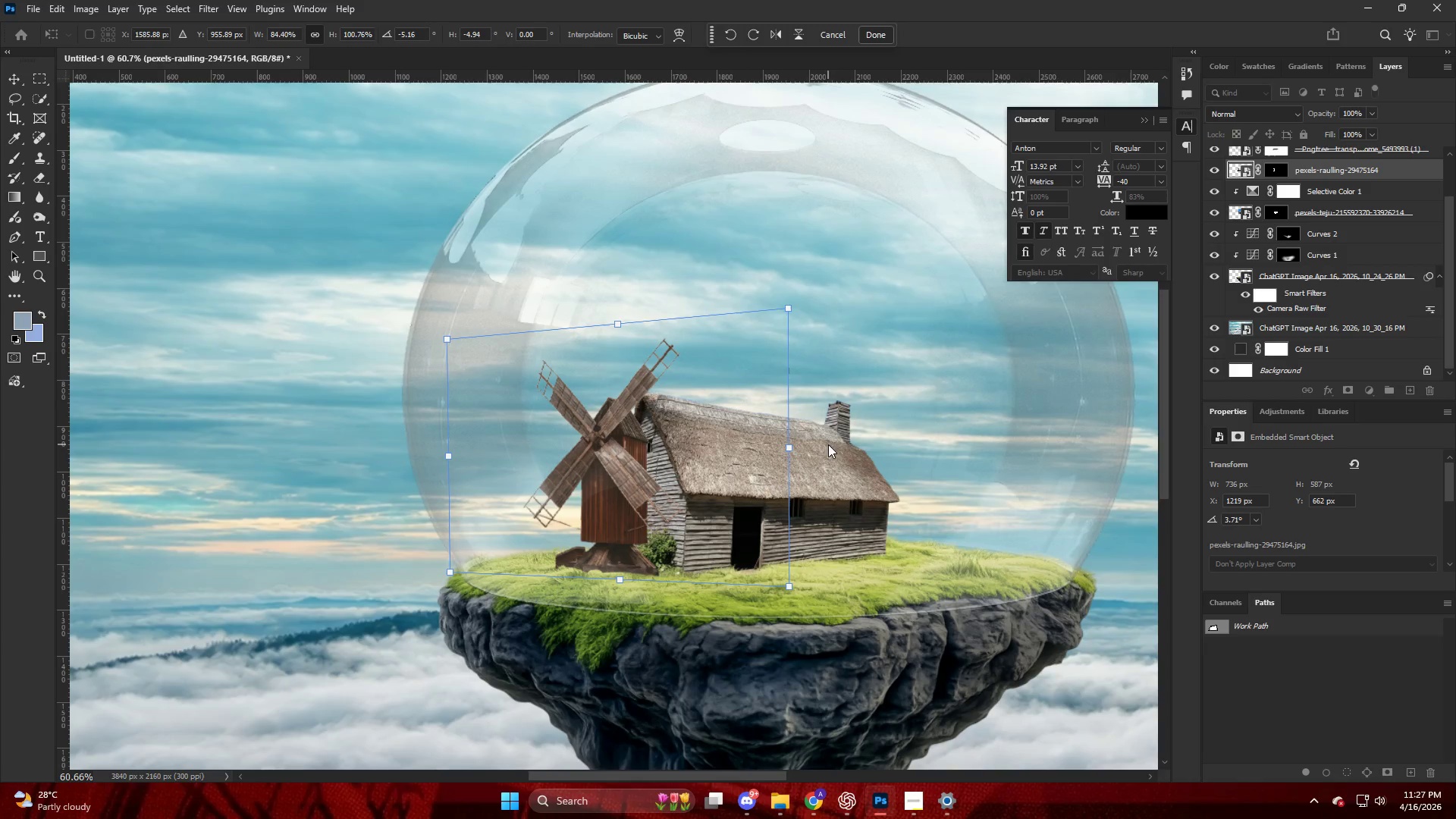 
left_click([864, 516])
 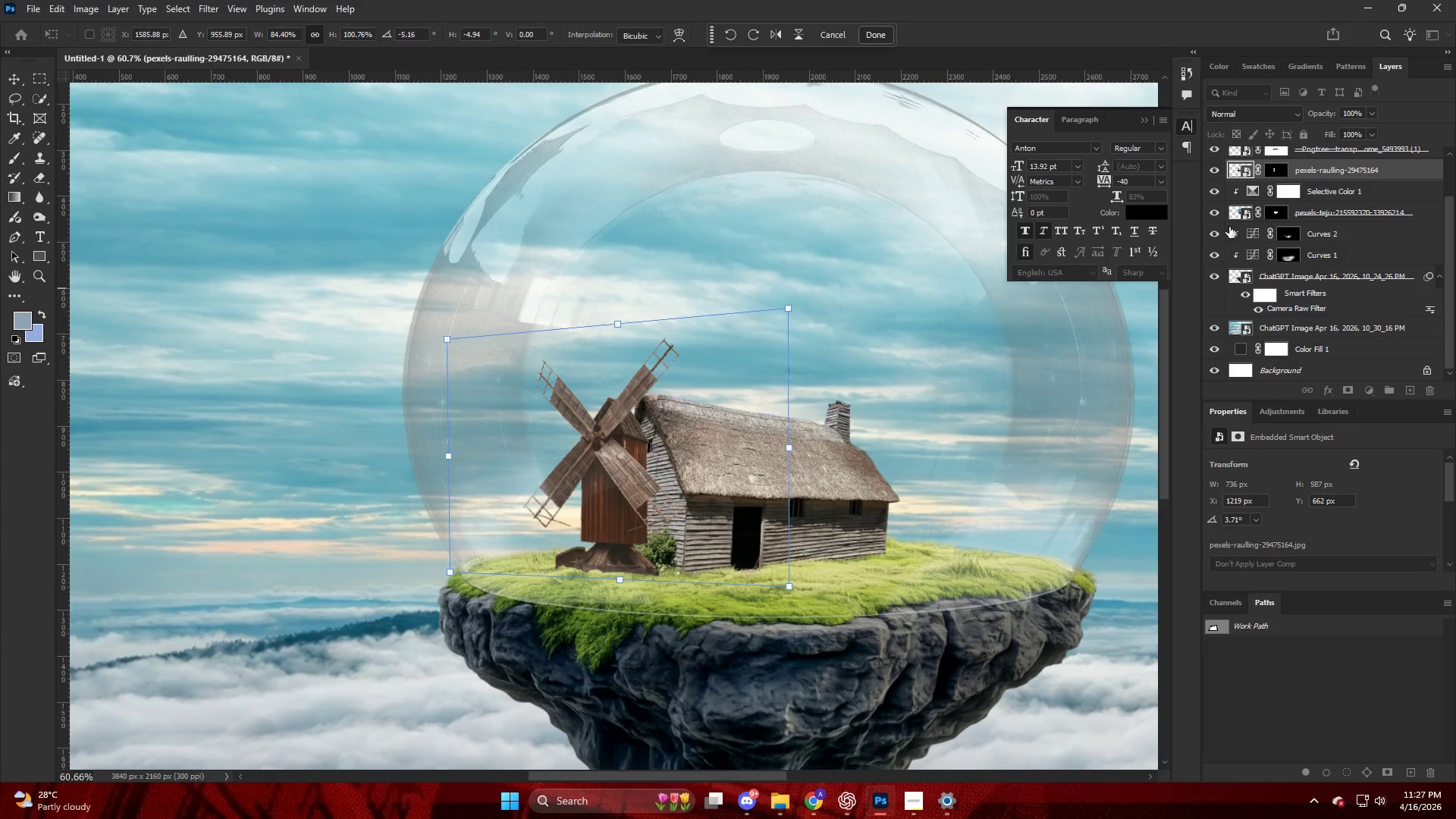 
left_click([1301, 165])
 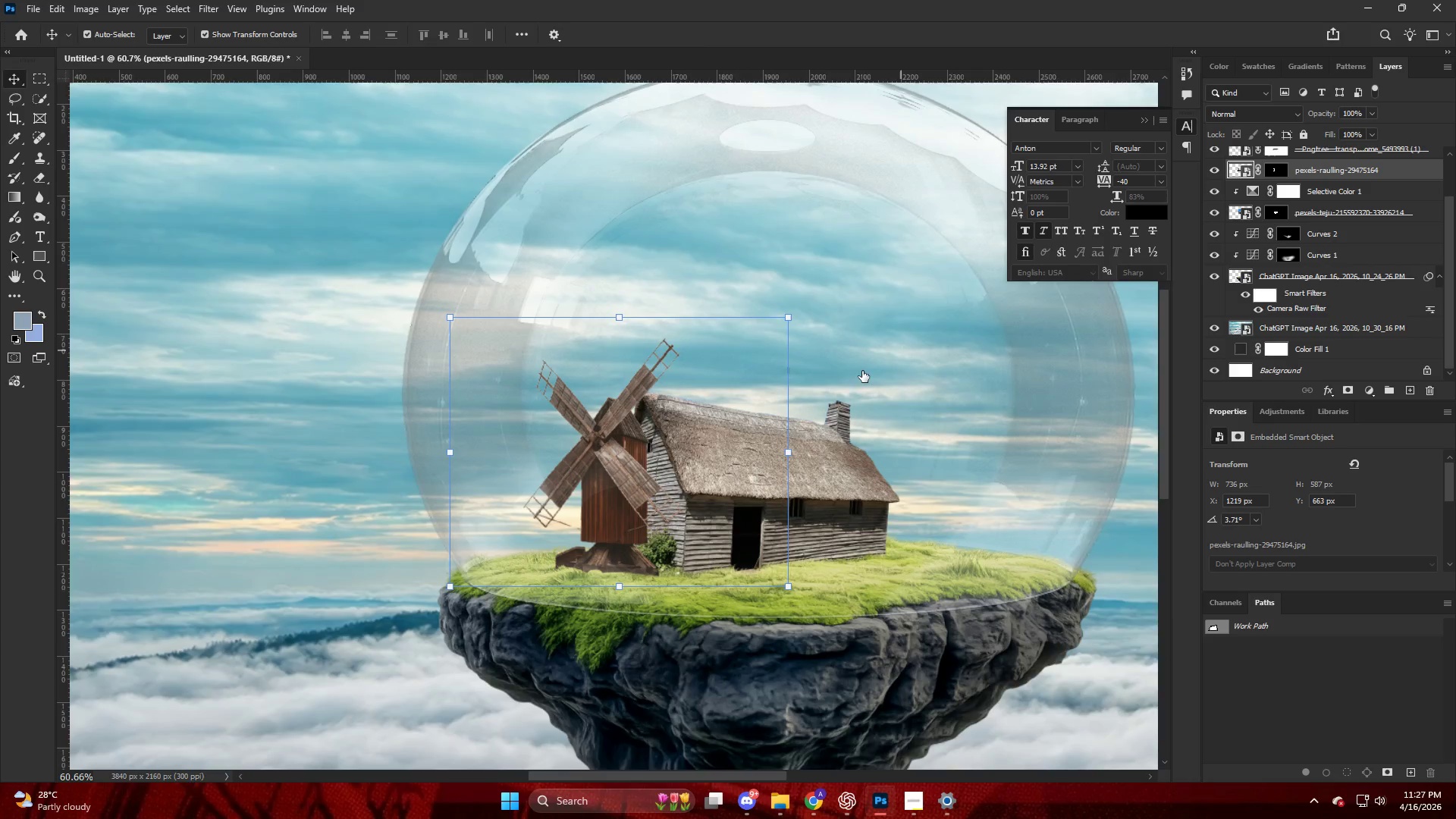 
key(Alt+AltLeft)
 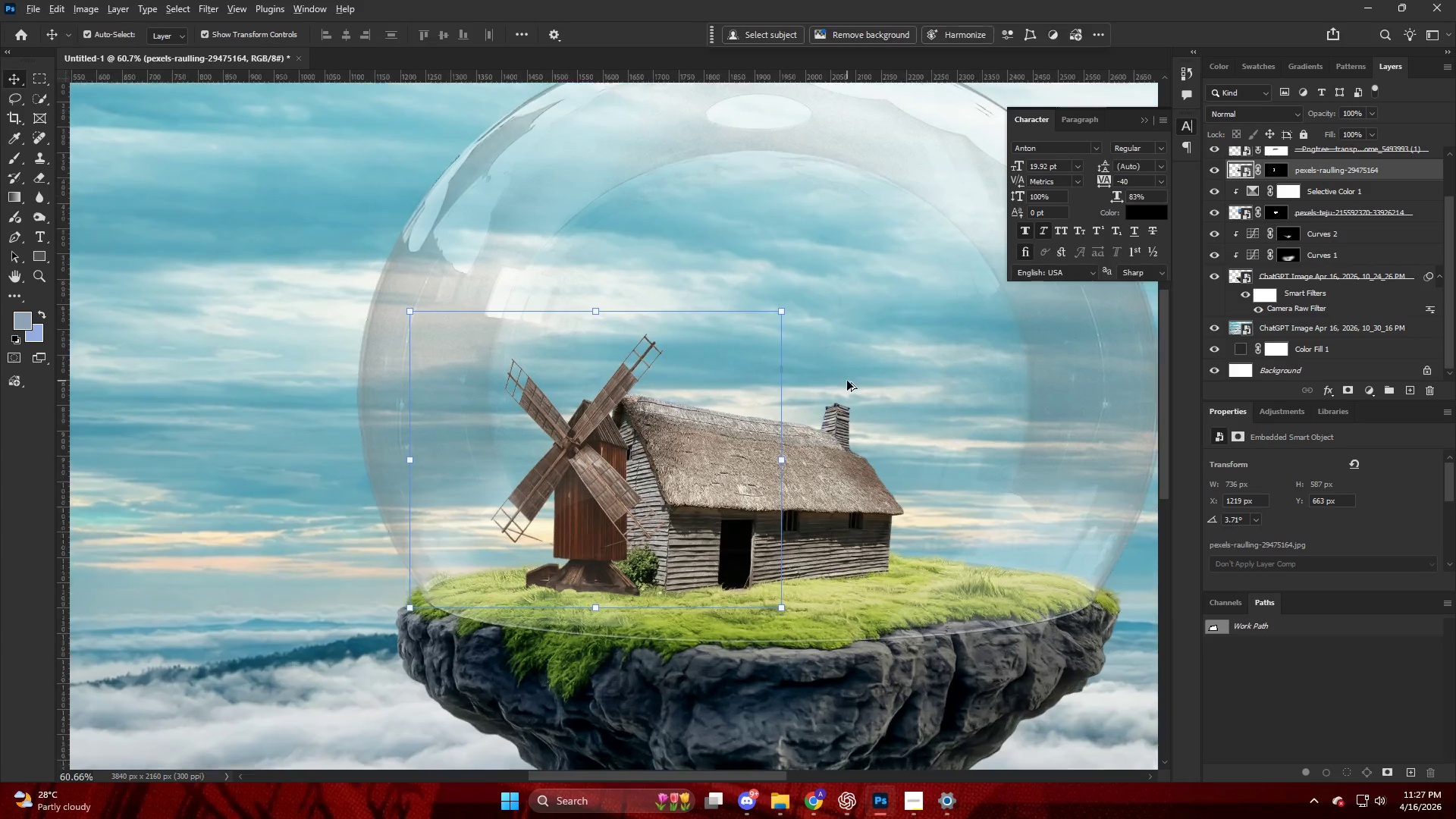 
key(Control+ControlLeft)
 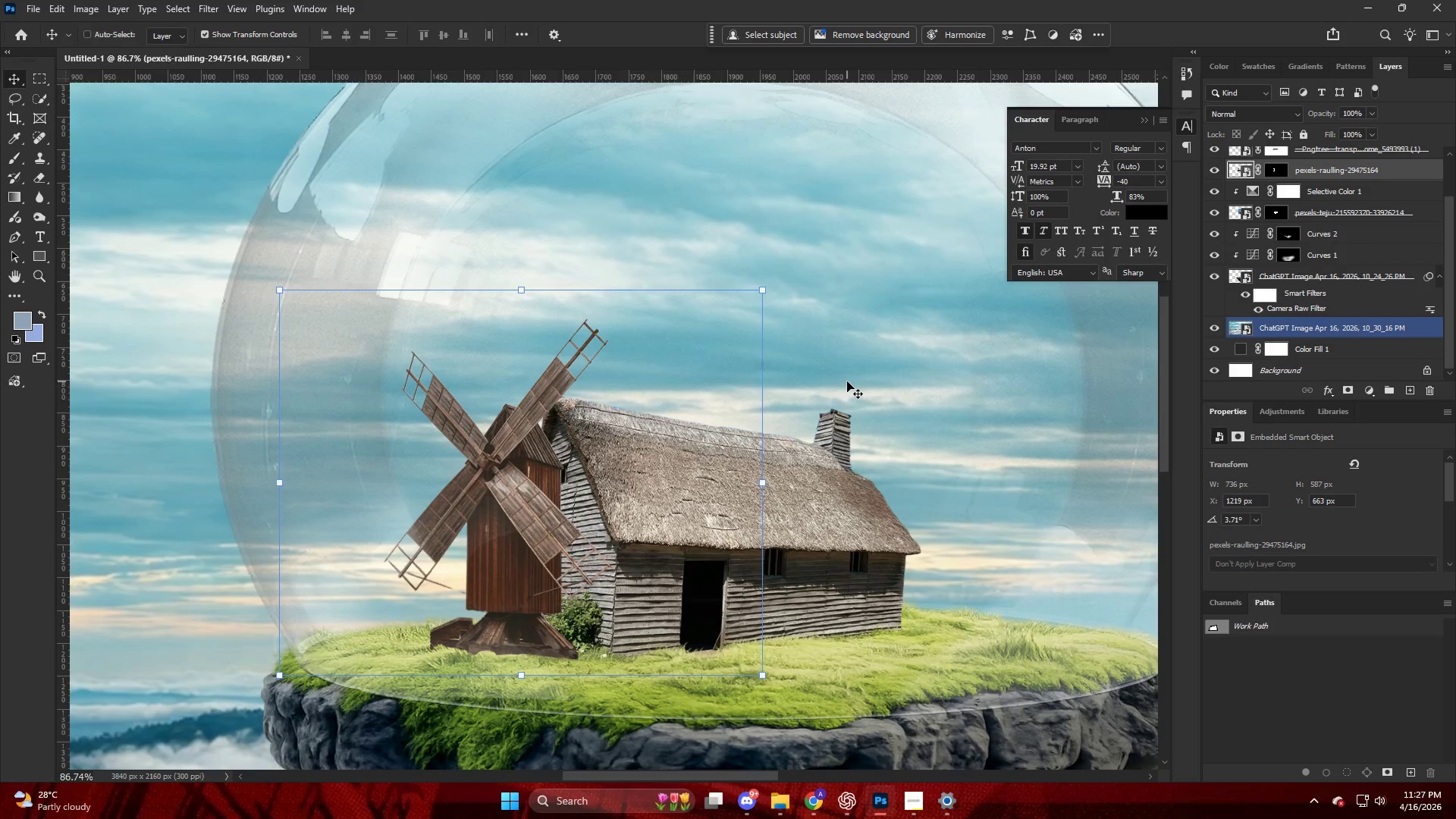 
key(Control+Z)
 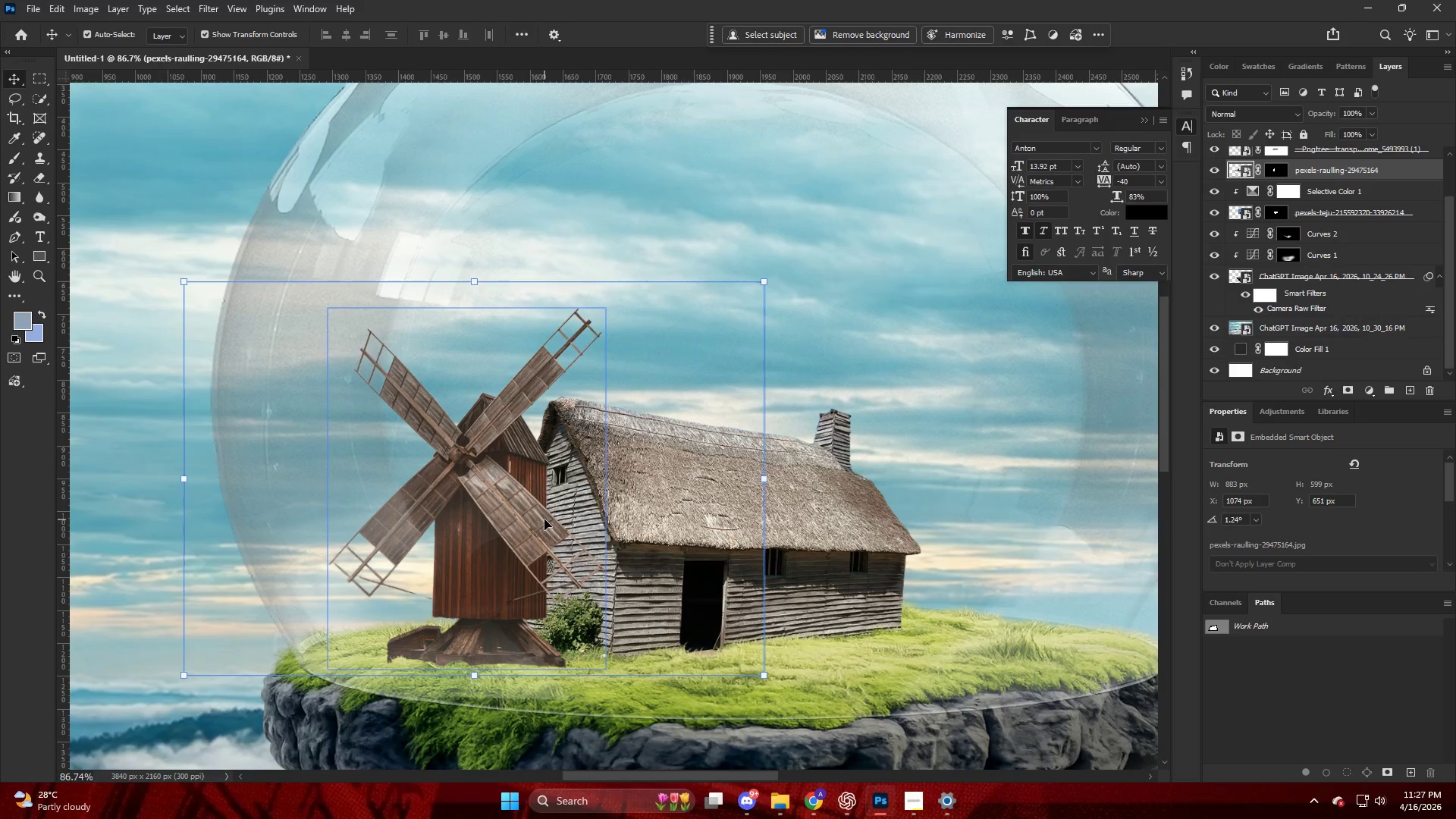 
scroll: coordinate [847, 381], scroll_direction: up, amount: 4.0
 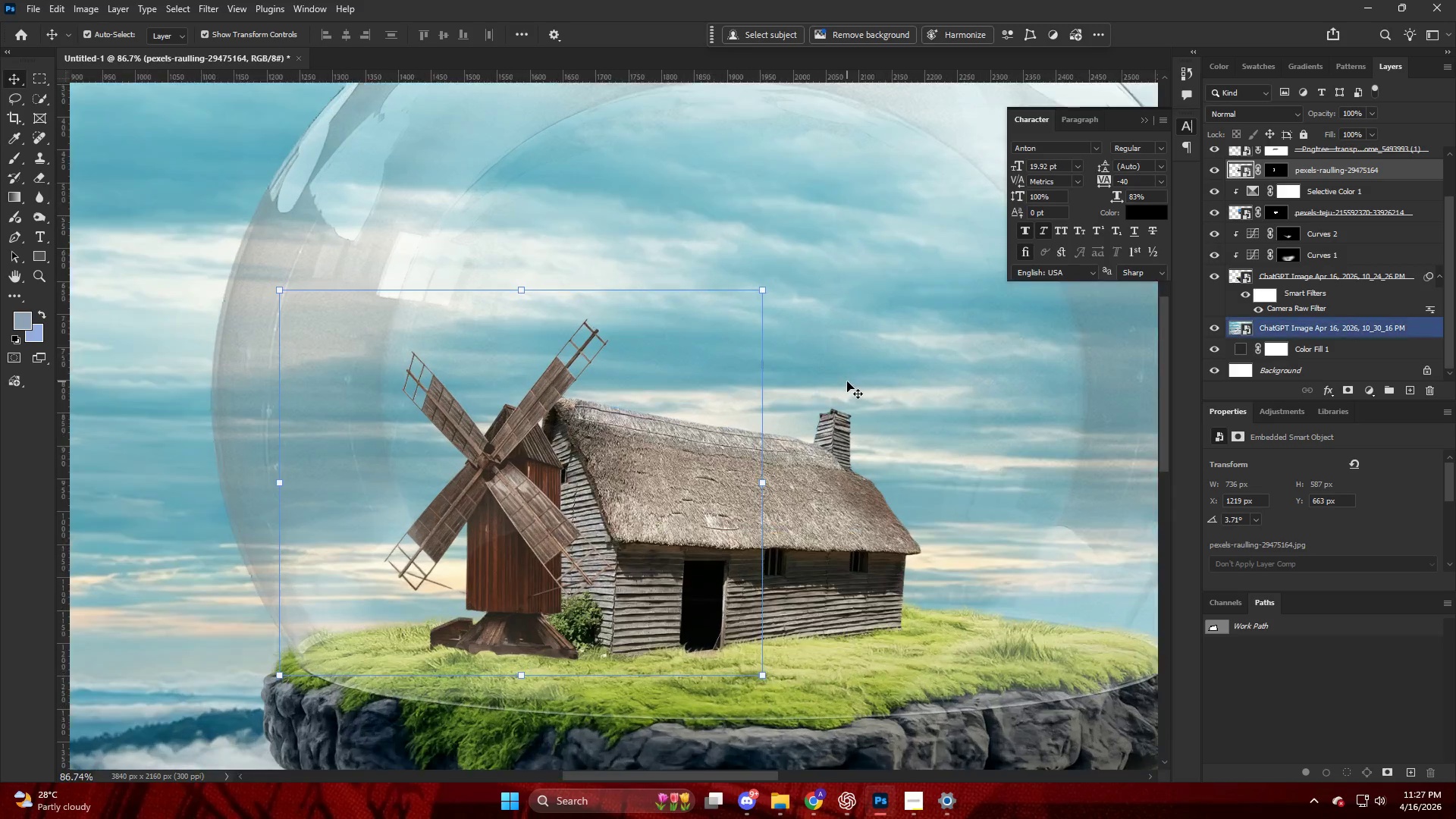 
left_click_drag(start_coordinate=[502, 552], to_coordinate=[477, 548])
 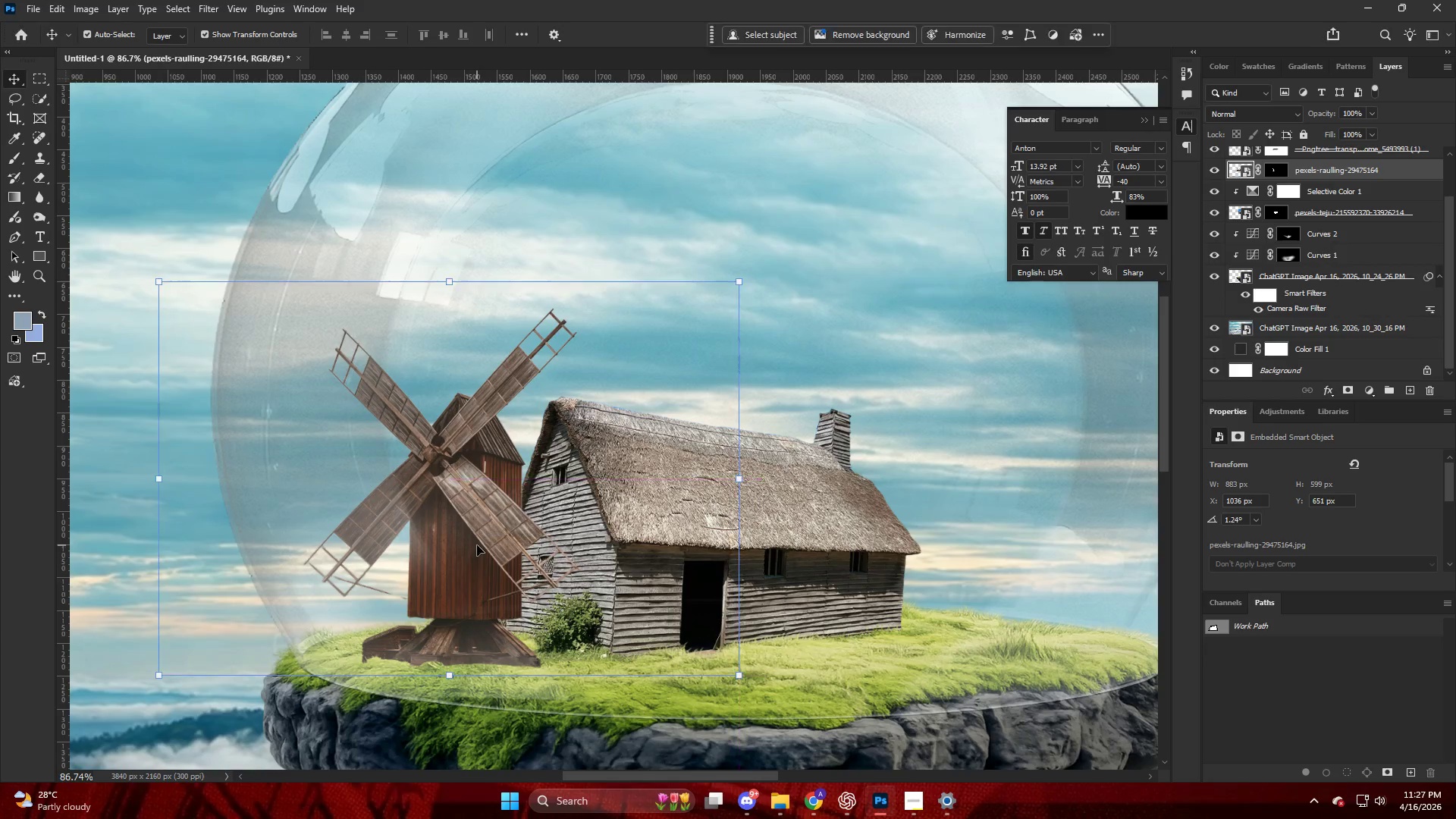 
key(Alt+AltLeft)
 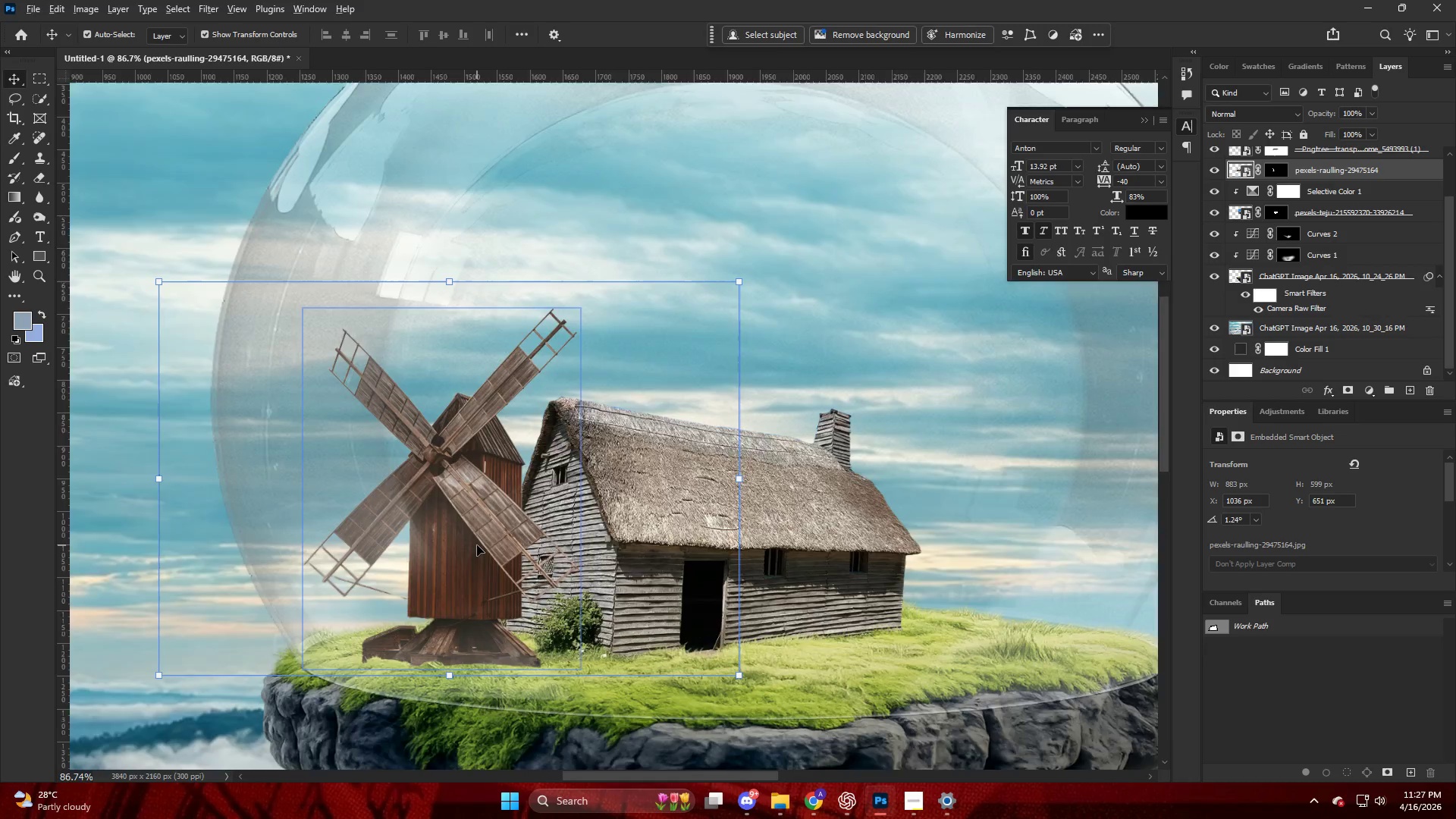 
scroll: coordinate [477, 545], scroll_direction: down, amount: 5.0
 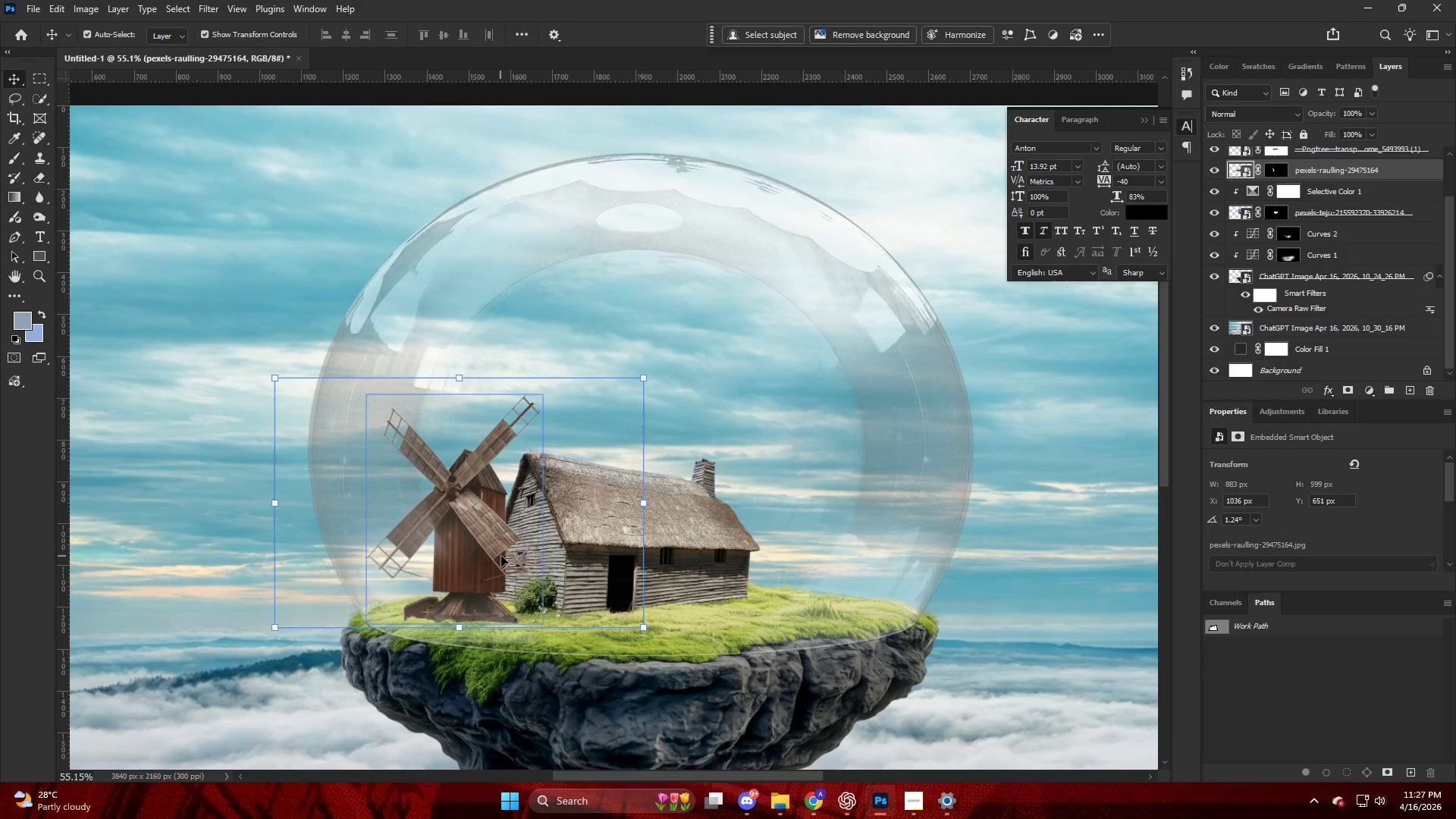 
hold_key(key=AltLeft, duration=0.48)
scroll: coordinate [579, 557], scroll_direction: up, amount: 6.0
 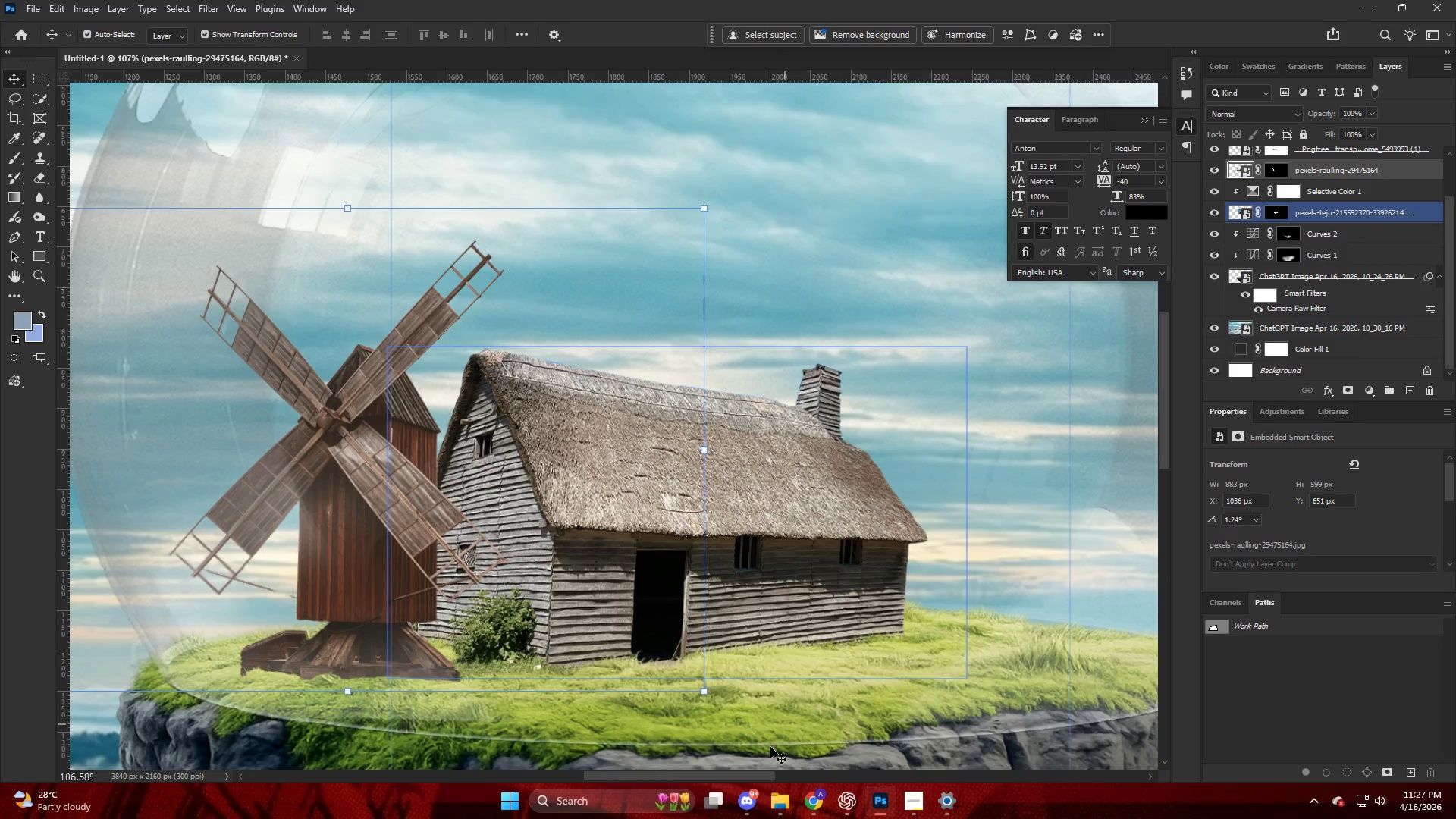 
left_click([823, 815])
 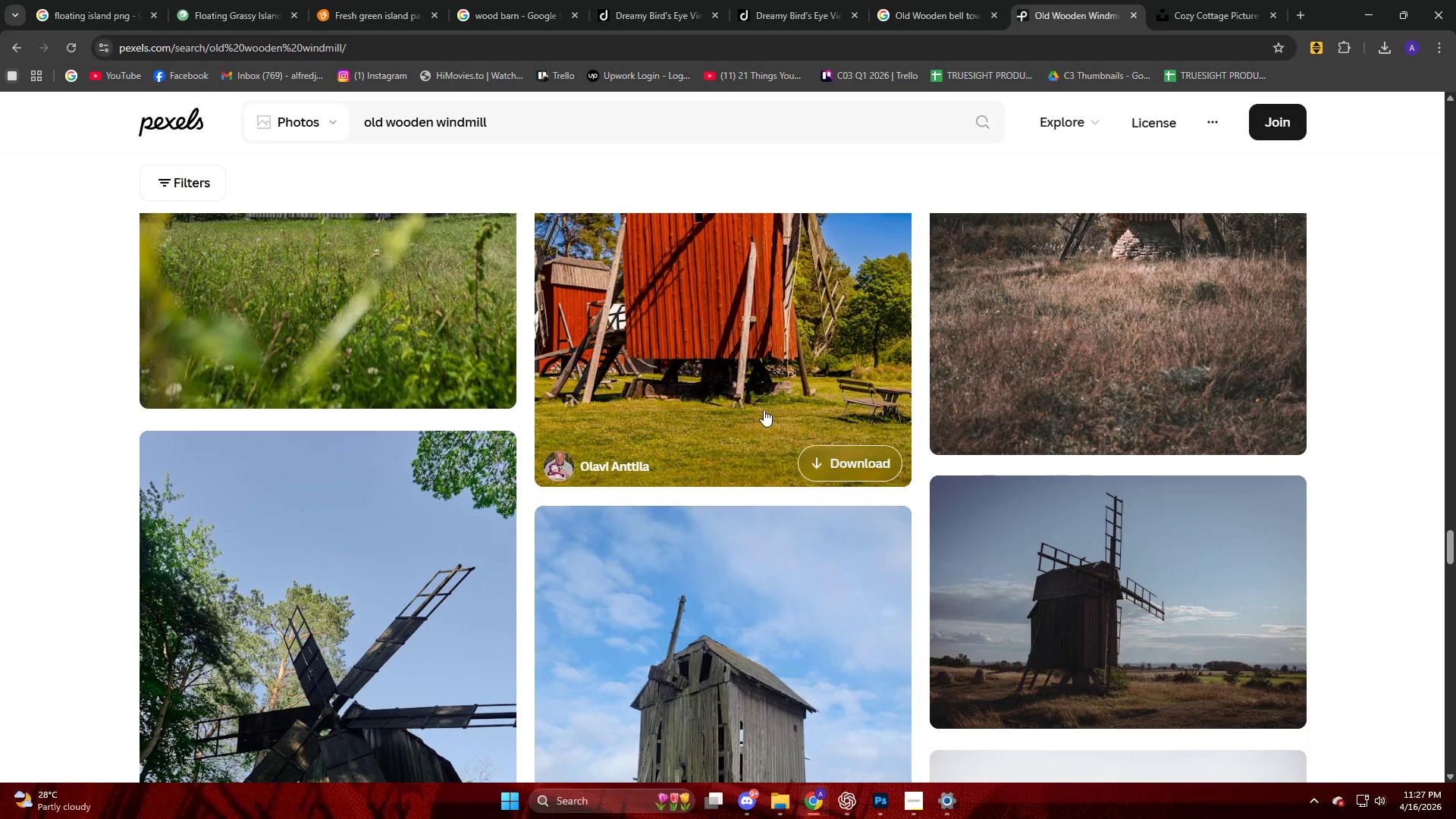 
scroll: coordinate [639, 253], scroll_direction: up, amount: 3.0
 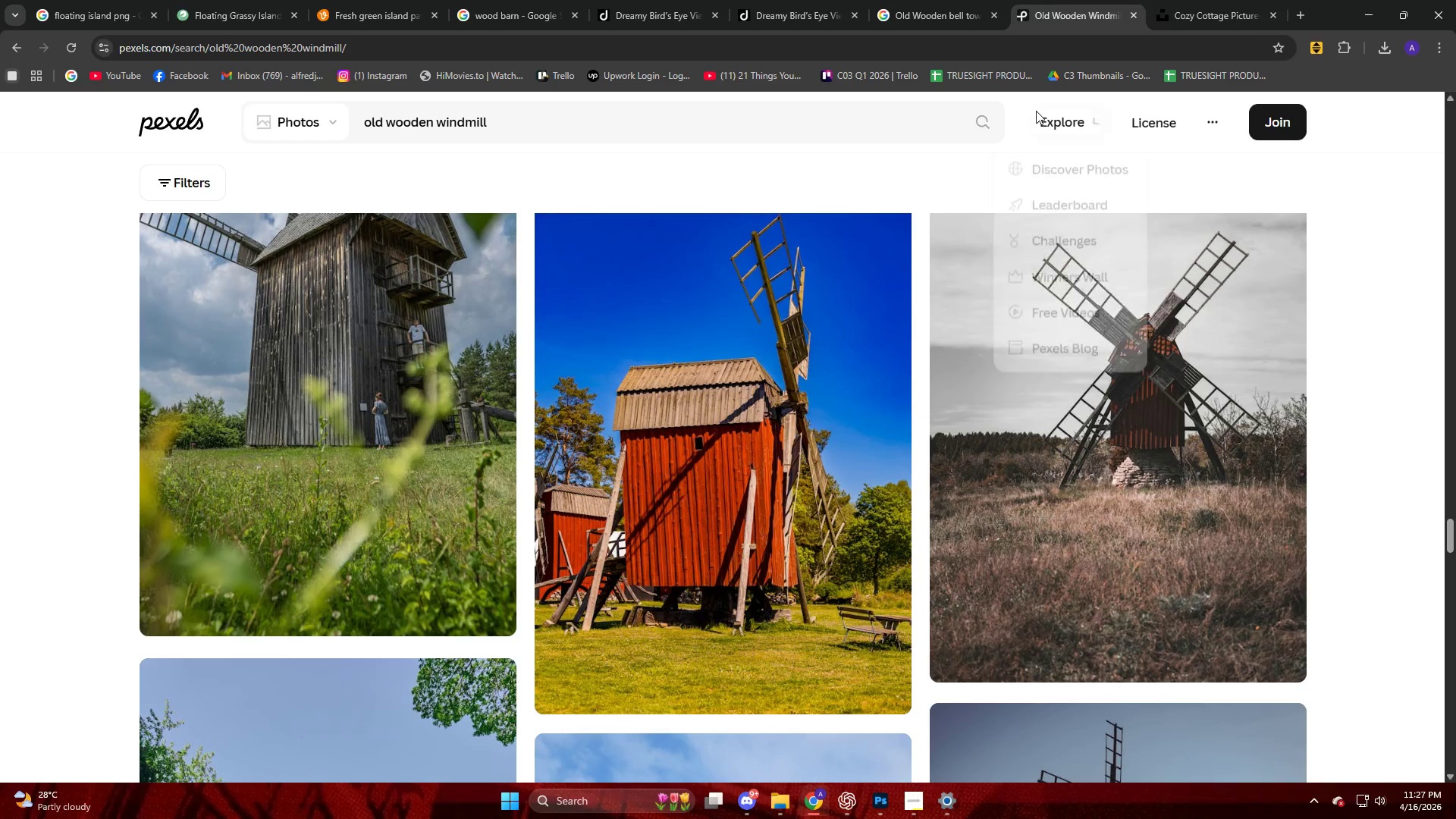 
left_click([975, 121])
 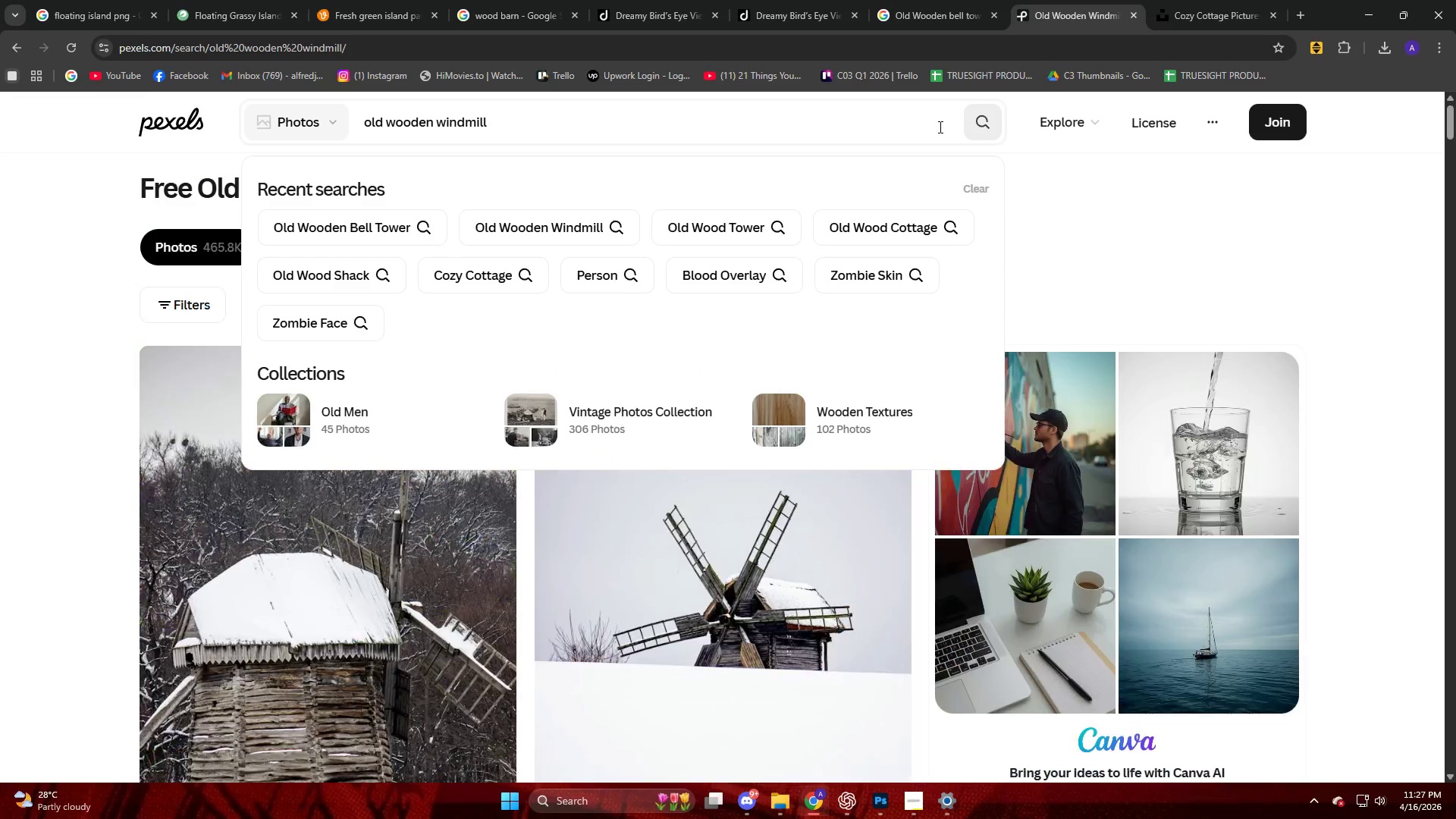 
left_click([940, 126])
 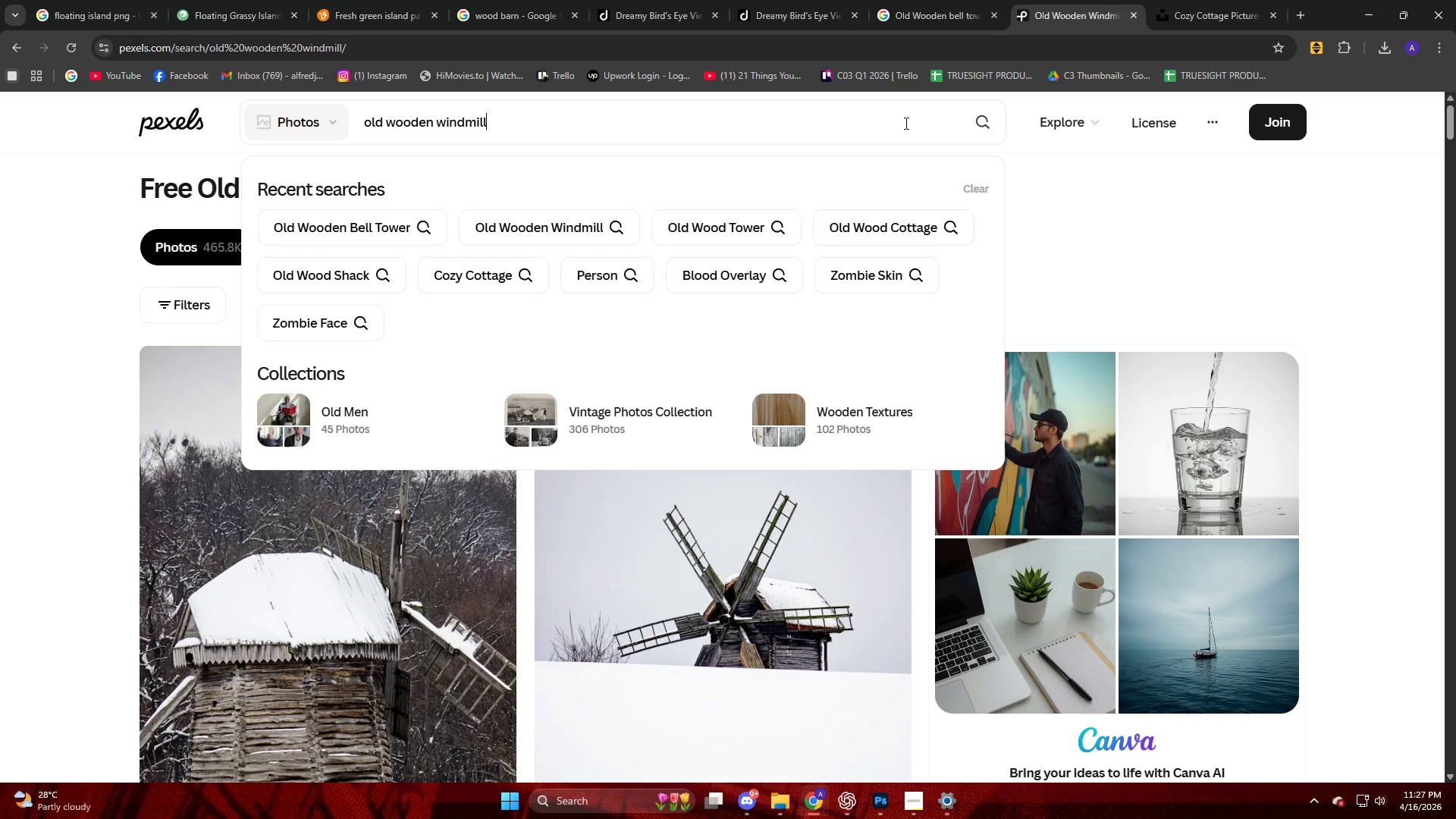 
left_click_drag(start_coordinate=[767, 132], to_coordinate=[297, 152])
 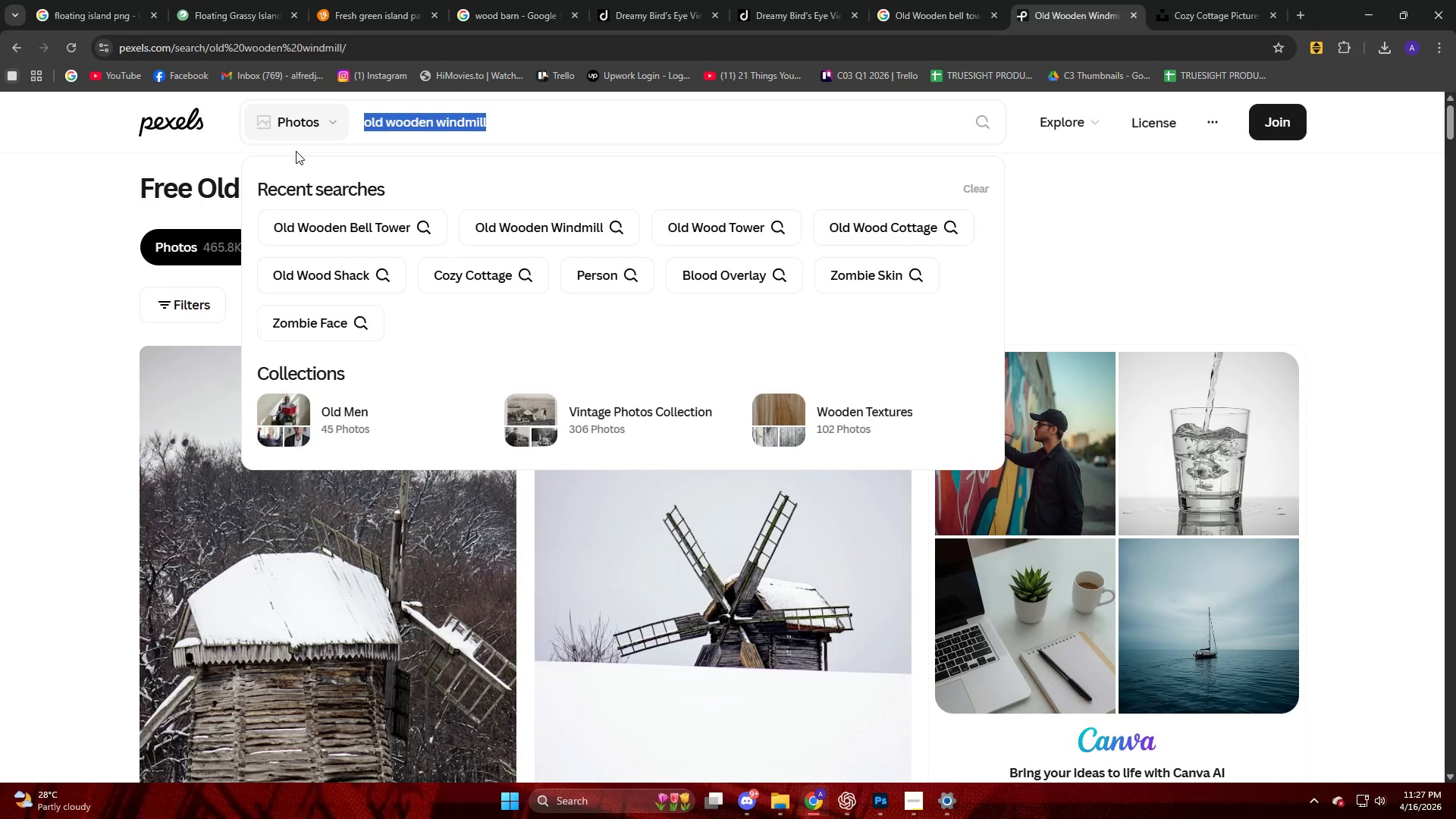 
key(Backspace)
 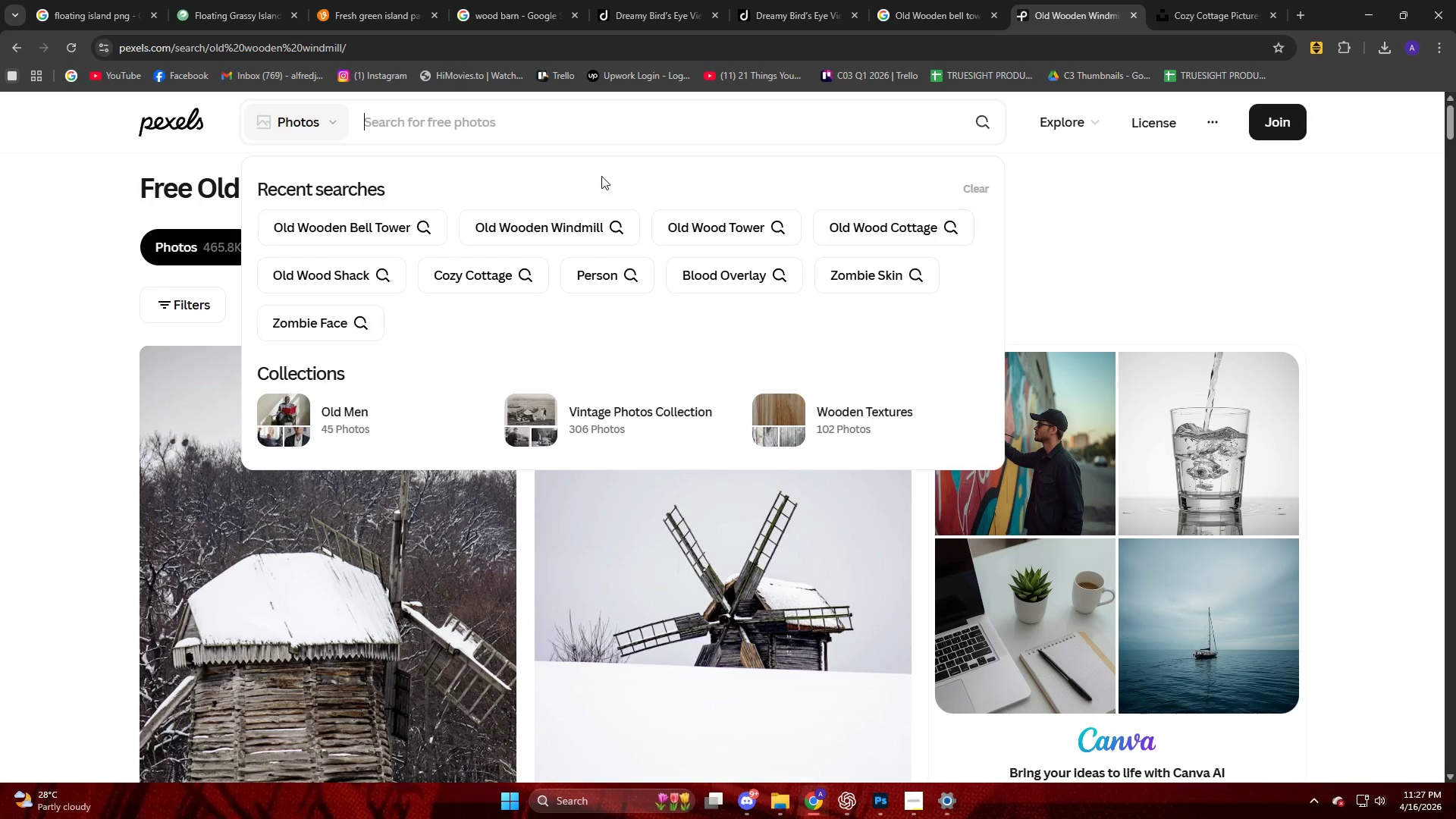 
left_click([839, 228])
 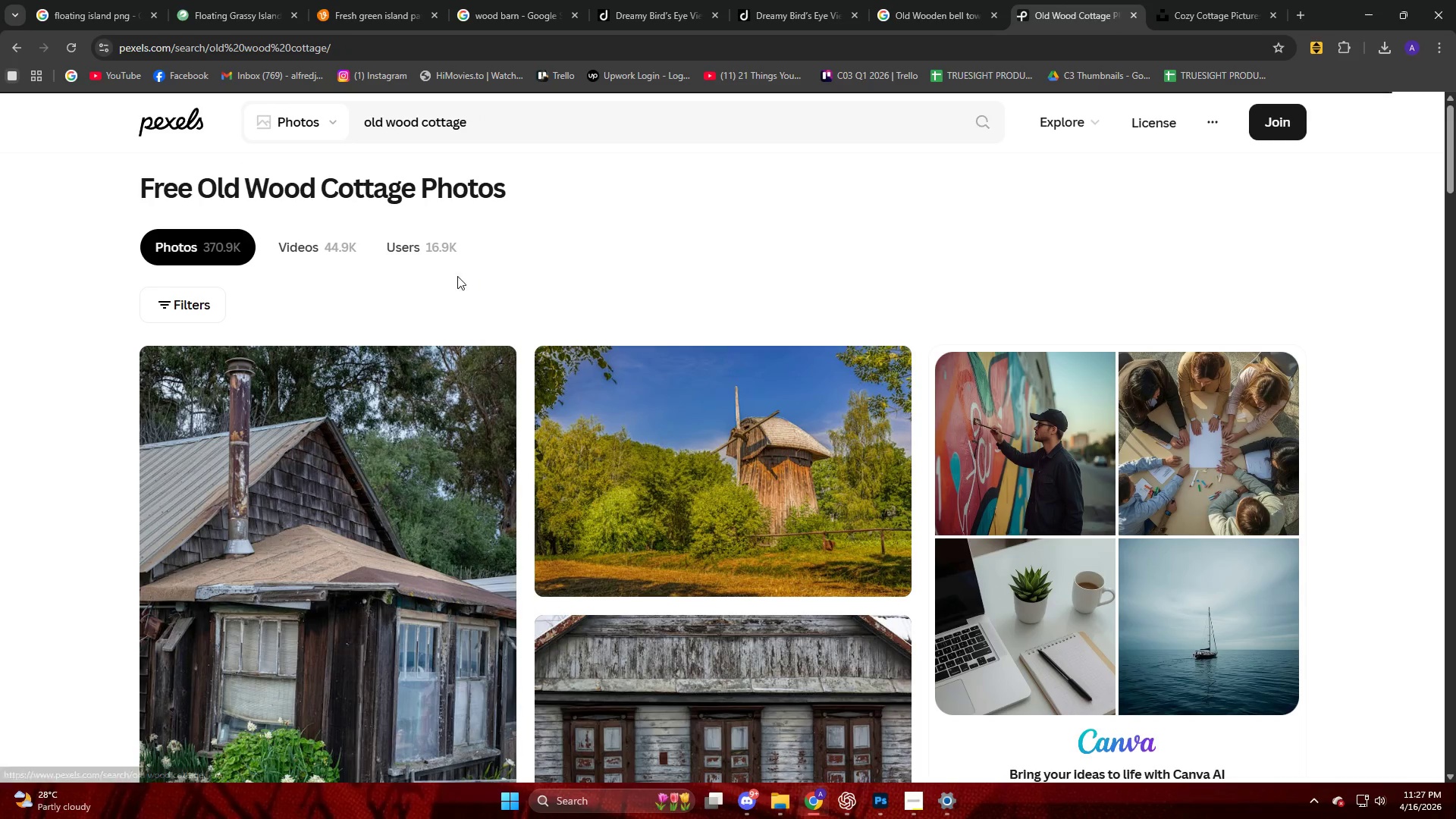 
scroll: coordinate [458, 274], scroll_direction: down, amount: 10.0
 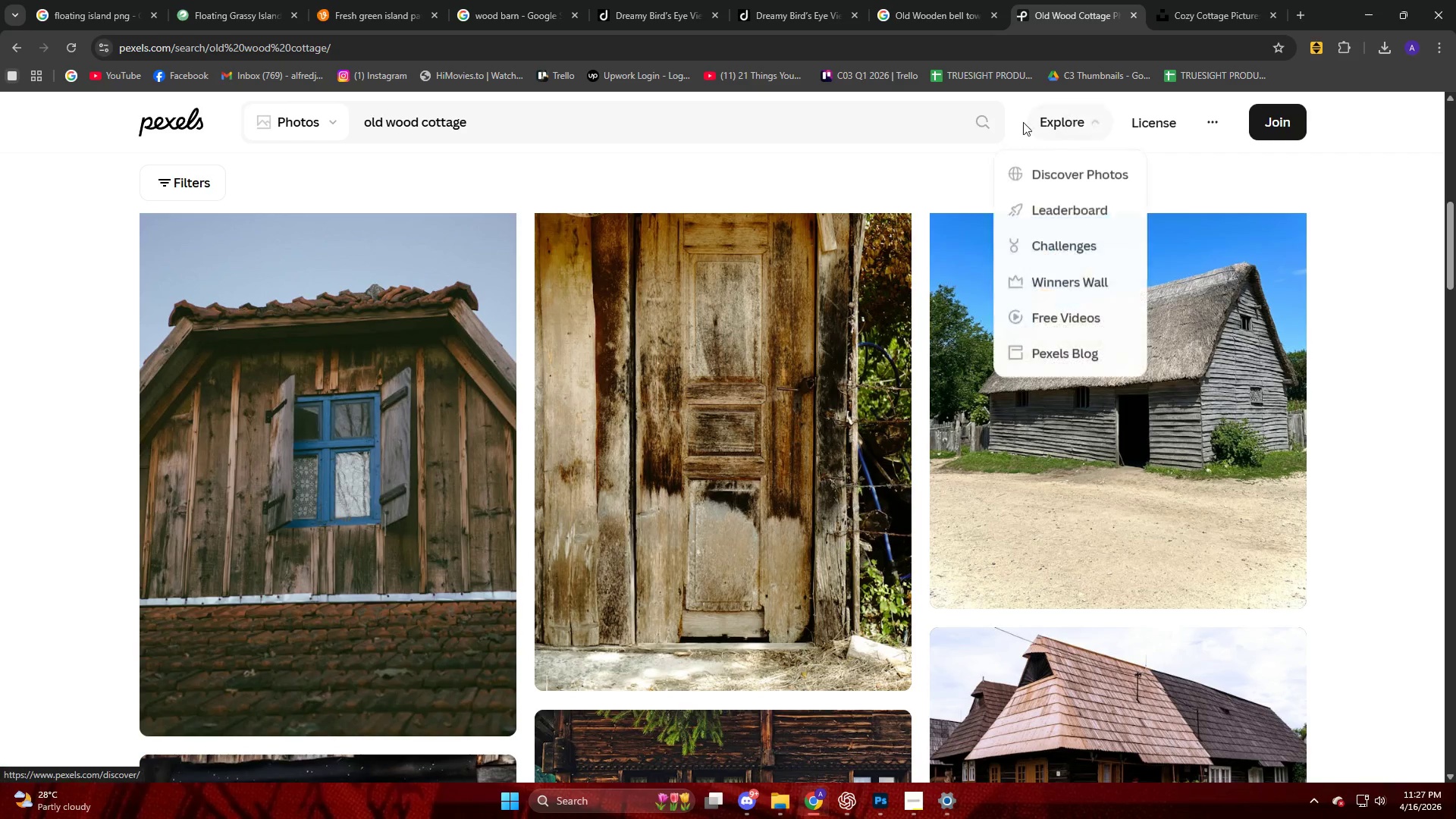 
left_click([937, 127])
 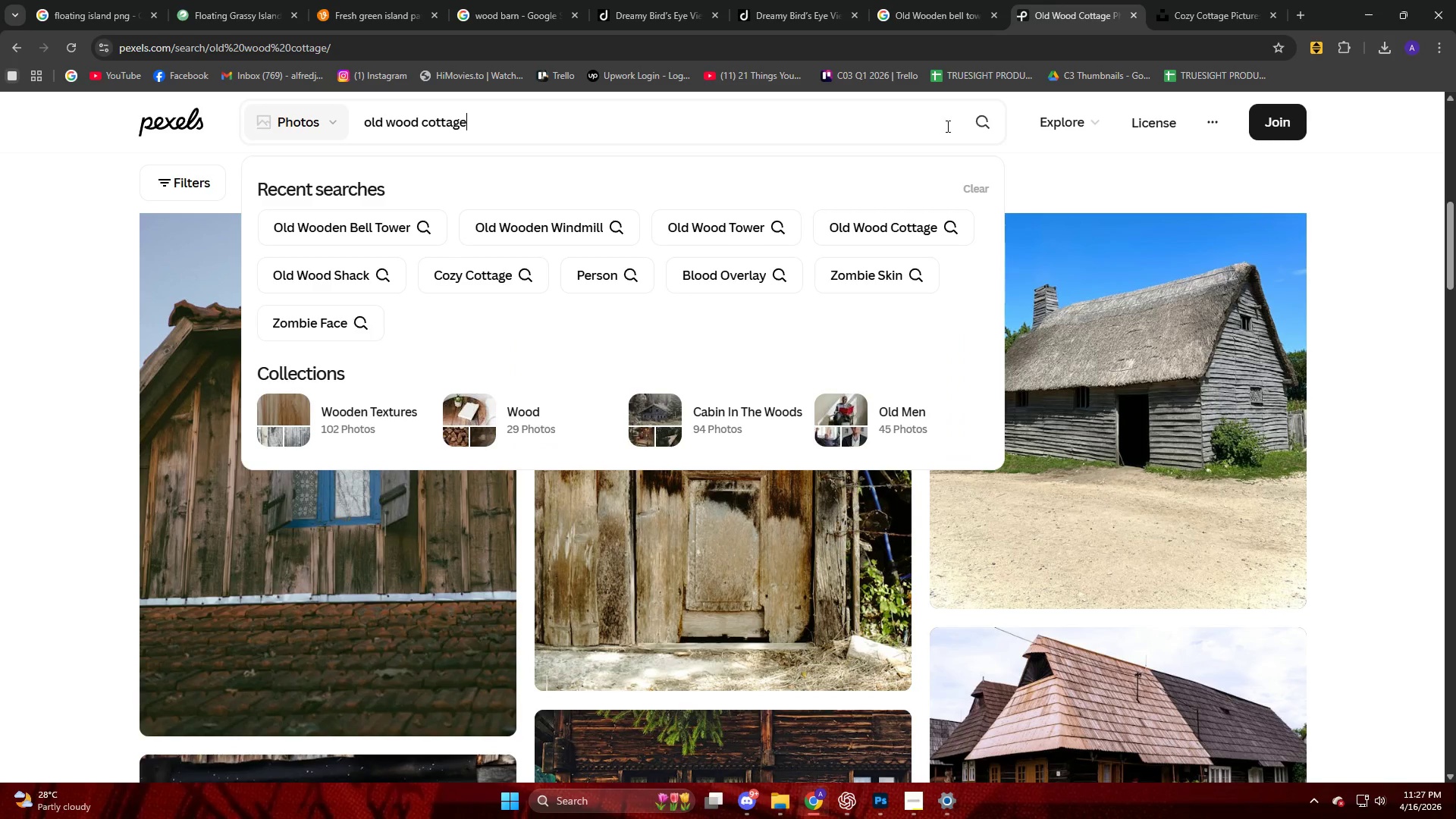 
left_click([986, 121])
 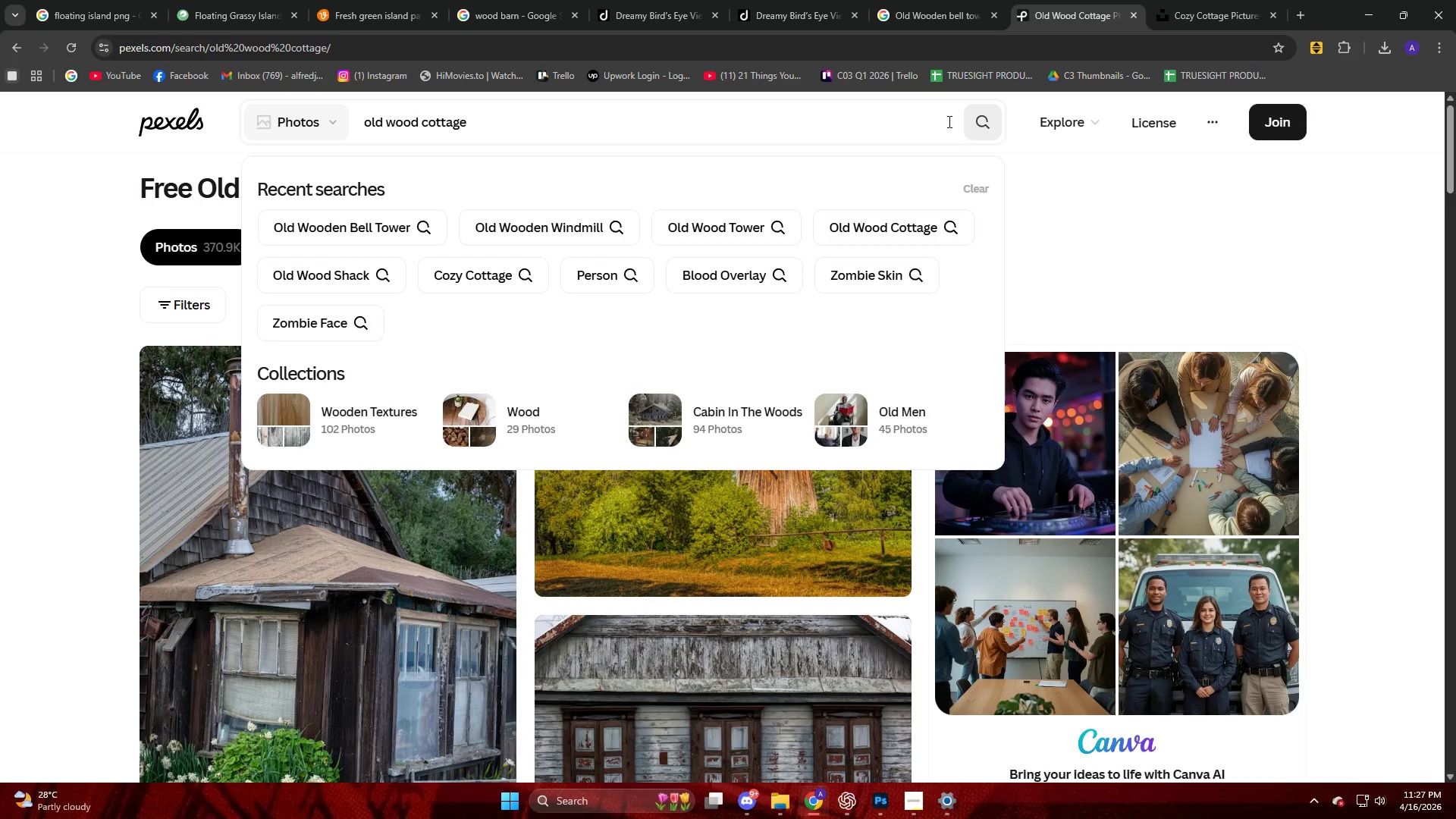 
left_click_drag(start_coordinate=[893, 125], to_coordinate=[325, 155])
 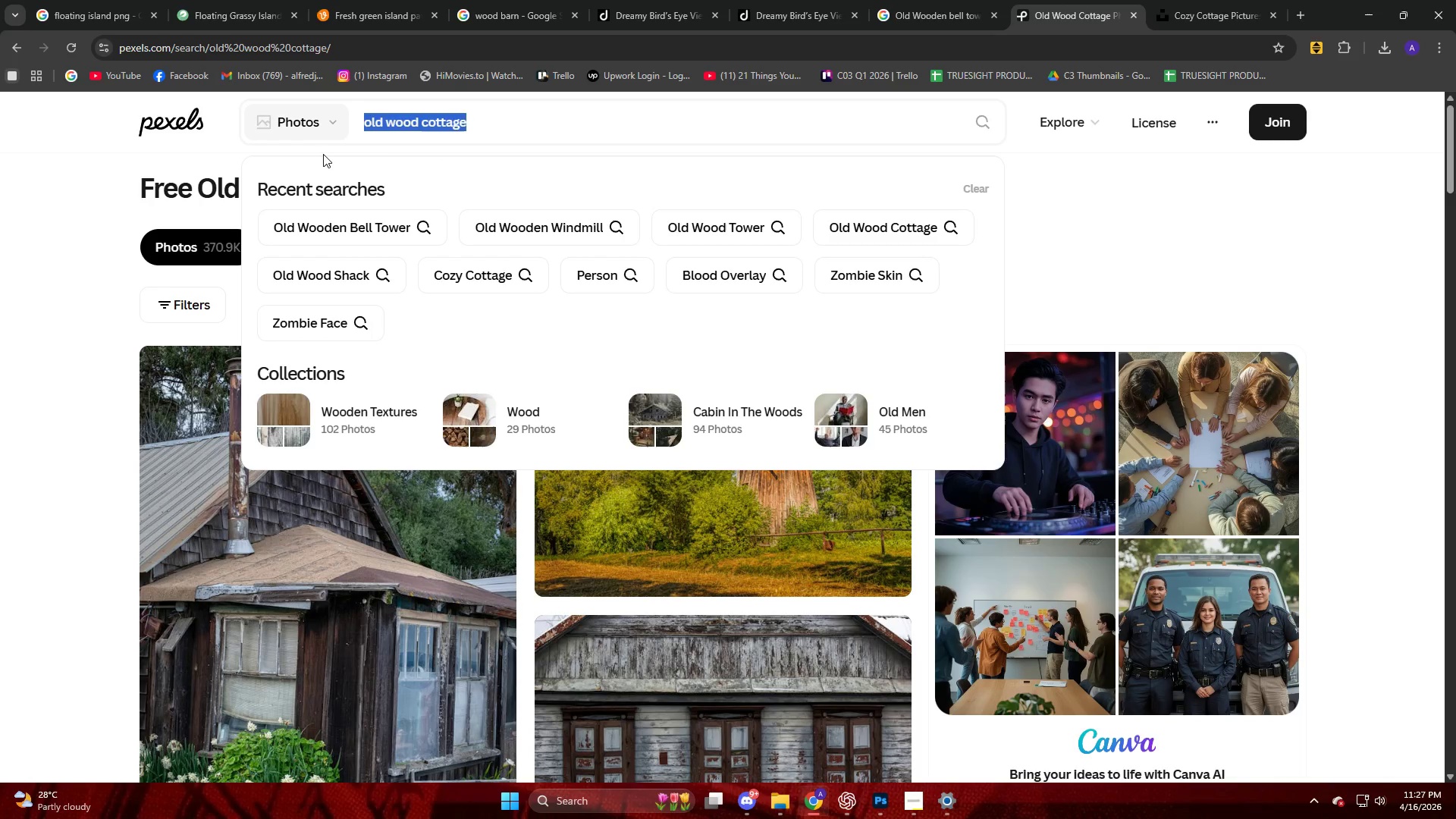 
key(Backspace)
type(cox)
key(Backspace)
type(x)
key(Backspace)
type(zy c)
key(Backspace)
type(o)
key(Backspace)
type(go)
key(Backspace)
key(Backspace)
type(cottrag)
key(Backspace)
key(Backspace)
key(Backspace)
type(age)
 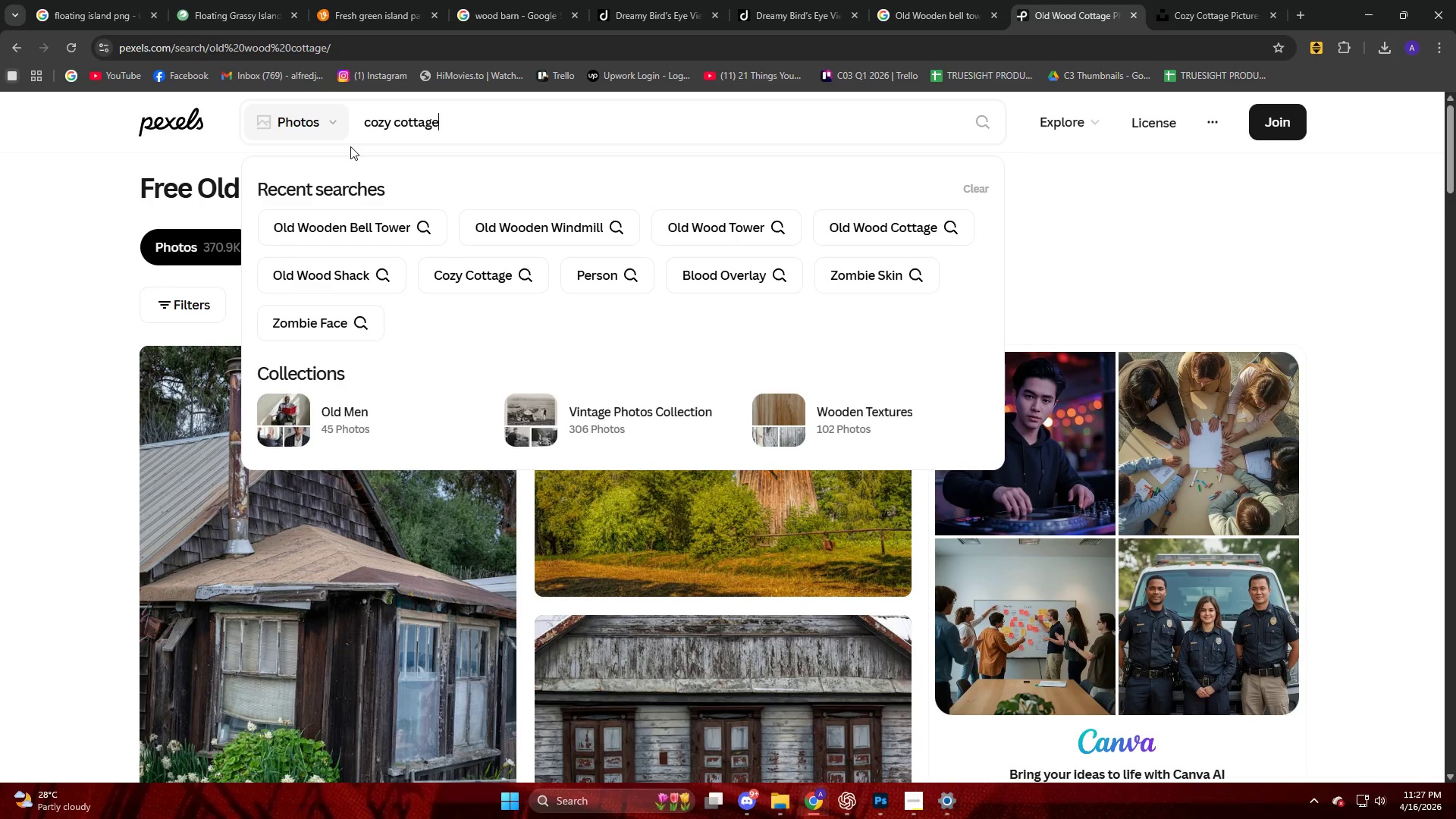 
key(Enter)
 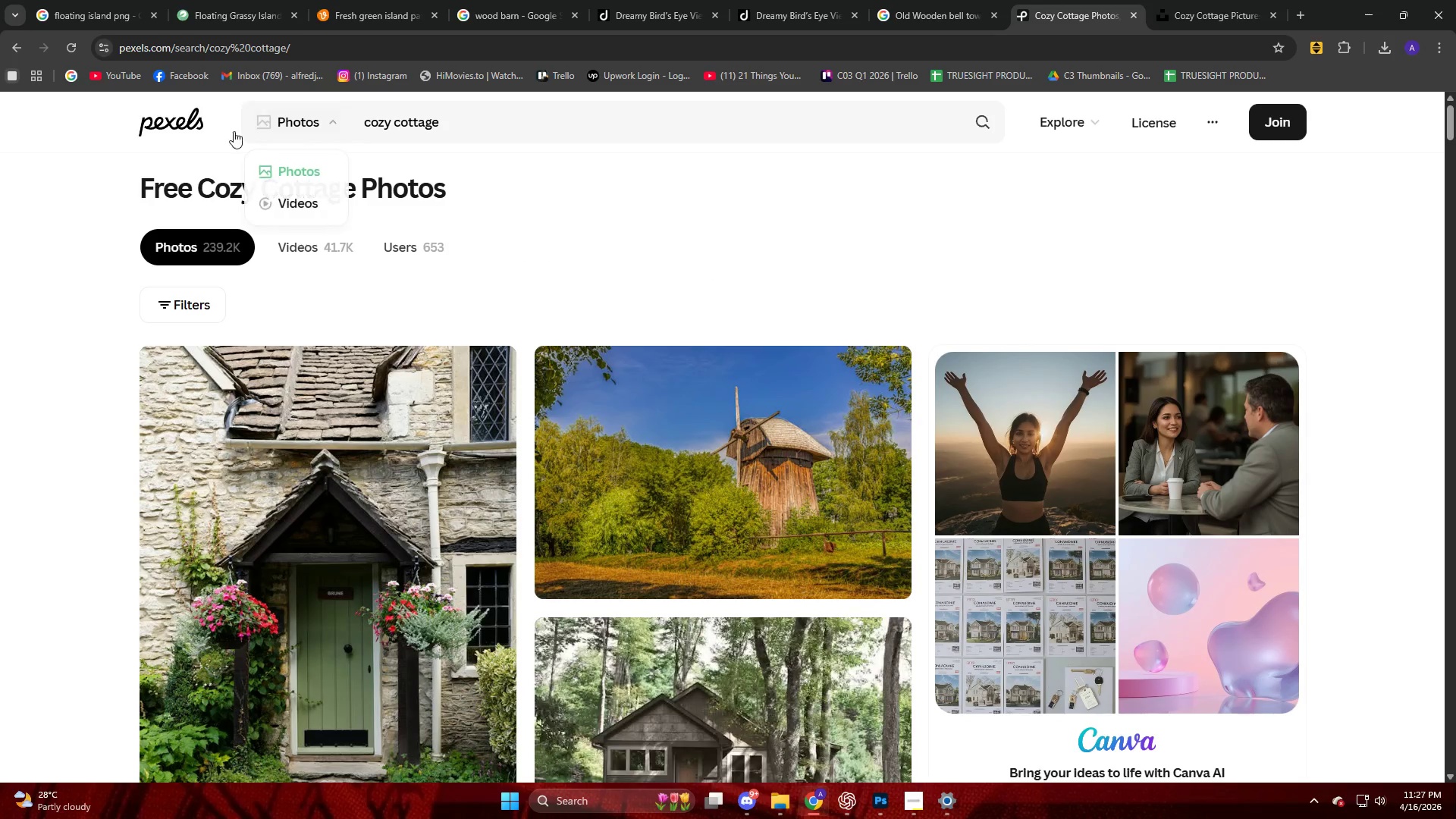 
scroll: coordinate [622, 466], scroll_direction: down, amount: 120.0
 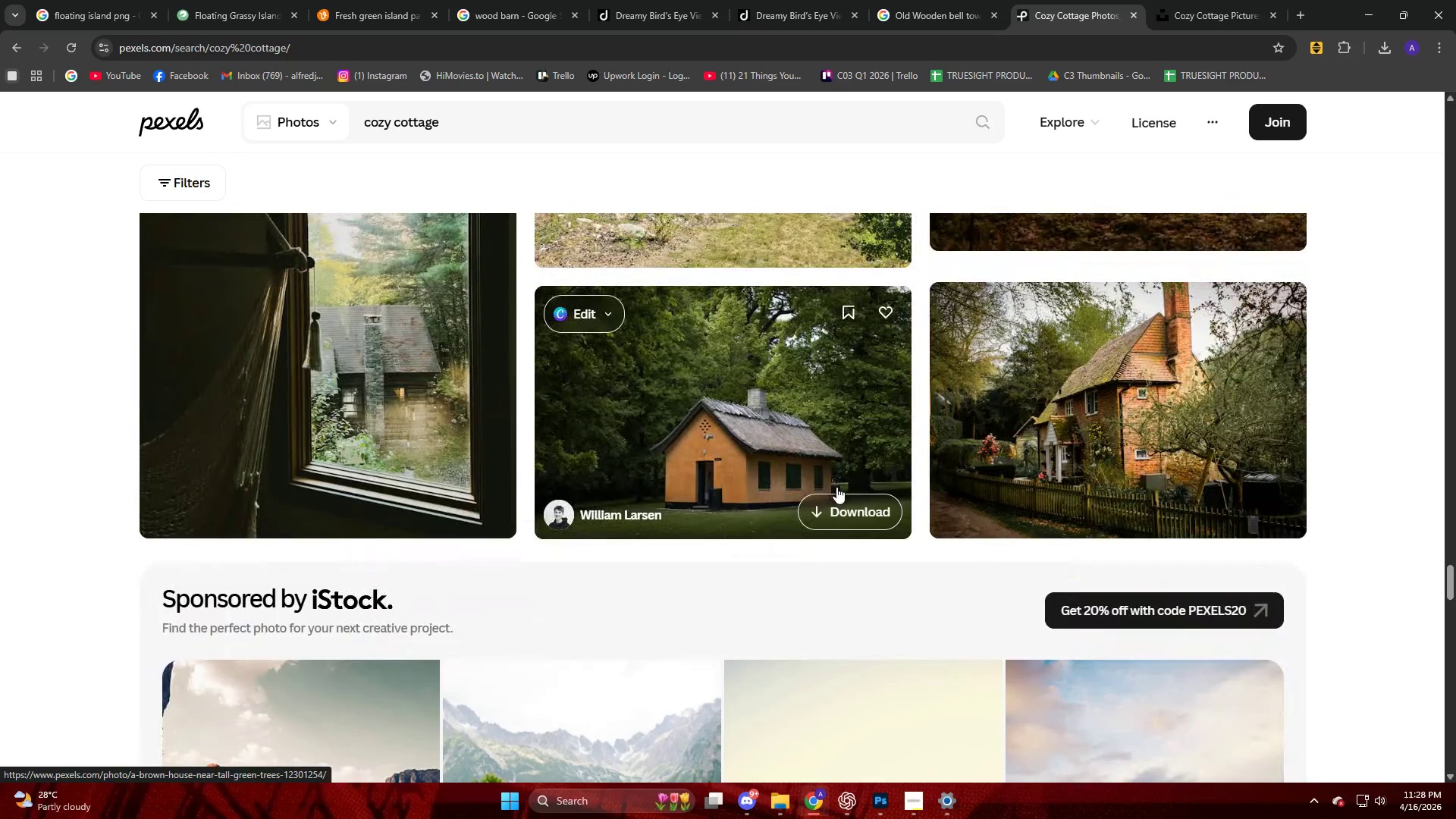 
left_click([839, 491])
 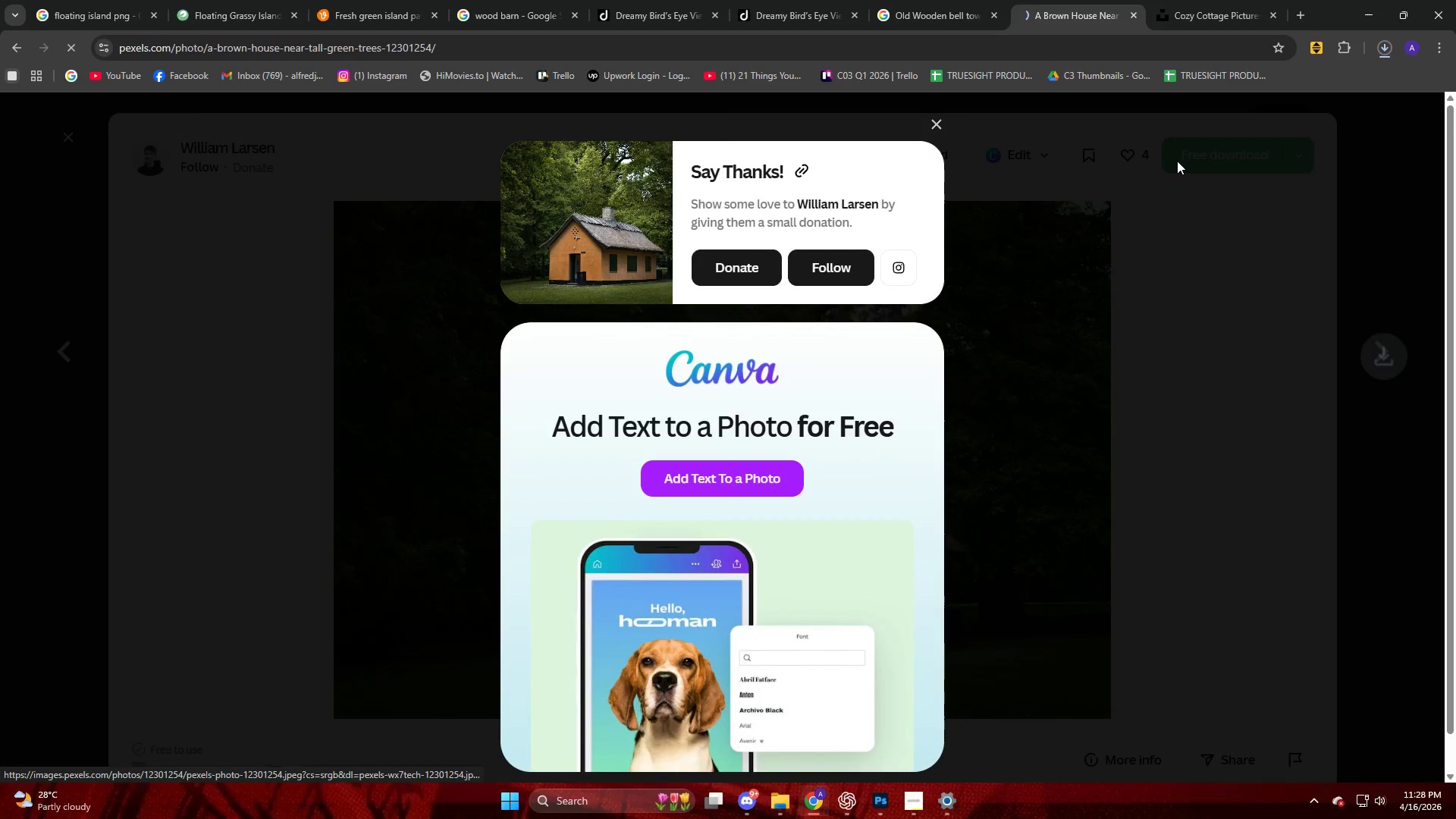 
left_click_drag(start_coordinate=[1217, 93], to_coordinate=[838, 463])
 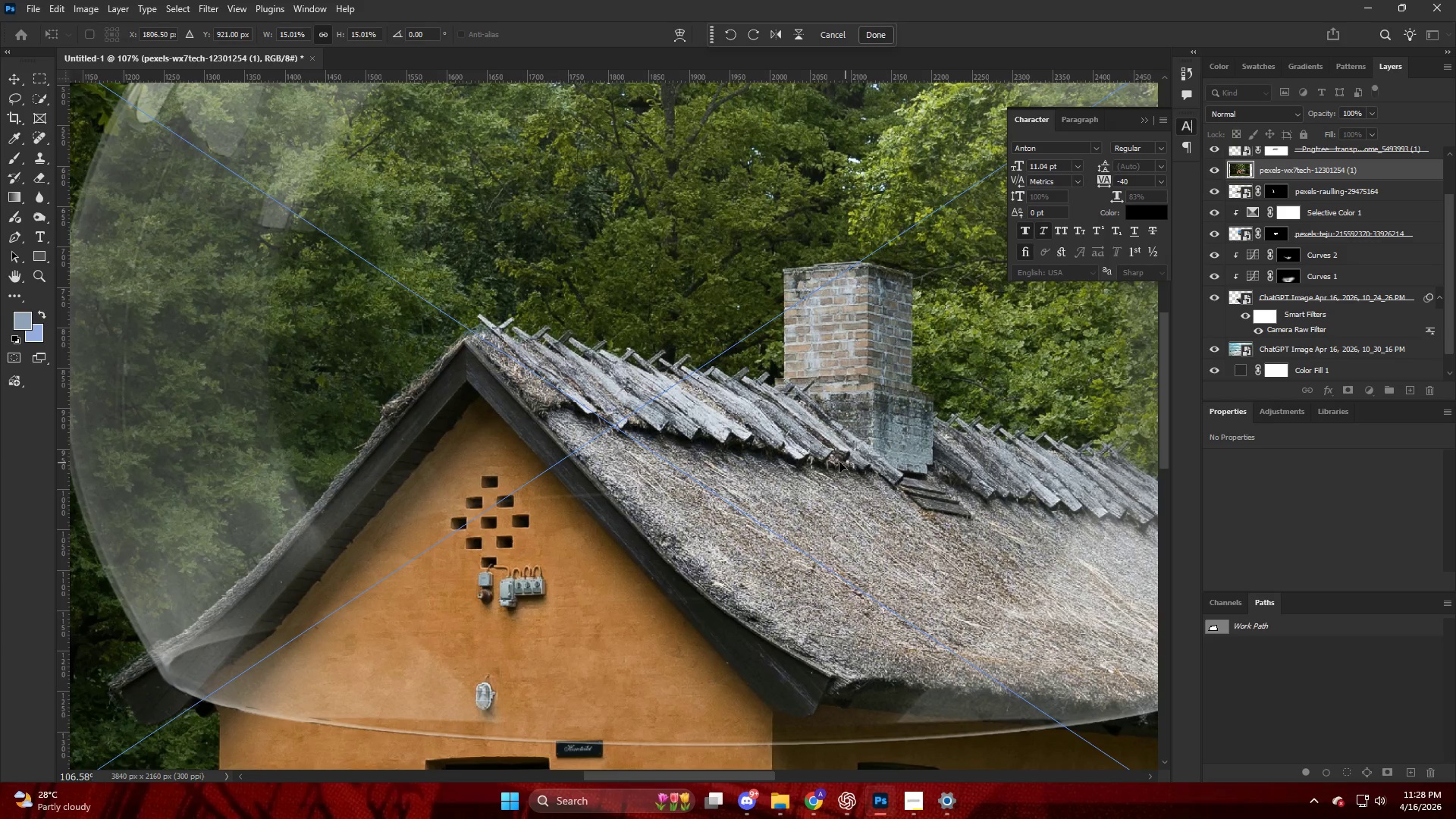 
hold_key(key=AltLeft, duration=0.56)
scroll: coordinate [787, 456], scroll_direction: down, amount: 10.0
 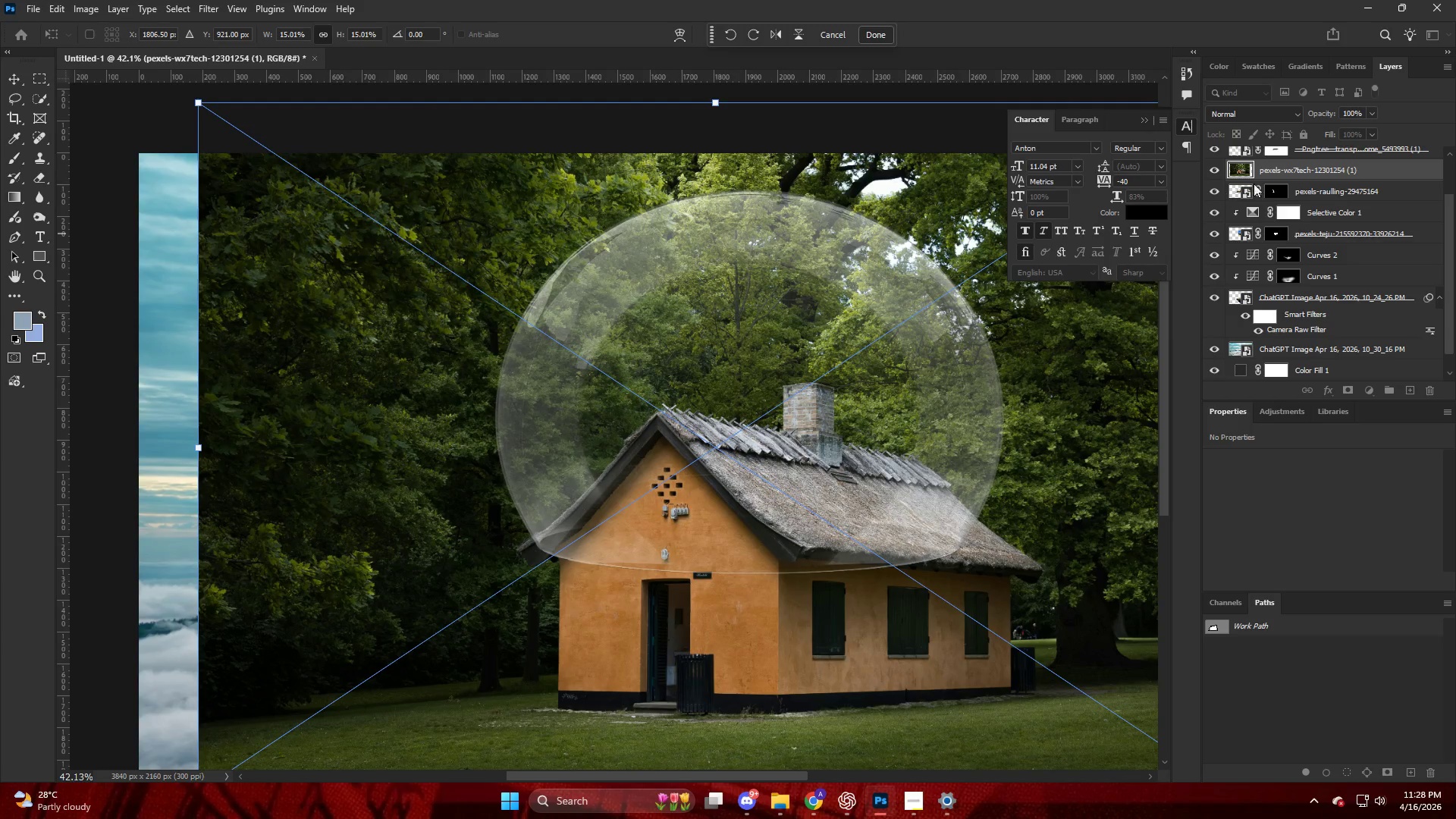 
scroll: coordinate [1272, 211], scroll_direction: up, amount: 6.0
 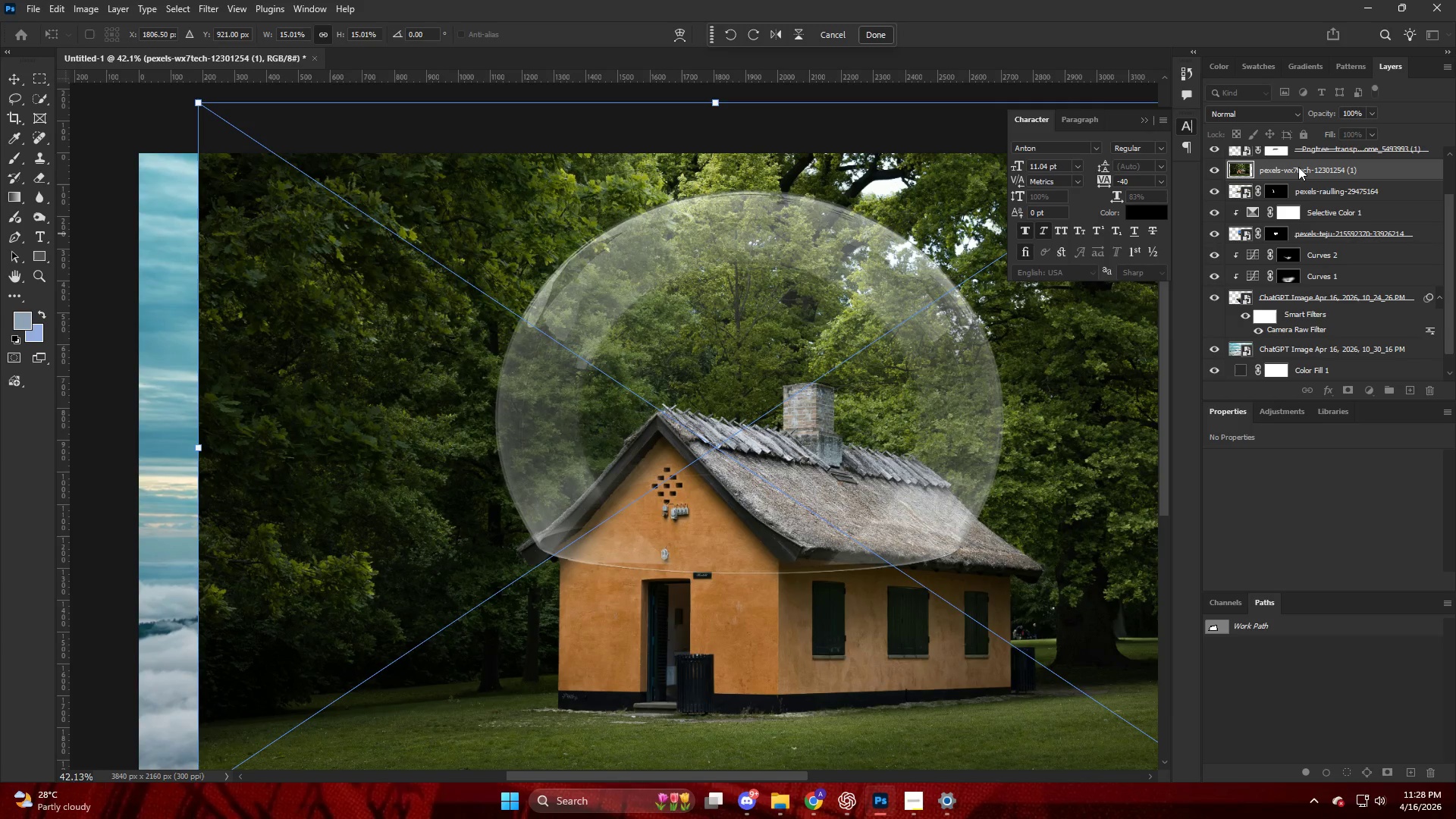 
left_click_drag(start_coordinate=[1298, 167], to_coordinate=[1316, 145])
 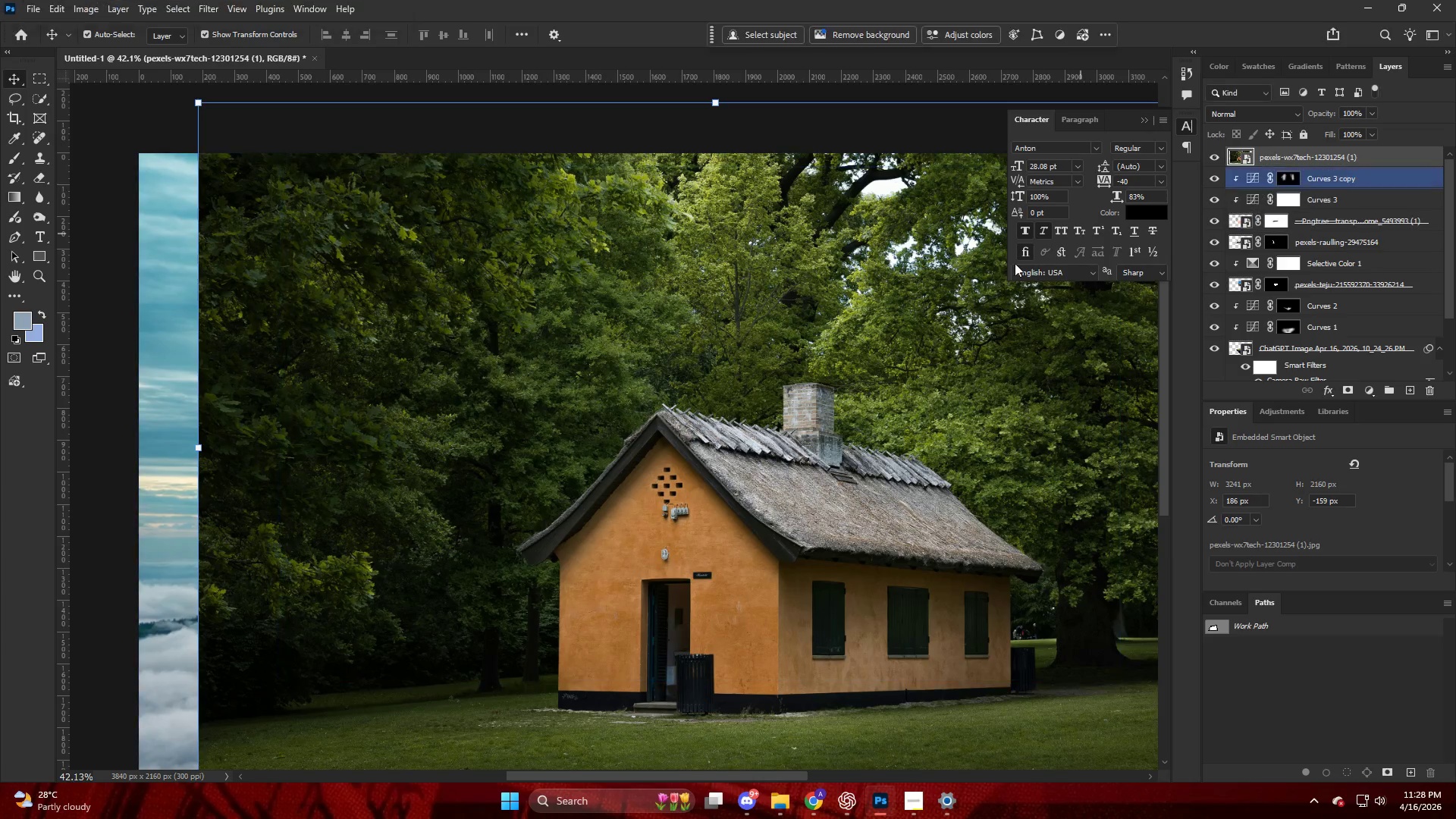 
key(W)
 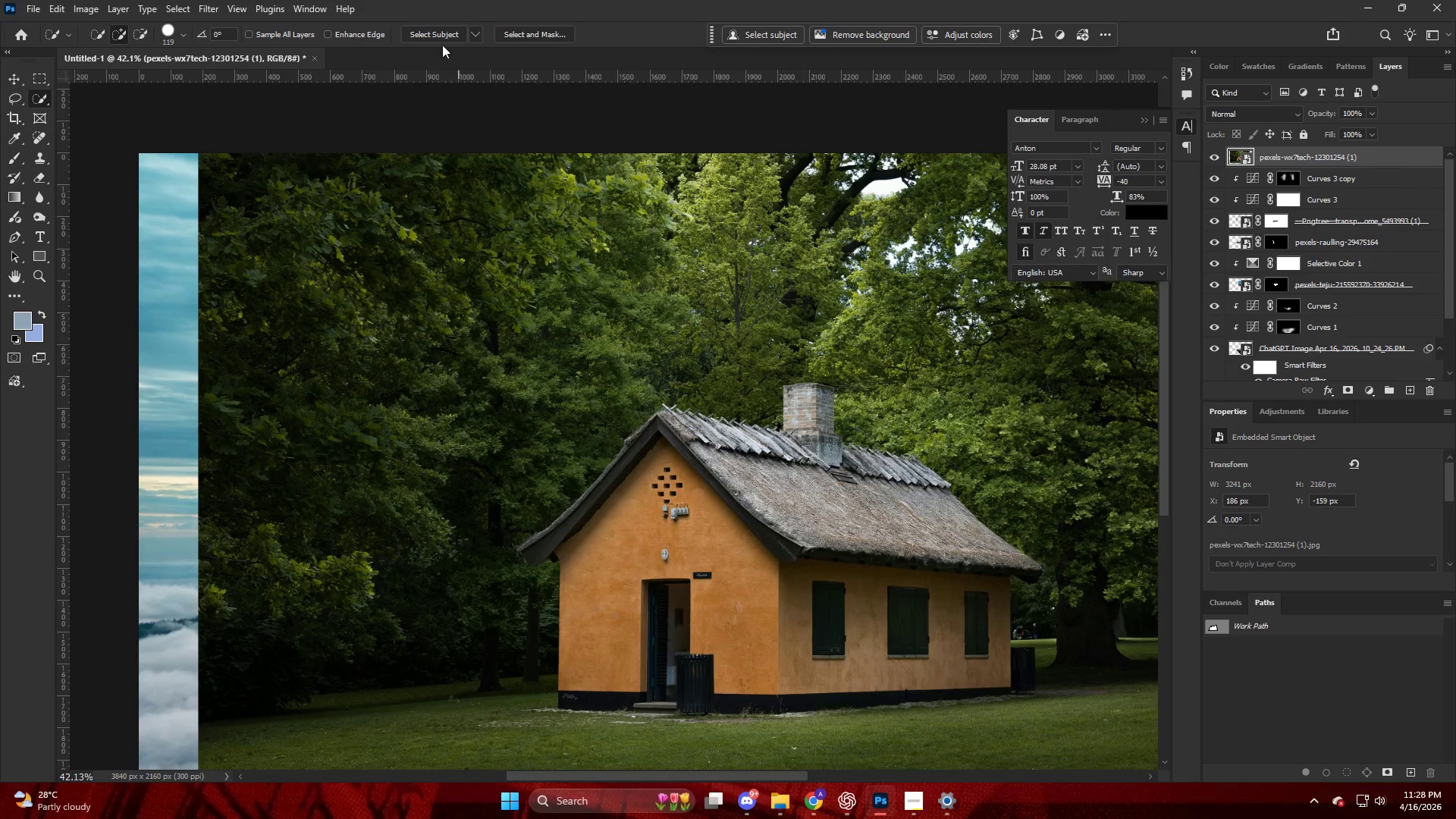 
mouse_move([519, 39])
 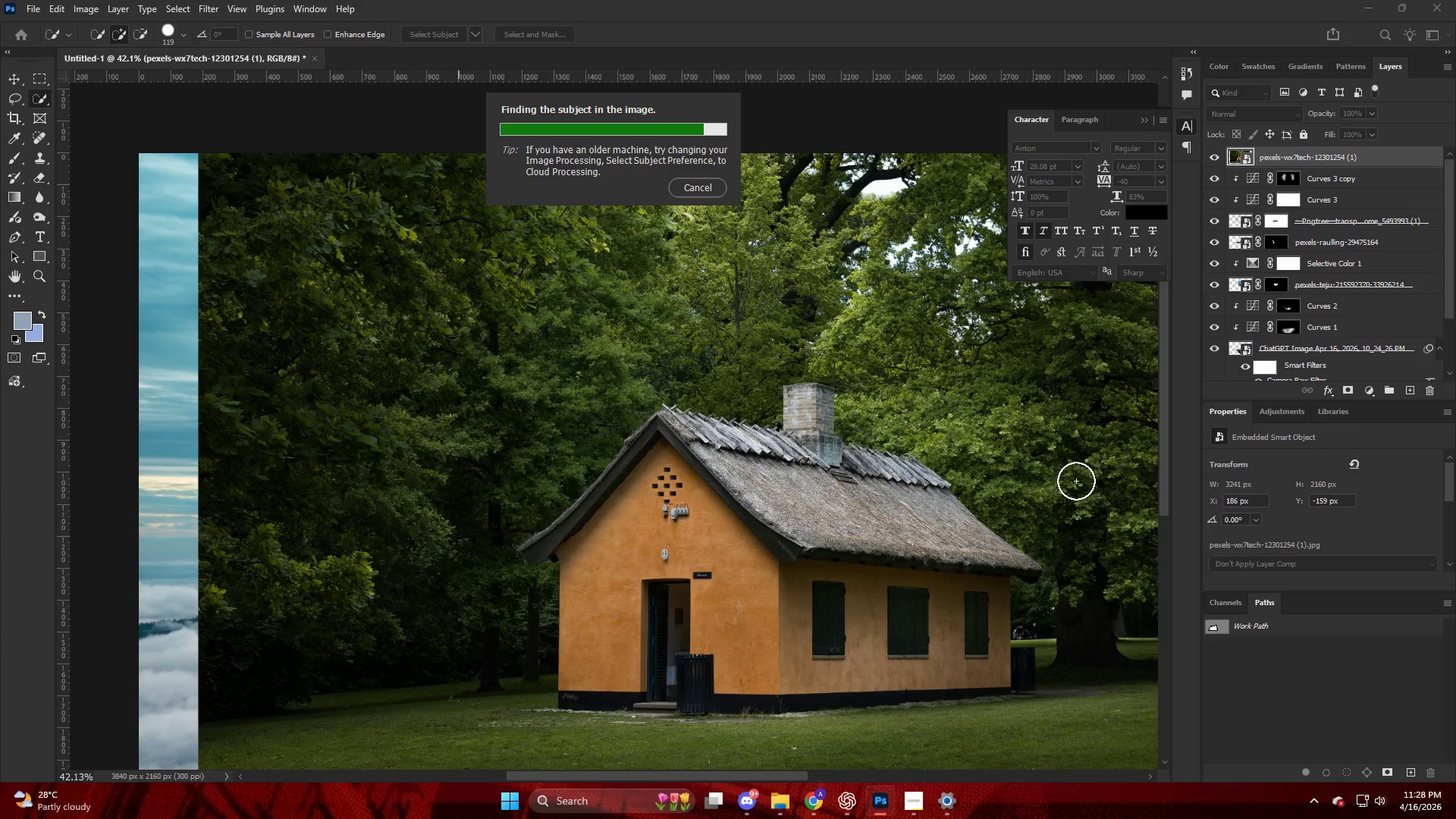 
wait(10.08)
 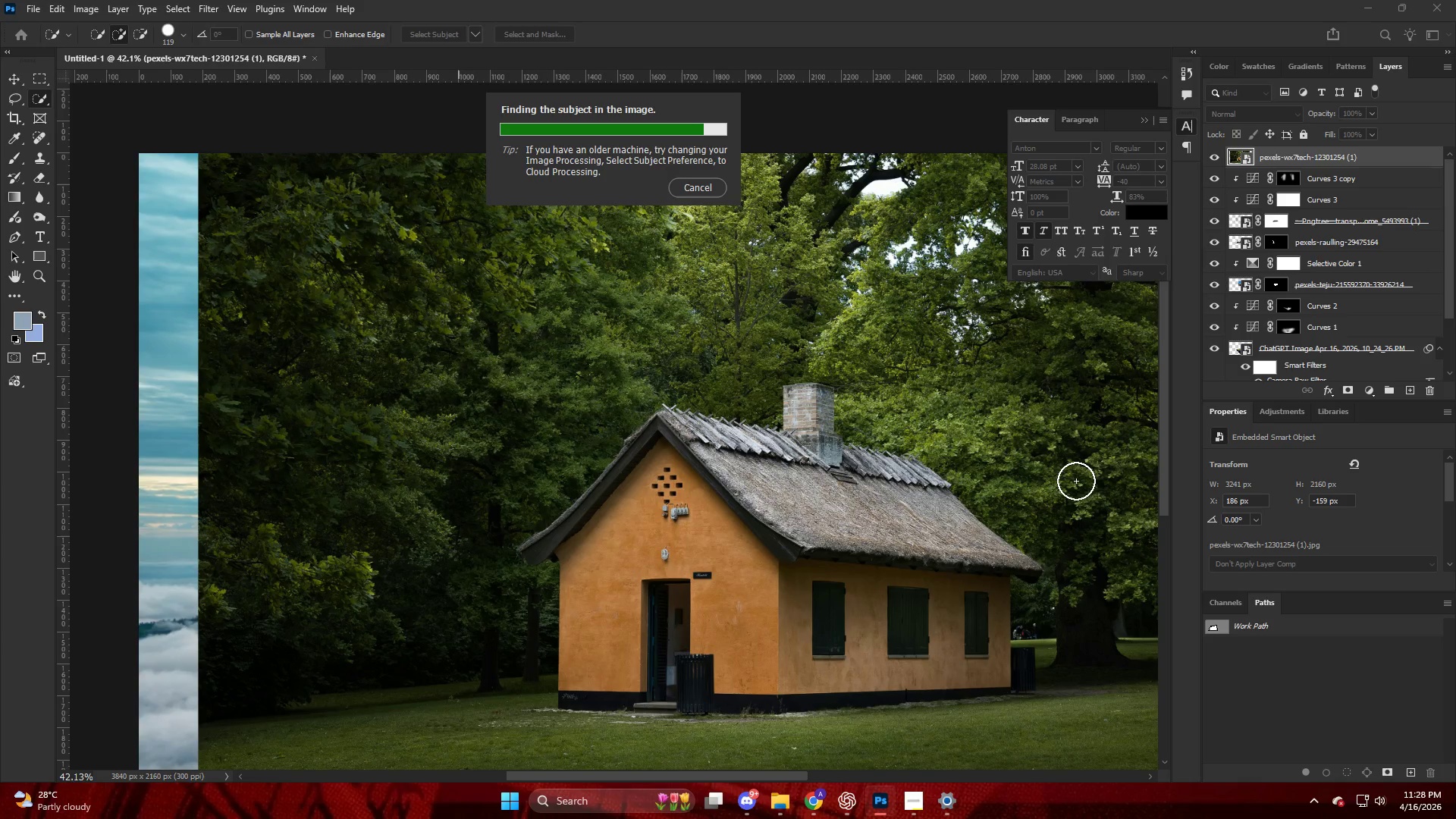 
left_click([1348, 392])
 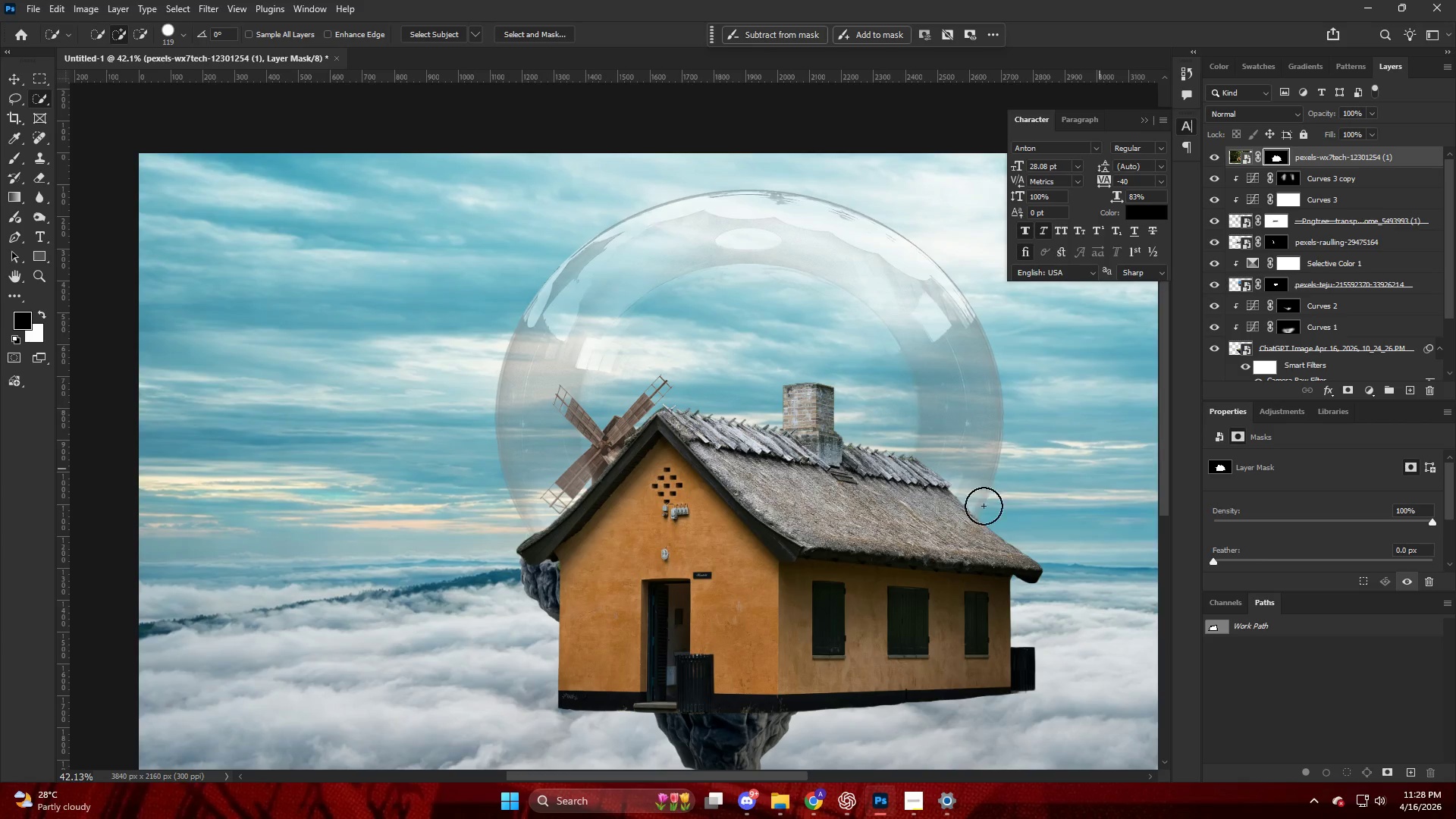 
key(V)
 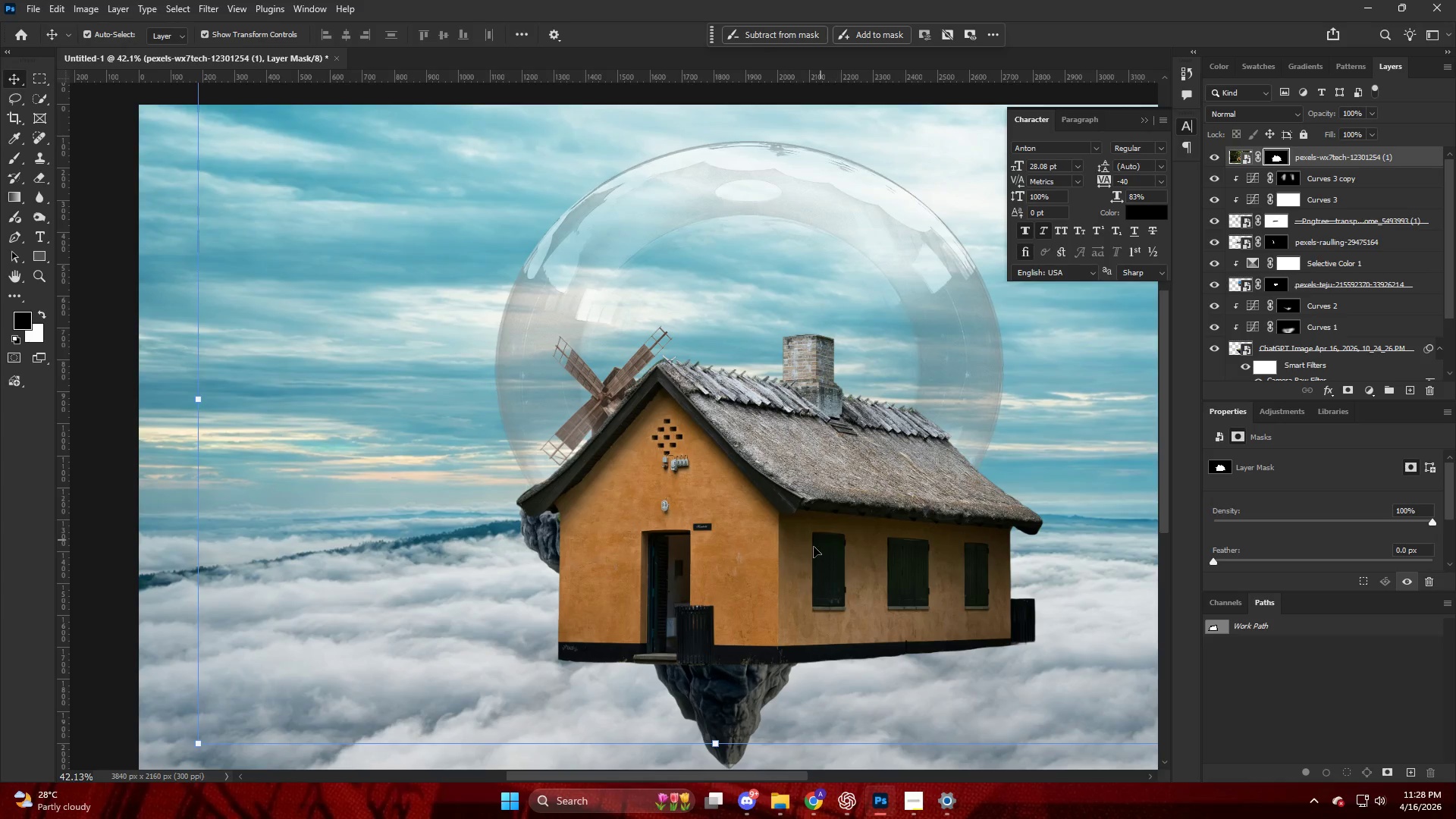 
left_click_drag(start_coordinate=[814, 547], to_coordinate=[711, 425])
 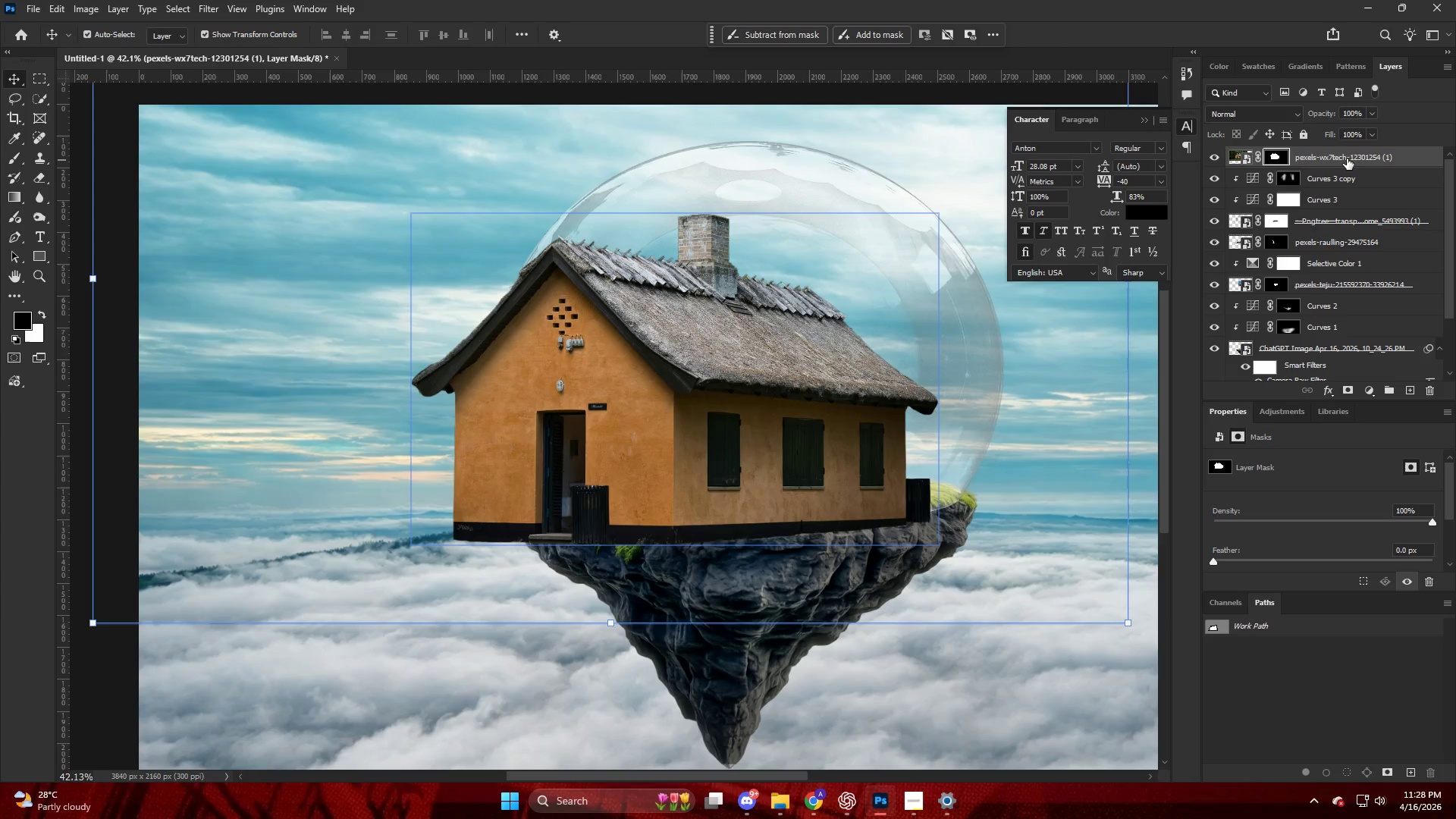 
scroll: coordinate [858, 538], scroll_direction: down, amount: 4.0
 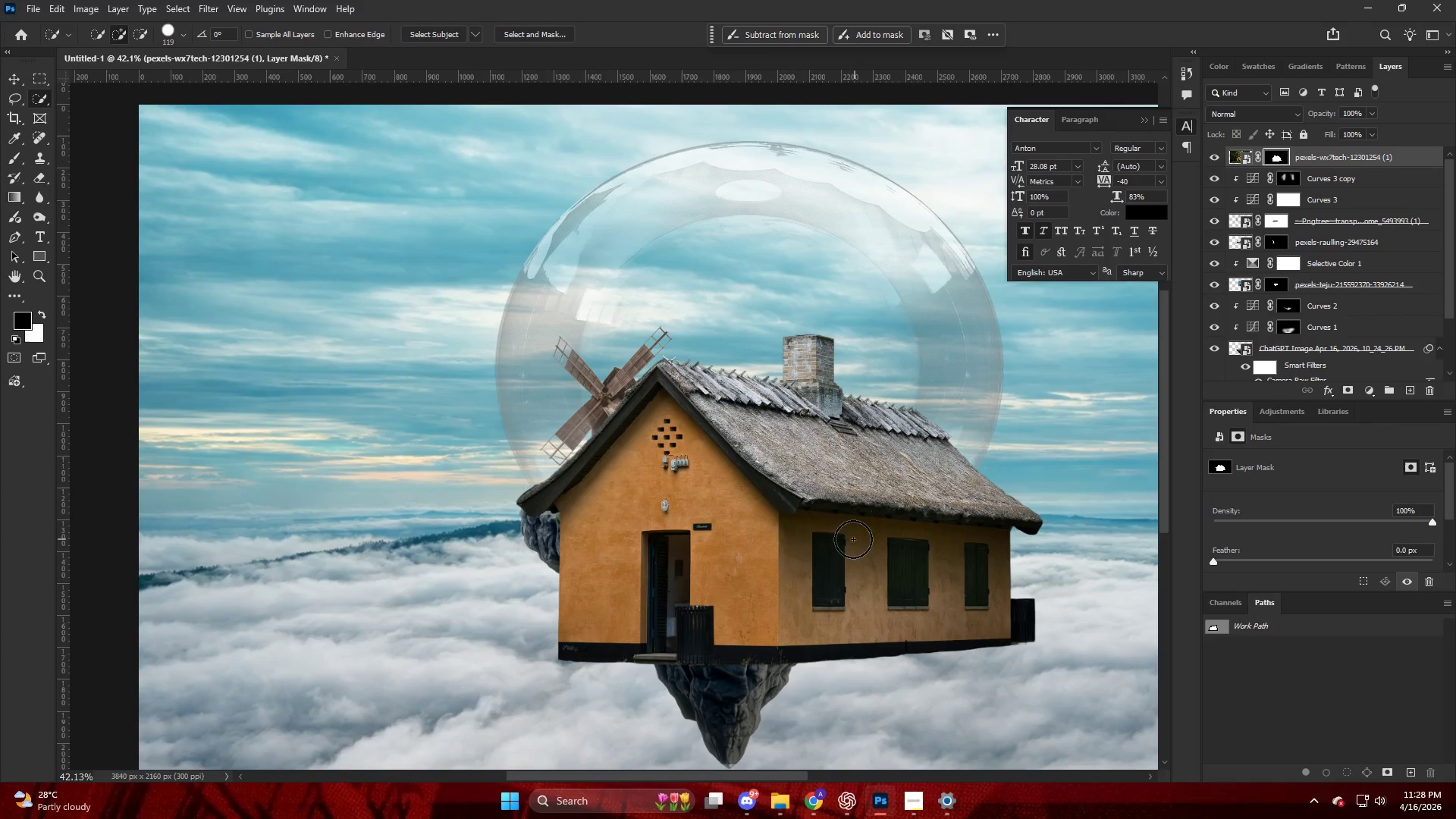 
left_click_drag(start_coordinate=[1342, 154], to_coordinate=[1317, 253])
 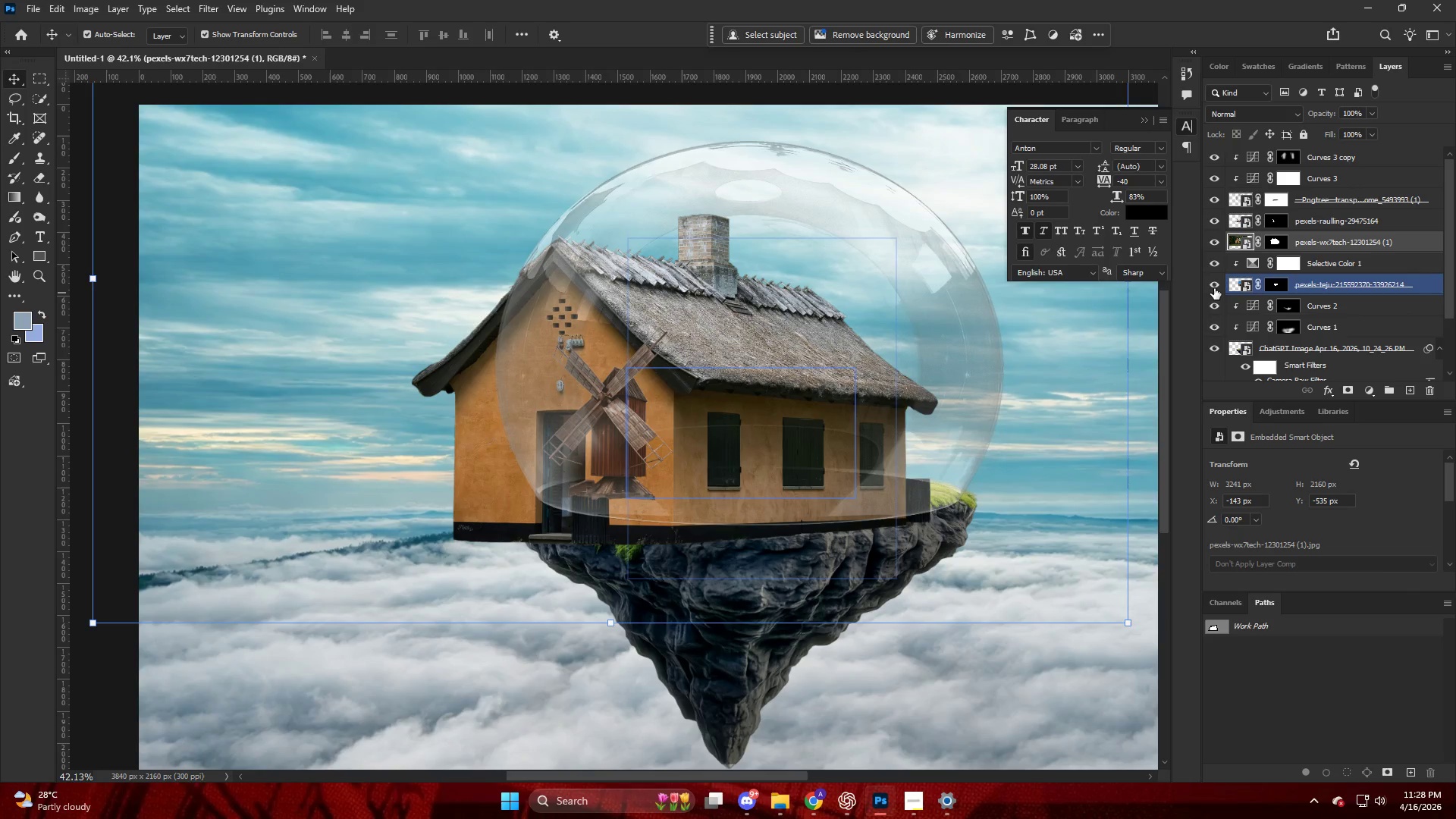 
left_click([1213, 287])
 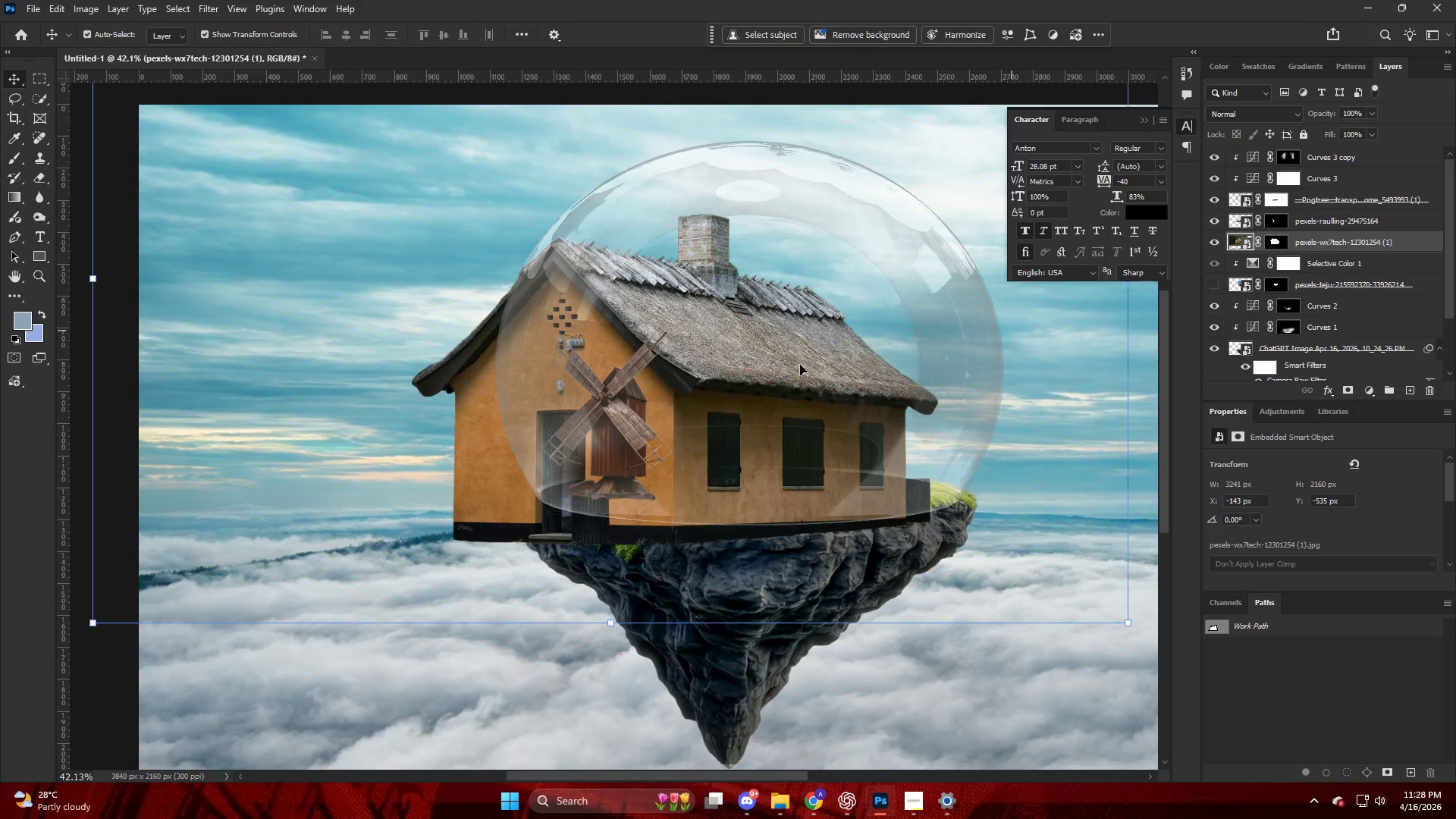 
hold_key(key=AltLeft, duration=0.38)
scroll: coordinate [774, 369], scroll_direction: up, amount: 4.0
 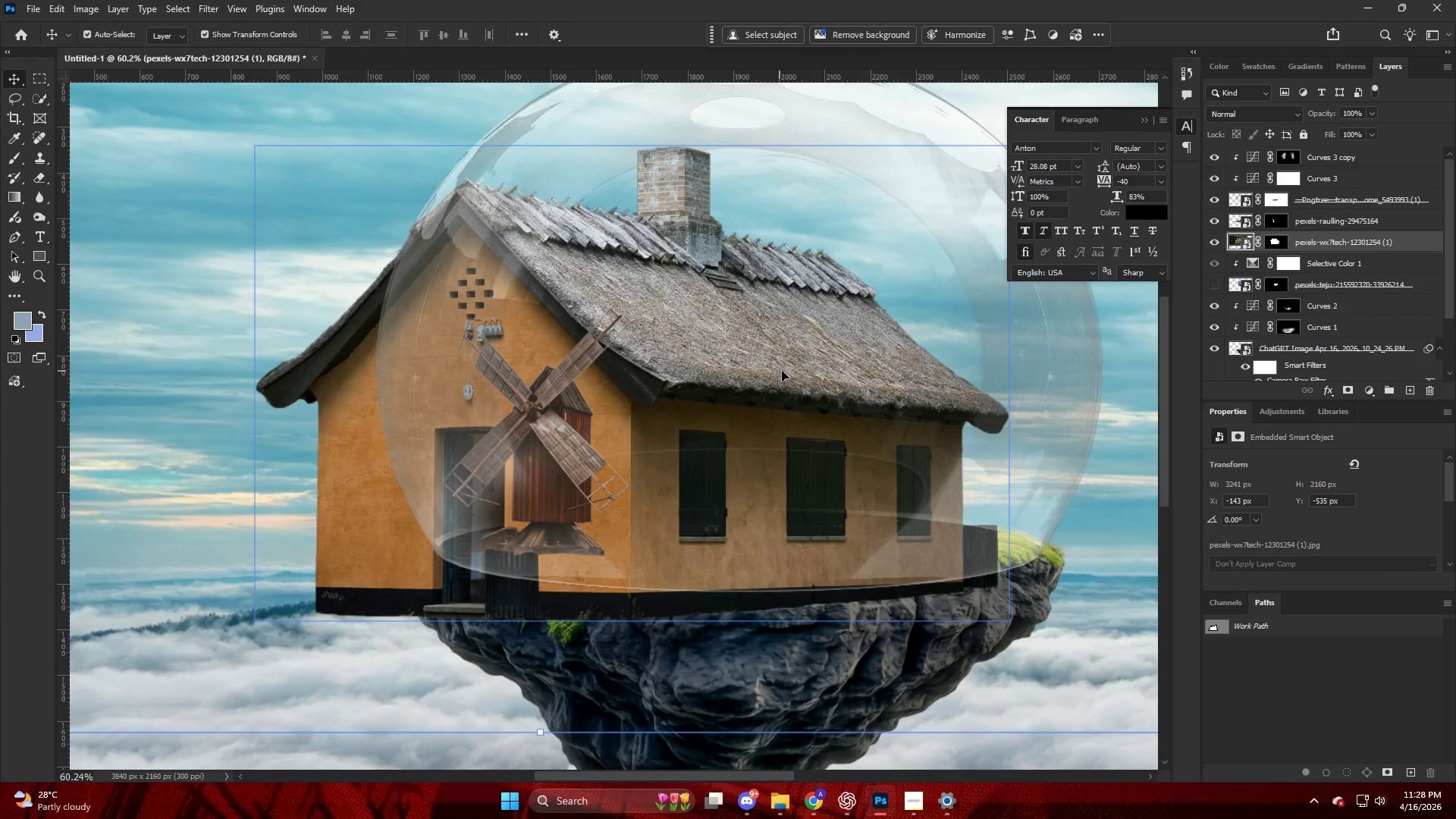 
key(Control+T)
 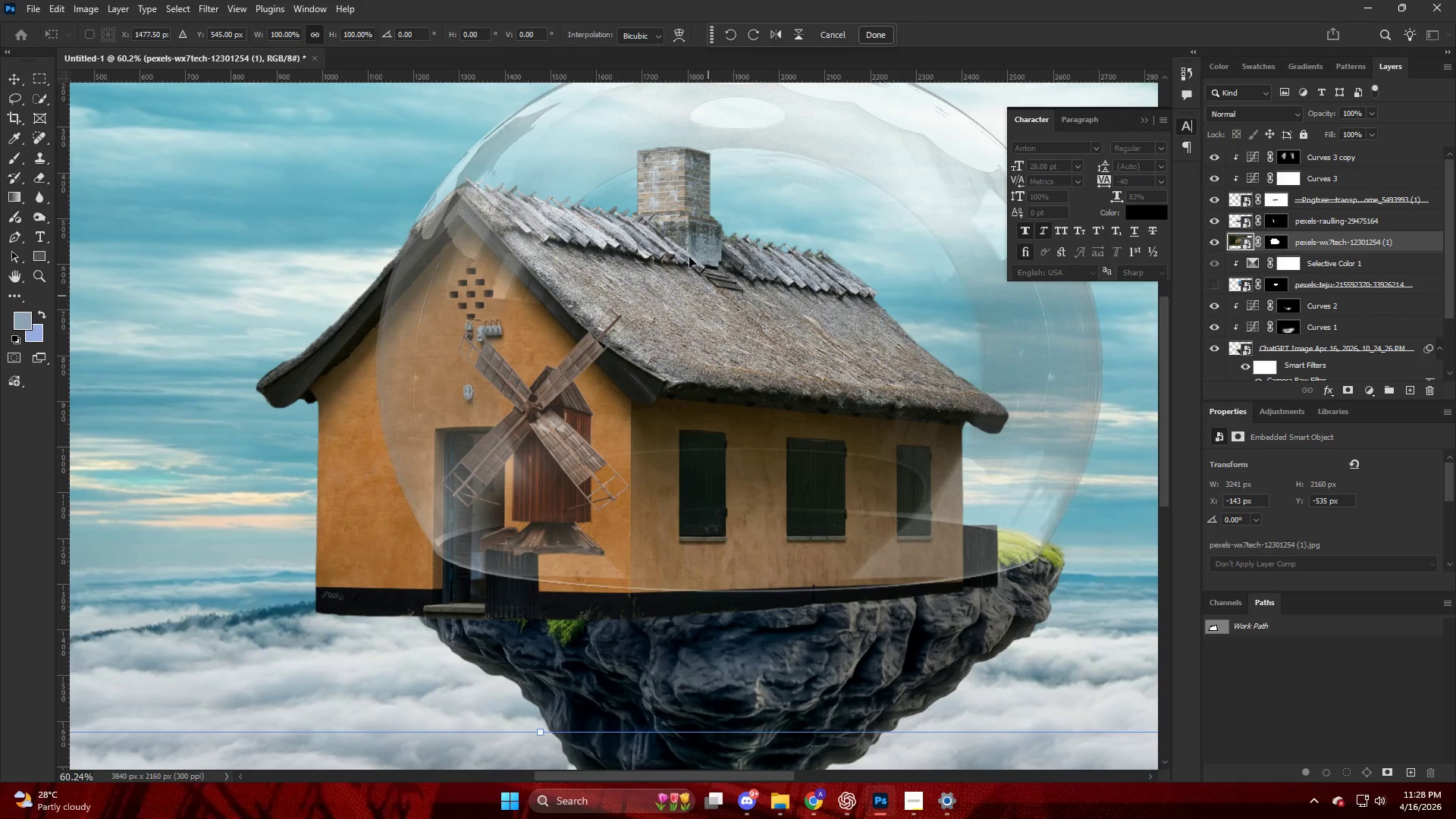 
hold_key(key=AltLeft, duration=0.73)
scroll: coordinate [695, 244], scroll_direction: down, amount: 5.0
 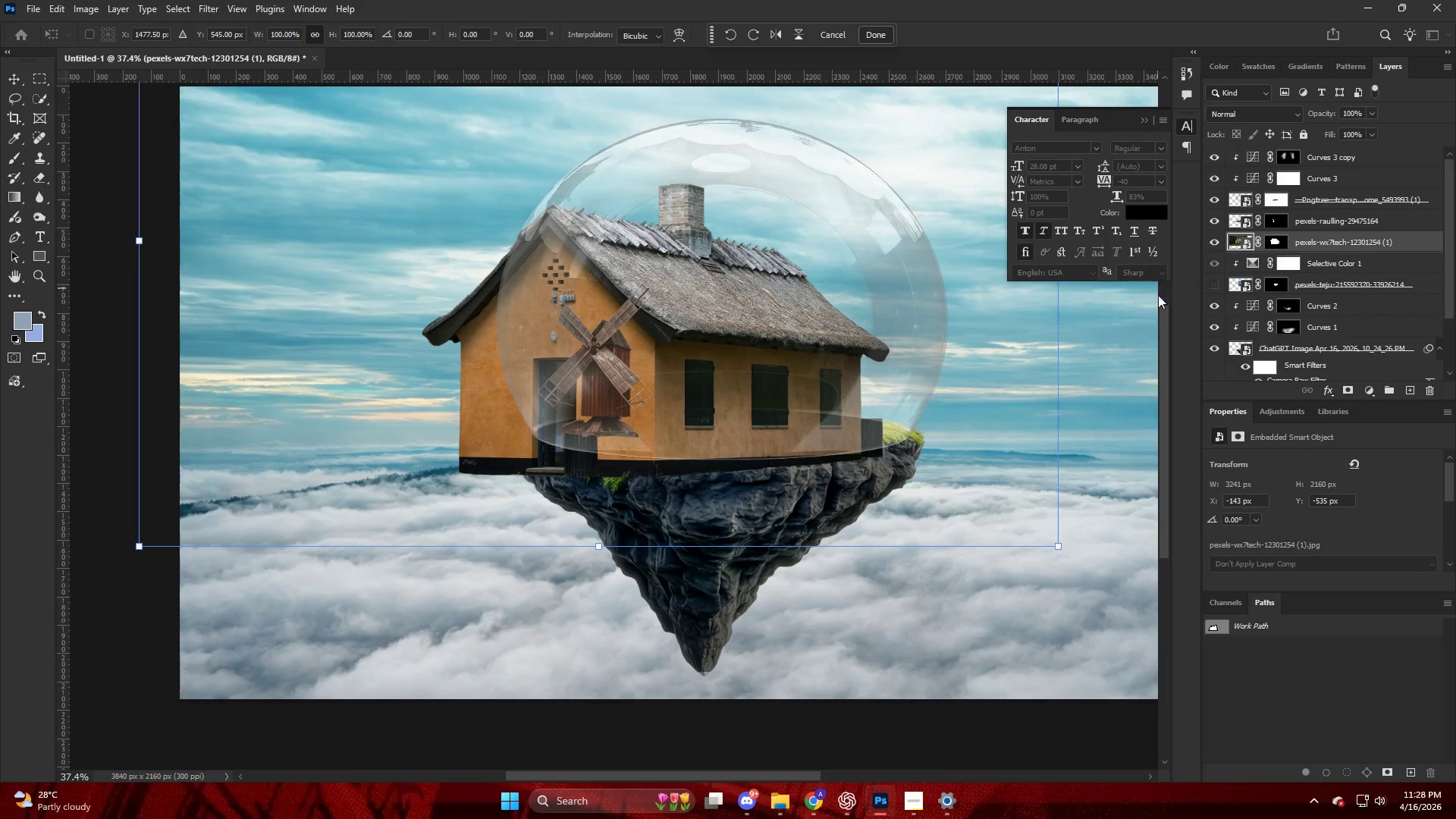 
scroll: coordinate [752, 278], scroll_direction: up, amount: 5.0
 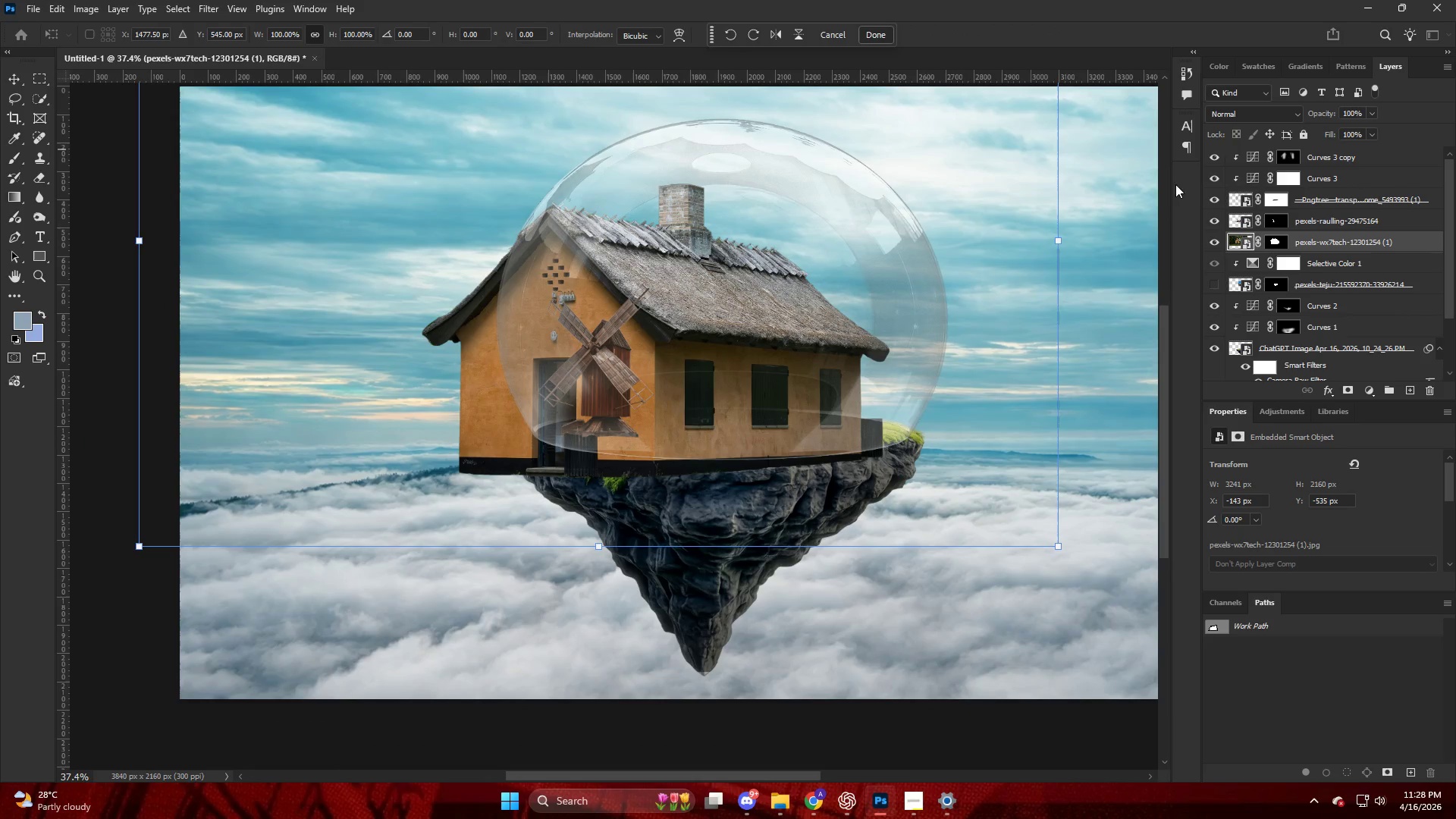 
left_click_drag(start_coordinate=[1161, 328], to_coordinate=[1154, 296])
 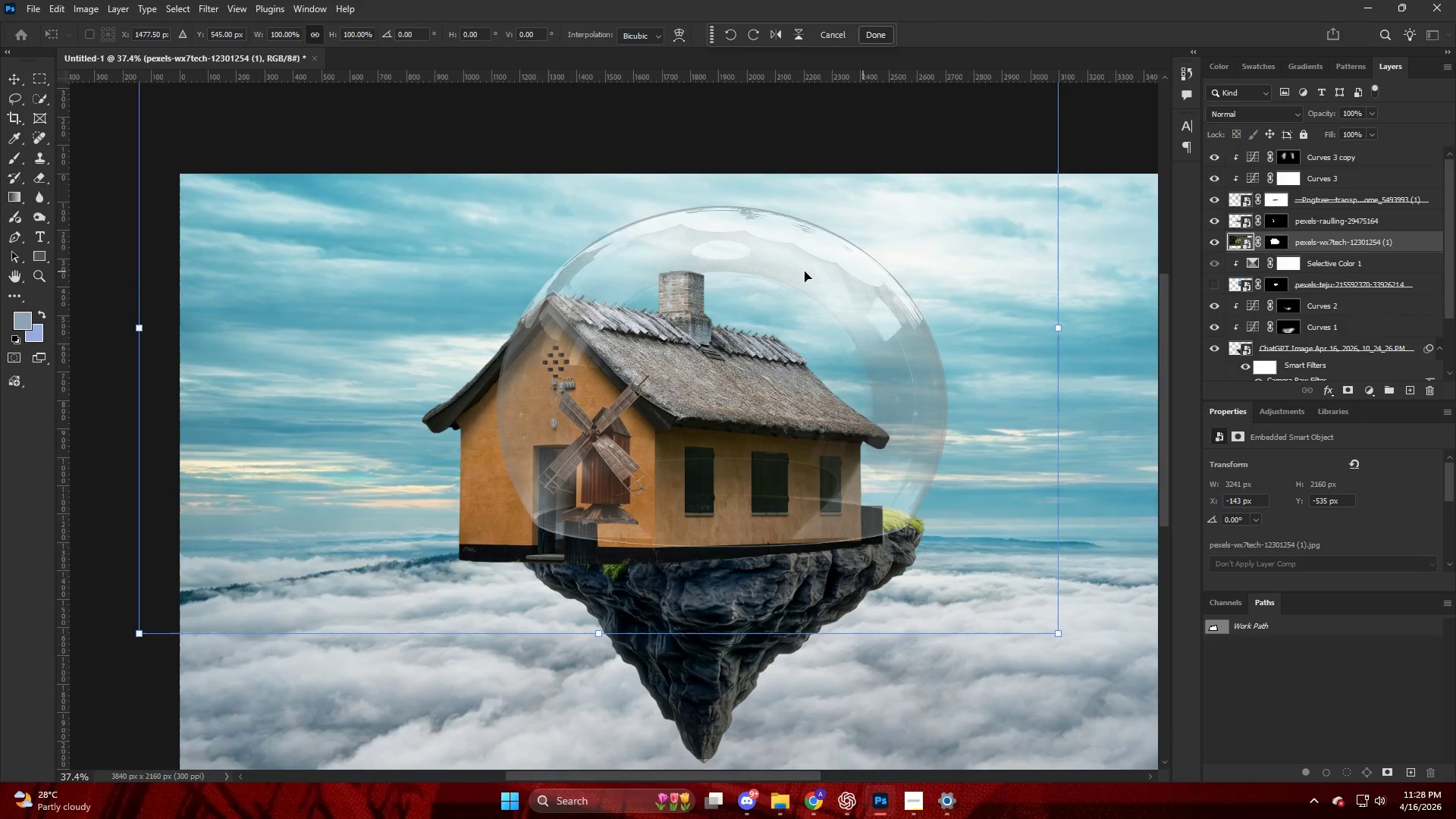 
hold_key(key=AltLeft, duration=1.27)
 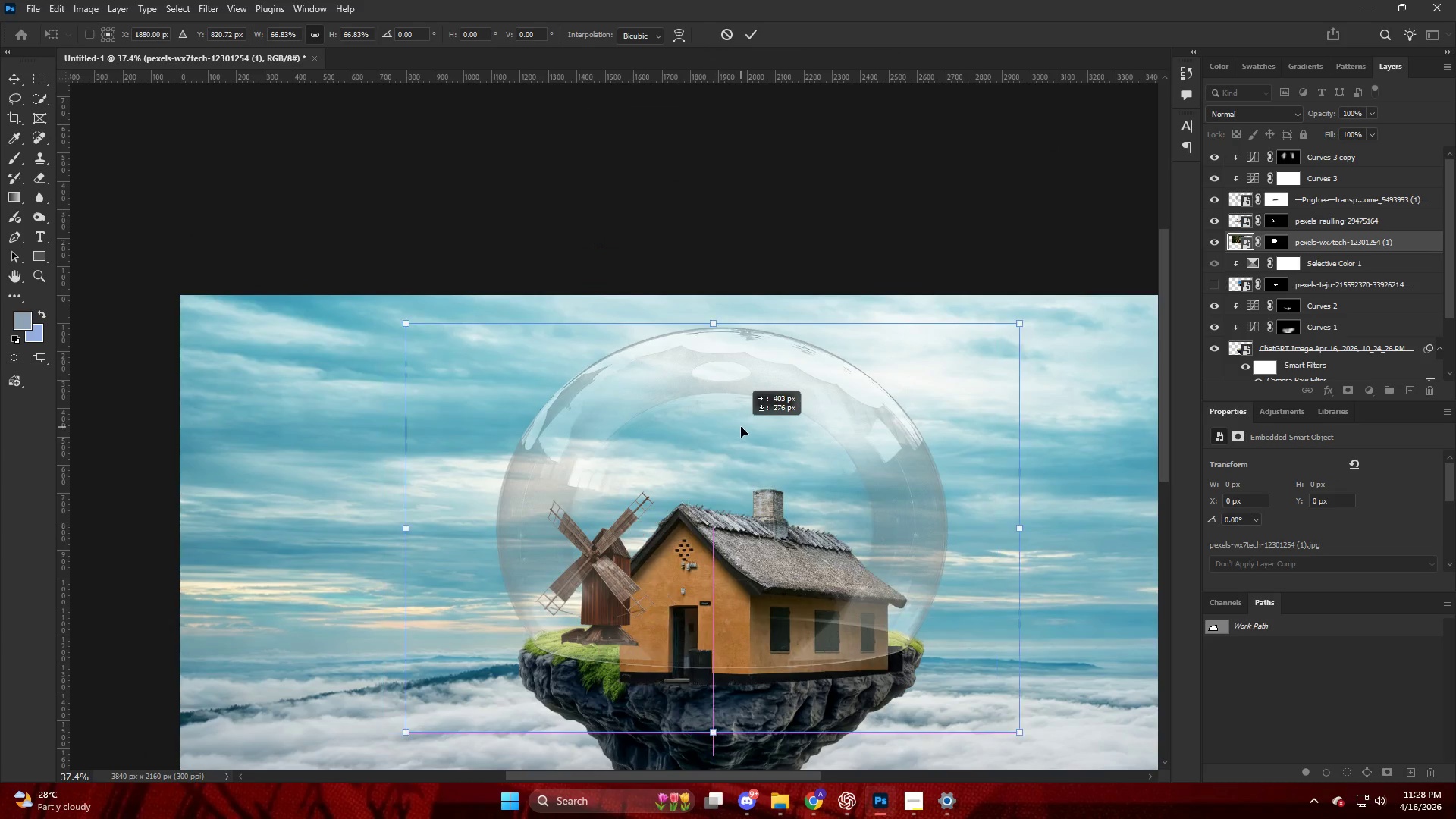 
scroll: coordinate [700, 229], scroll_direction: up, amount: 10.0
 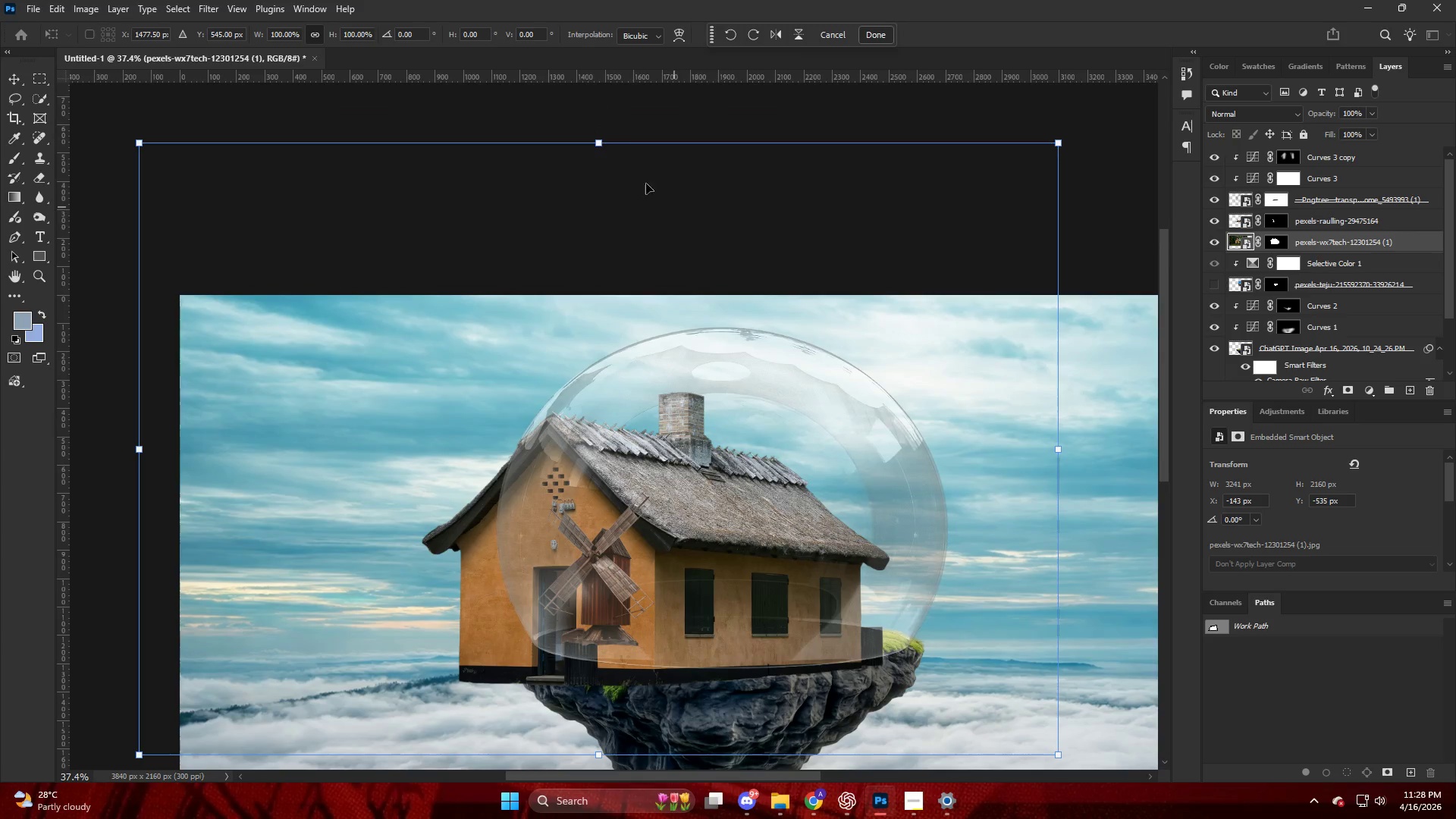 
left_click_drag(start_coordinate=[592, 145], to_coordinate=[619, 246])
 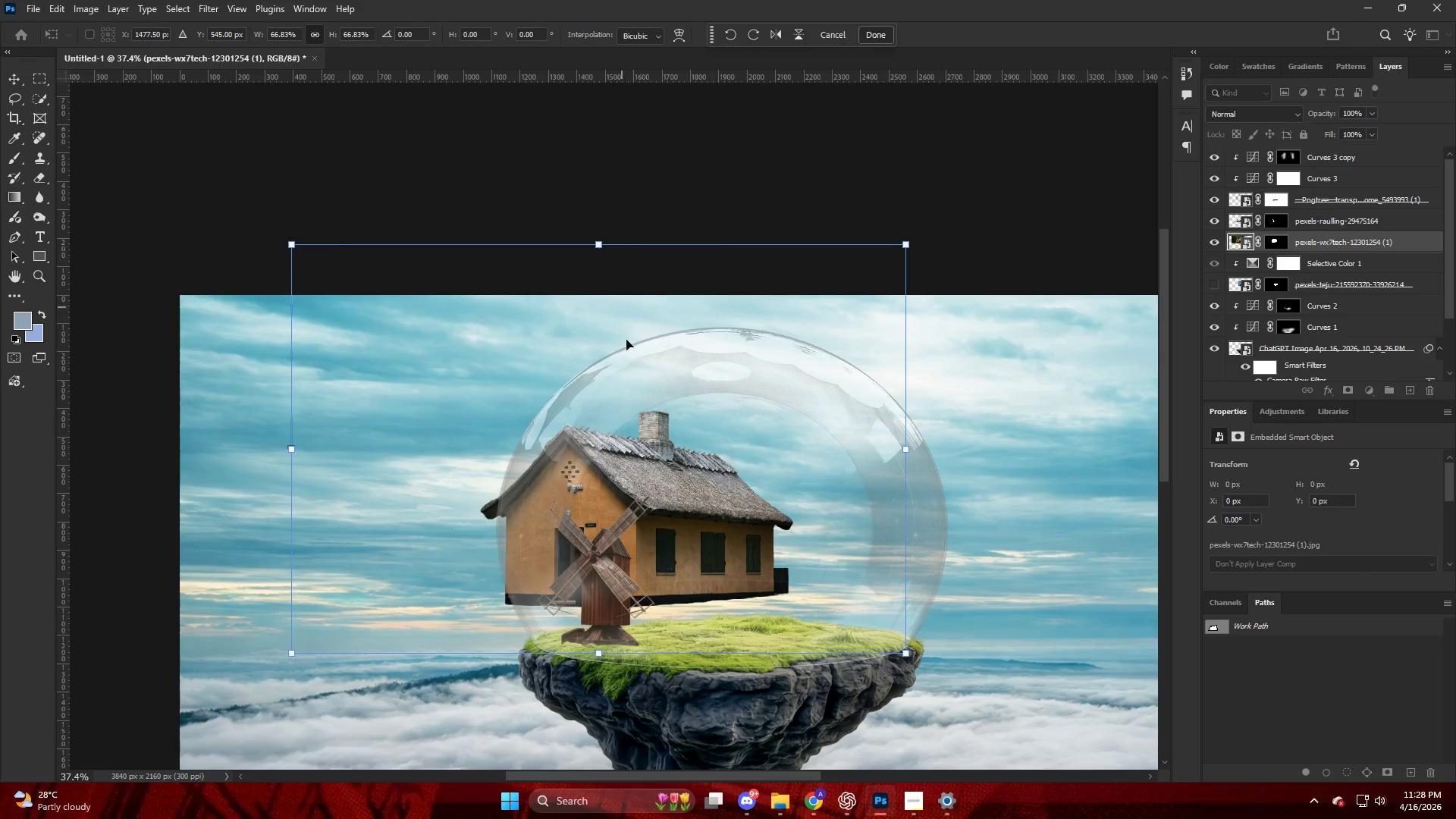 
left_click_drag(start_coordinate=[628, 348], to_coordinate=[730, 408])
 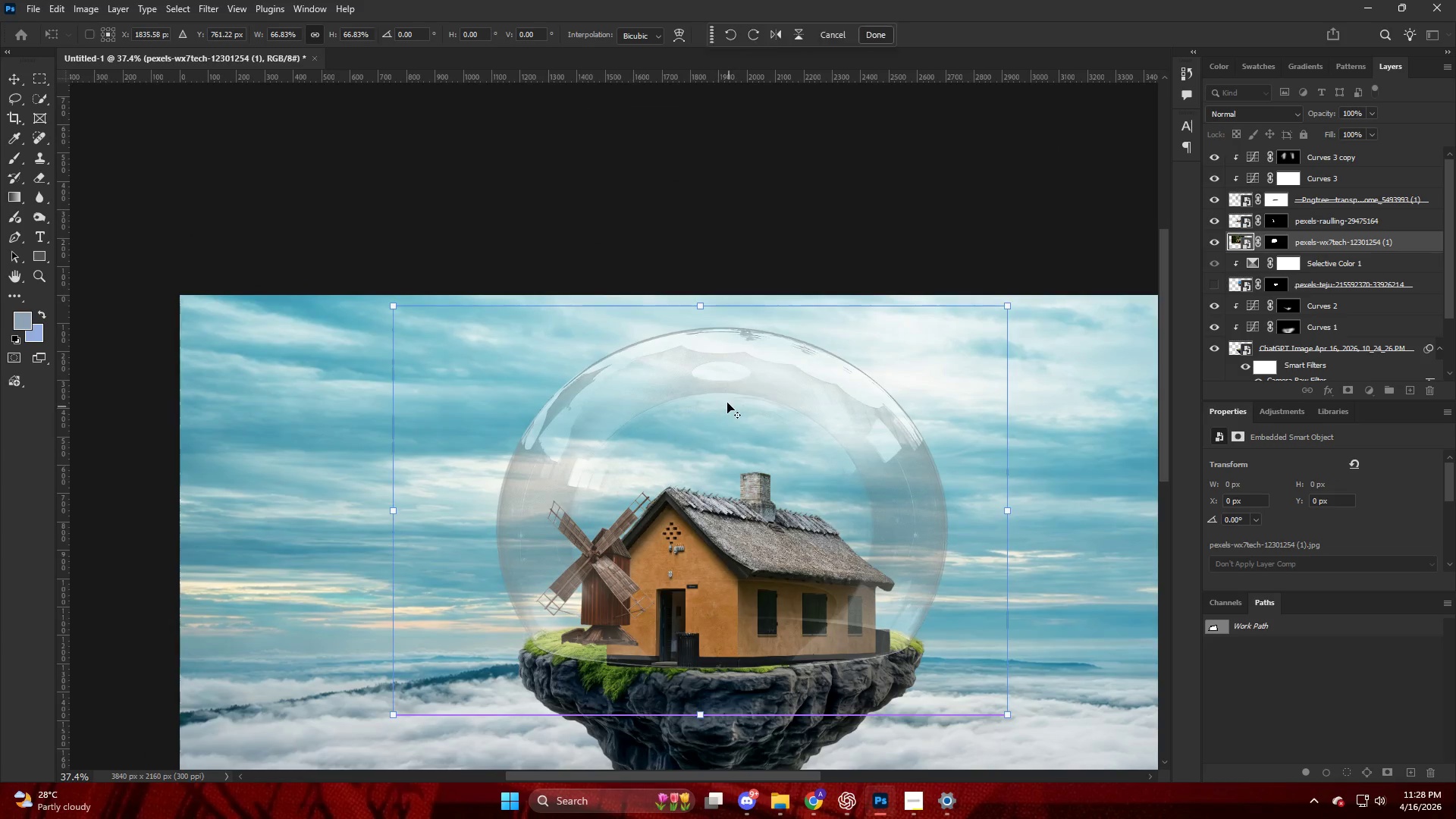 
hold_key(key=AltLeft, duration=0.47)
scroll: coordinate [727, 403], scroll_direction: up, amount: 3.0
 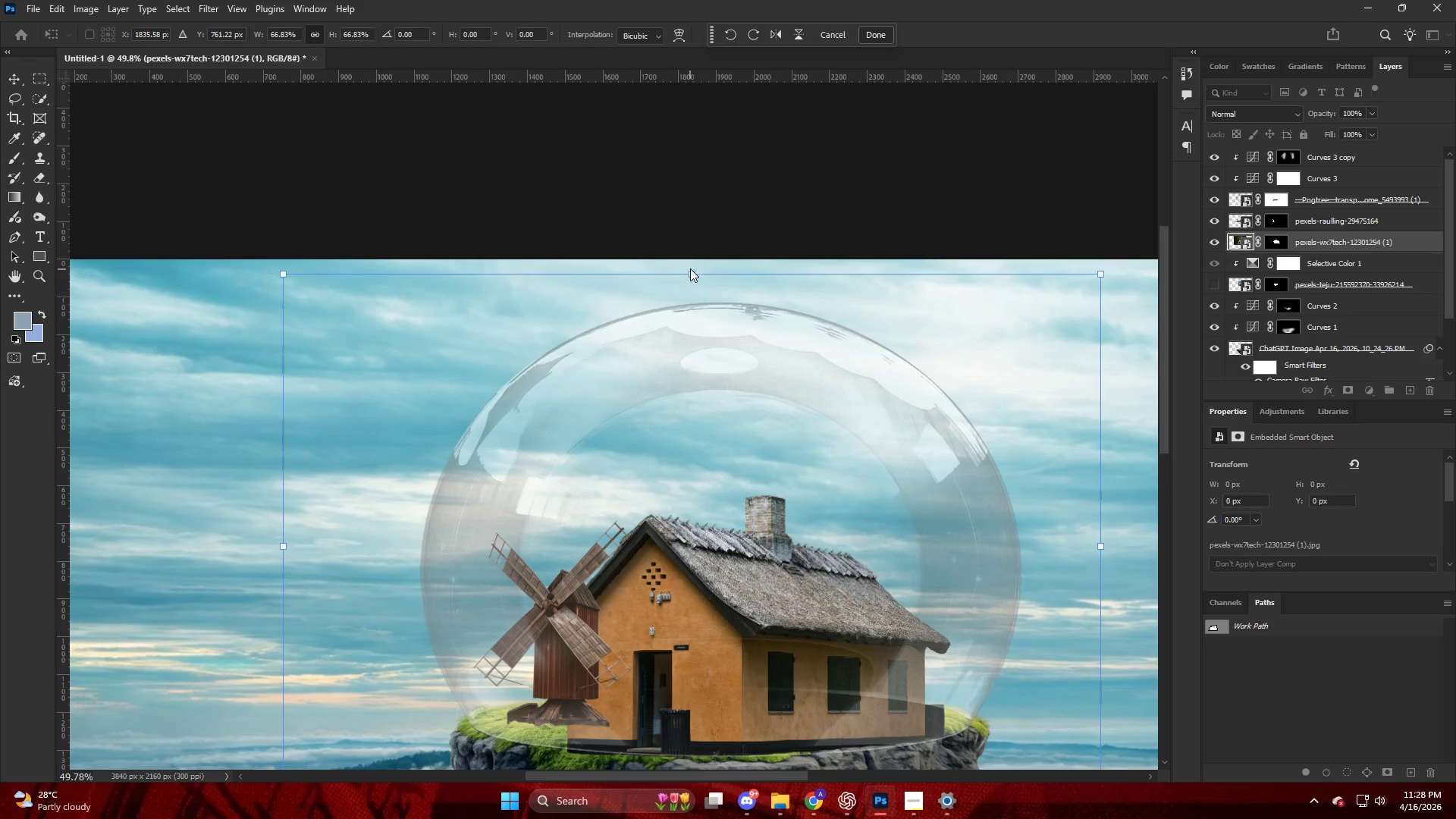 
left_click_drag(start_coordinate=[689, 267], to_coordinate=[700, 305])
 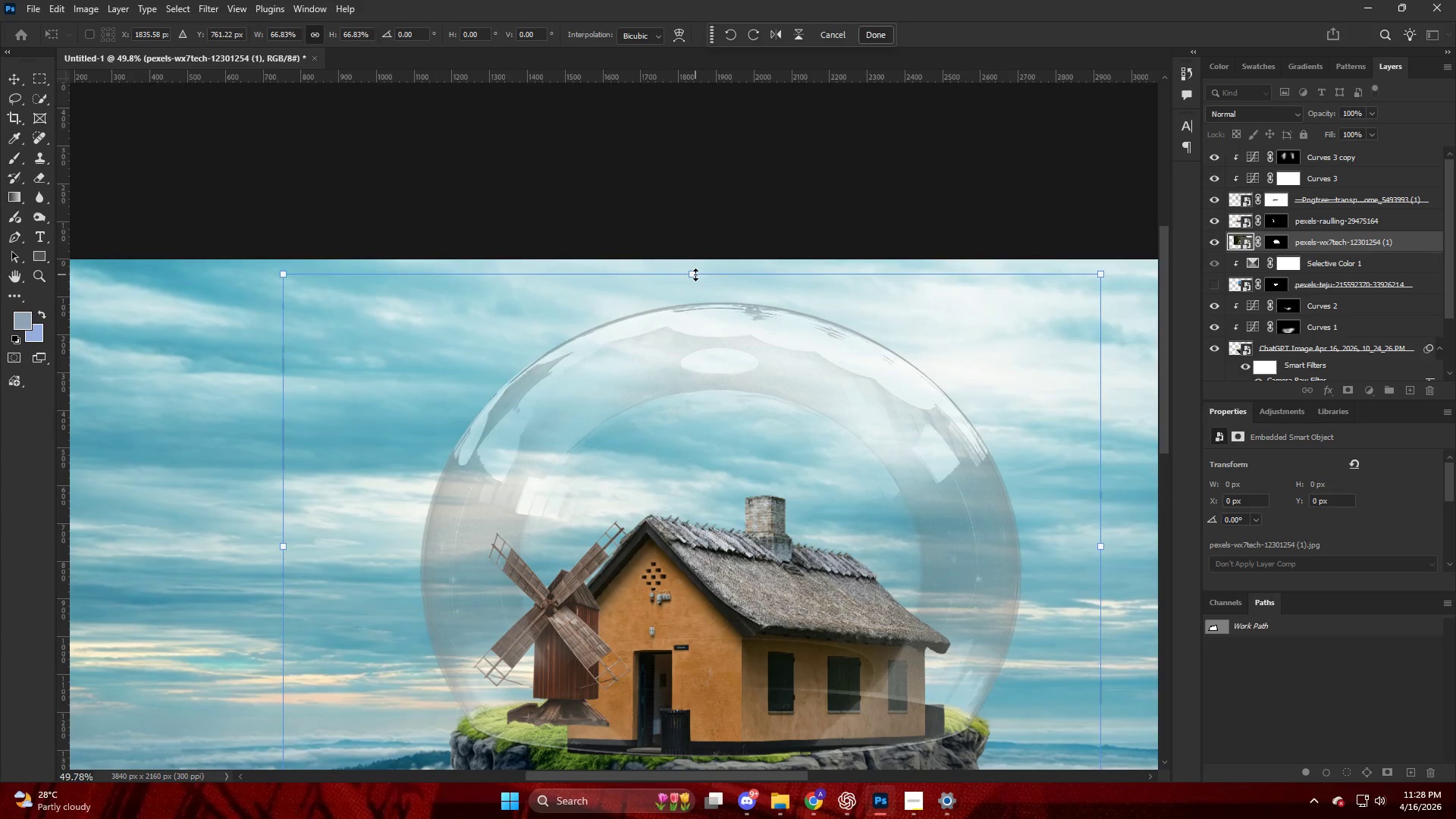 
left_click_drag(start_coordinate=[695, 275], to_coordinate=[710, 466])
 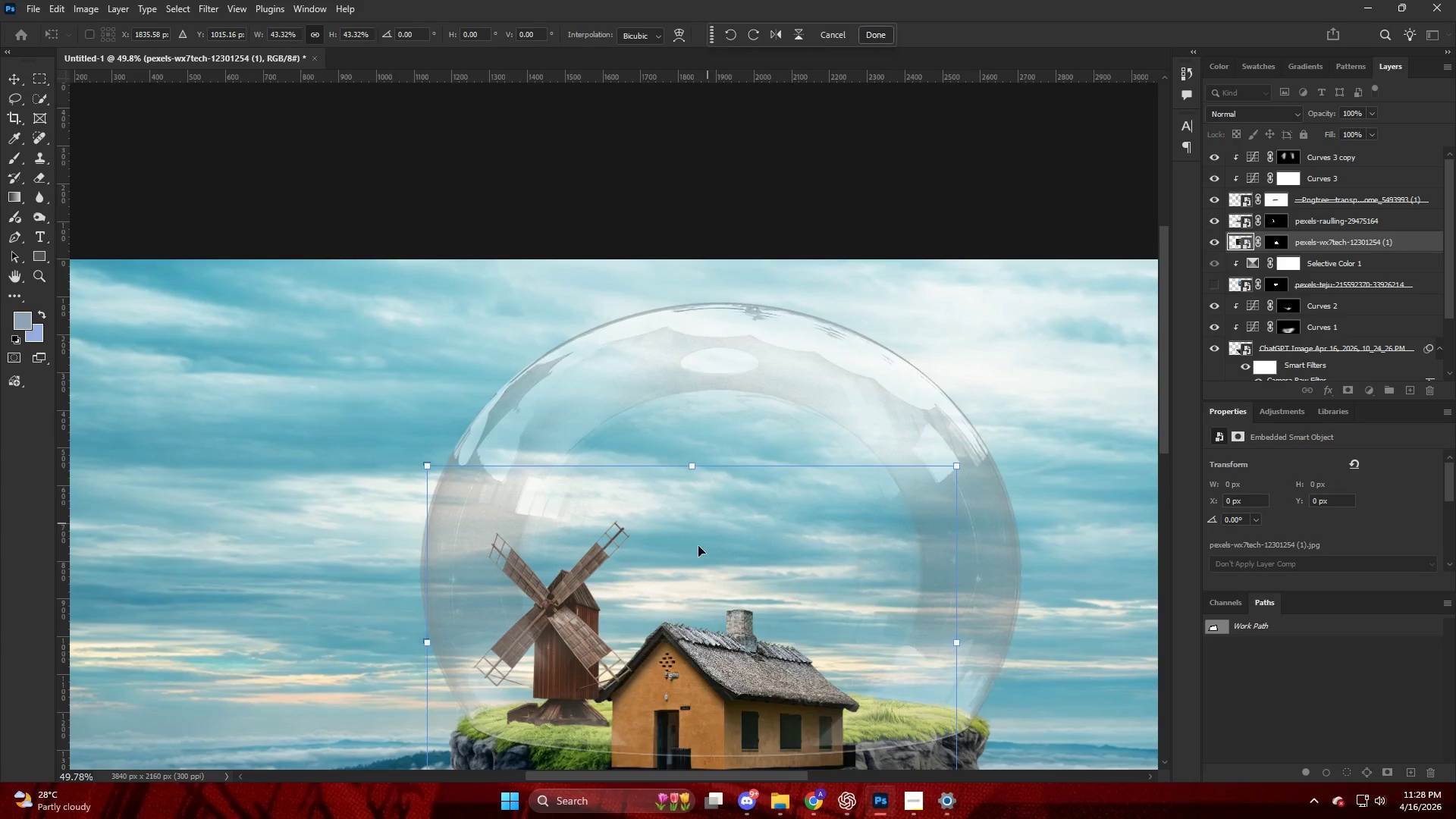 
left_click_drag(start_coordinate=[698, 547], to_coordinate=[620, 497])
 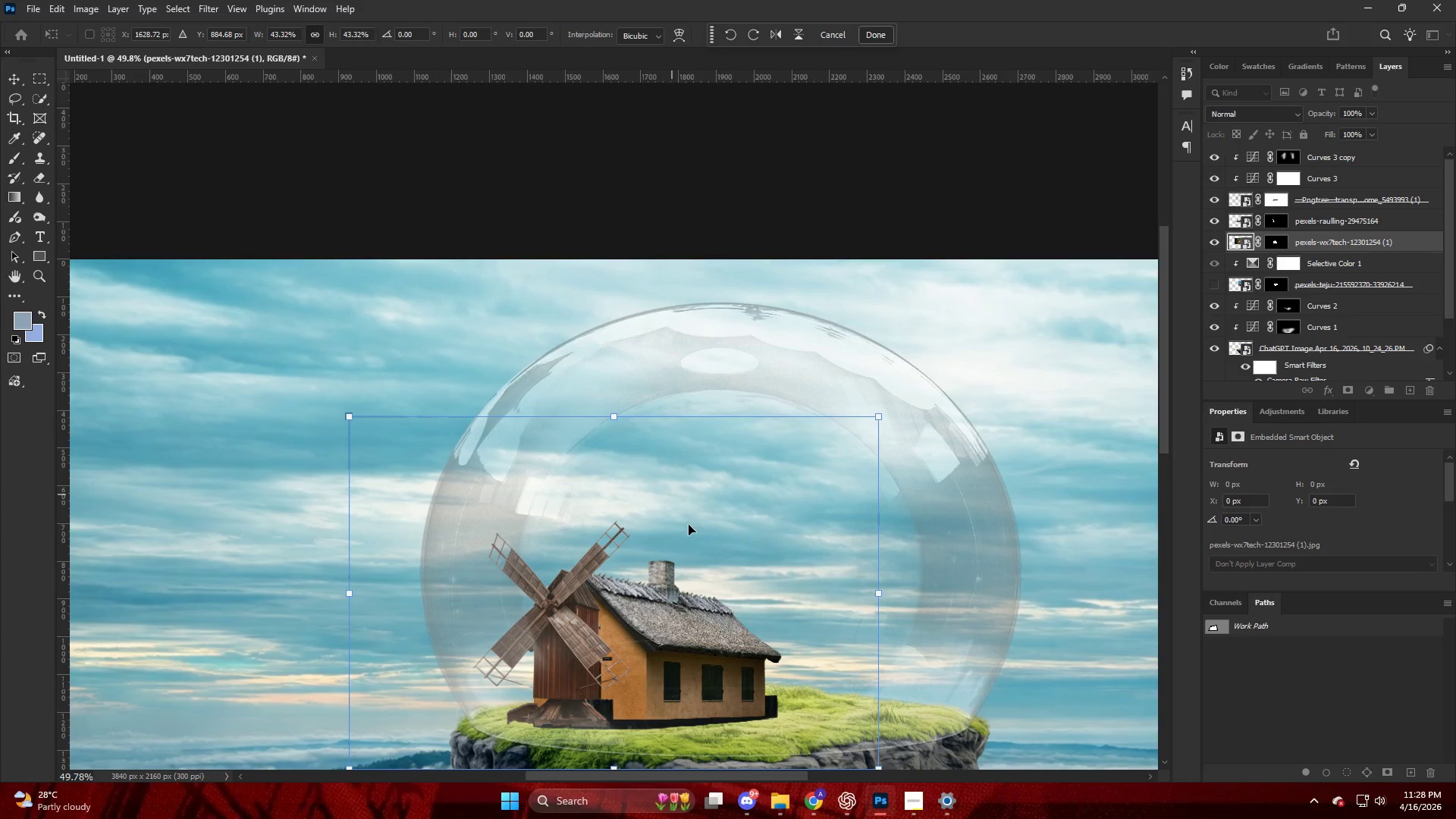 
left_click_drag(start_coordinate=[710, 623], to_coordinate=[806, 595])
 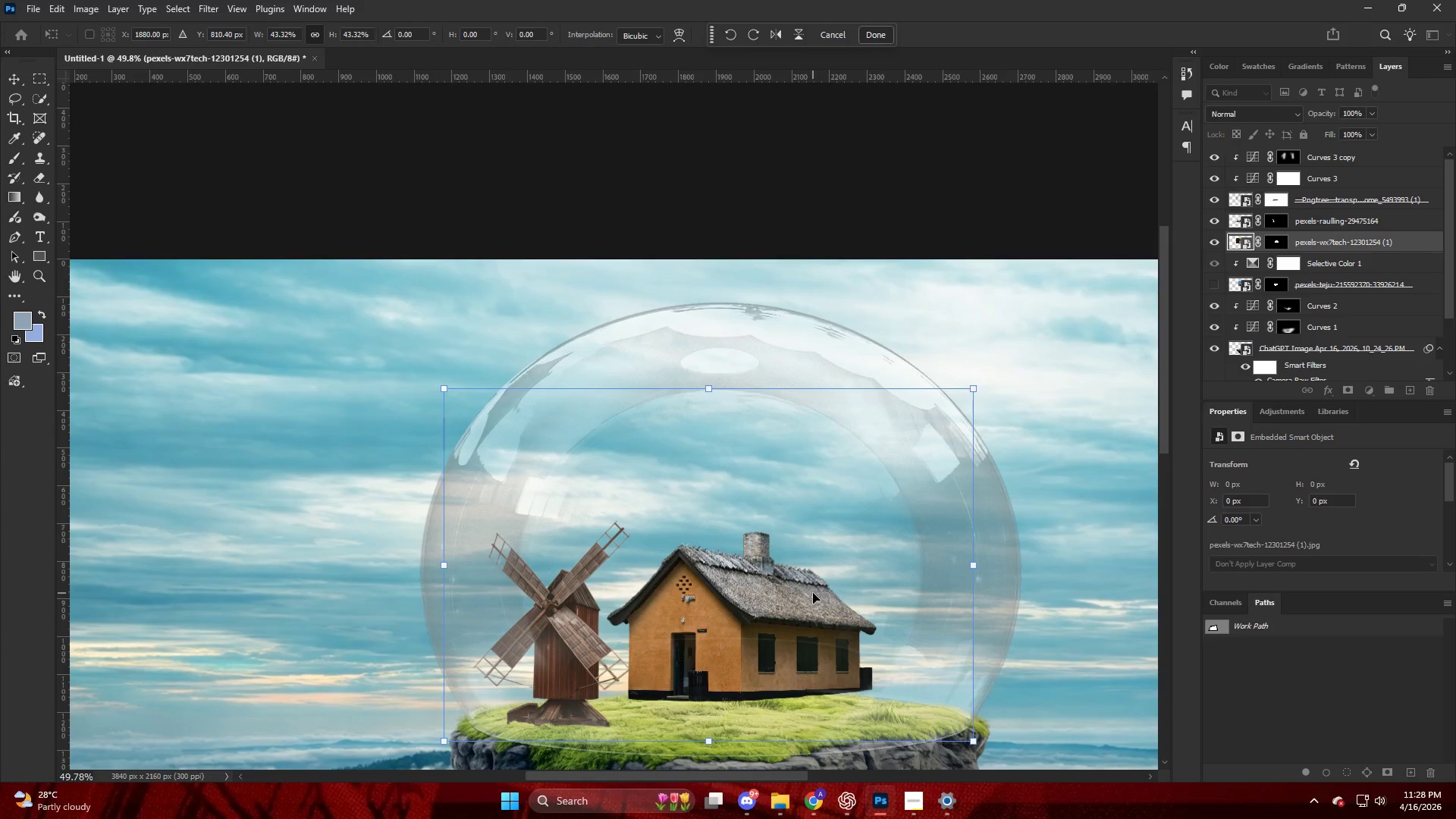 
key(NumpadEnter)
 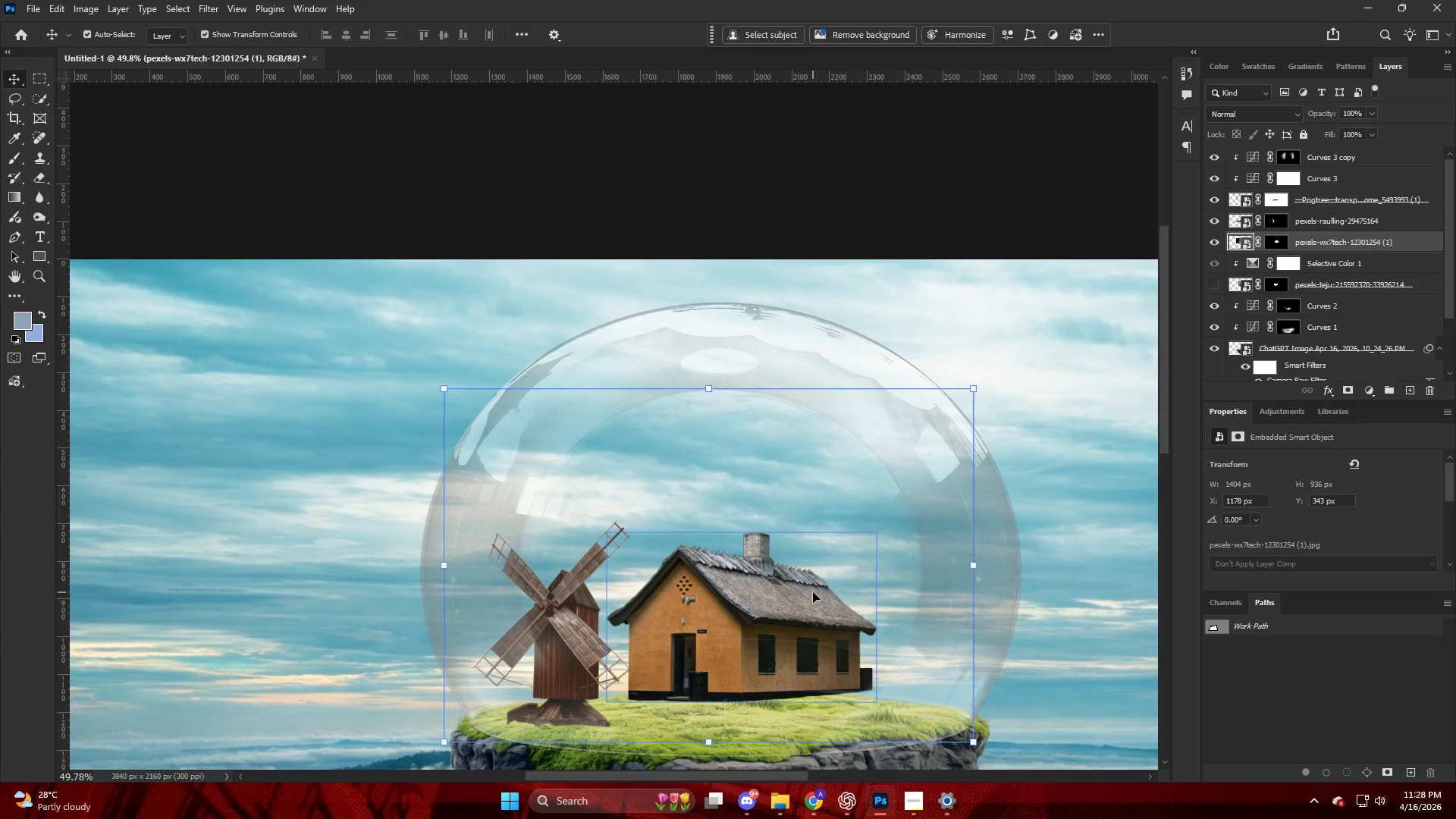 
hold_key(key=AltLeft, duration=0.69)
scroll: coordinate [610, 543], scroll_direction: up, amount: 12.0
 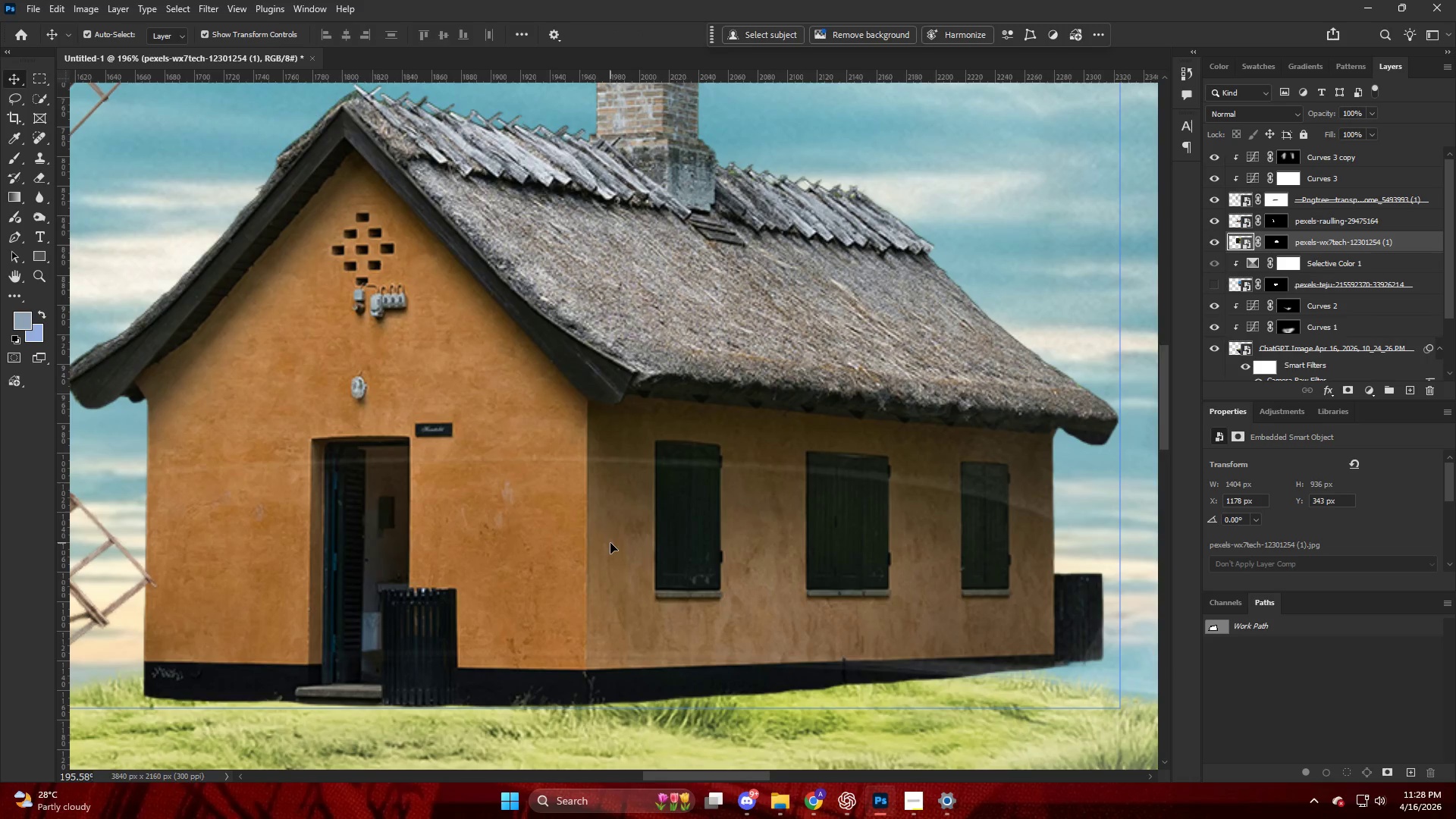 
hold_key(key=ControlLeft, duration=0.48)
scroll: coordinate [492, 557], scroll_direction: up, amount: 9.0
 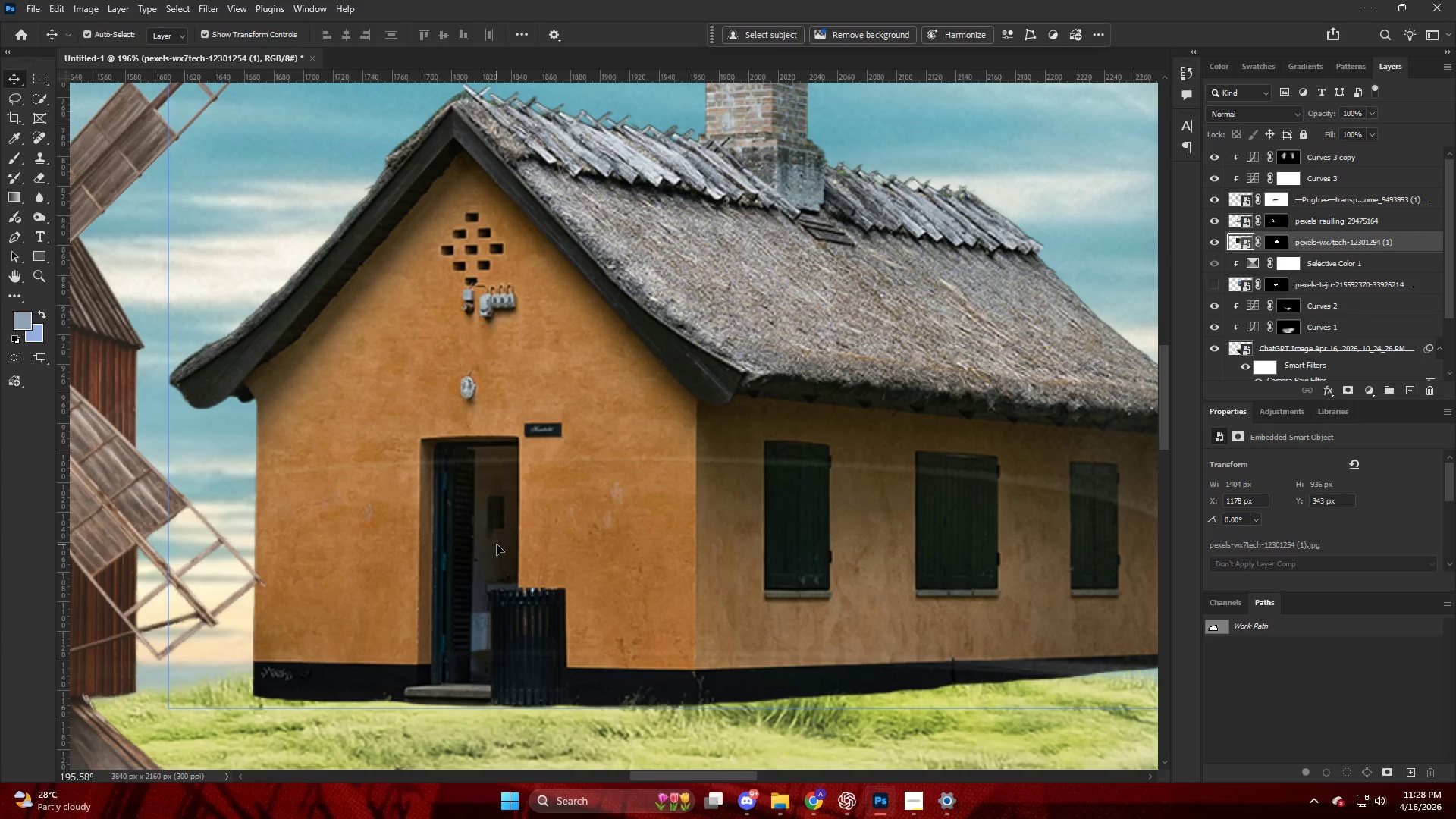 
key(L)
 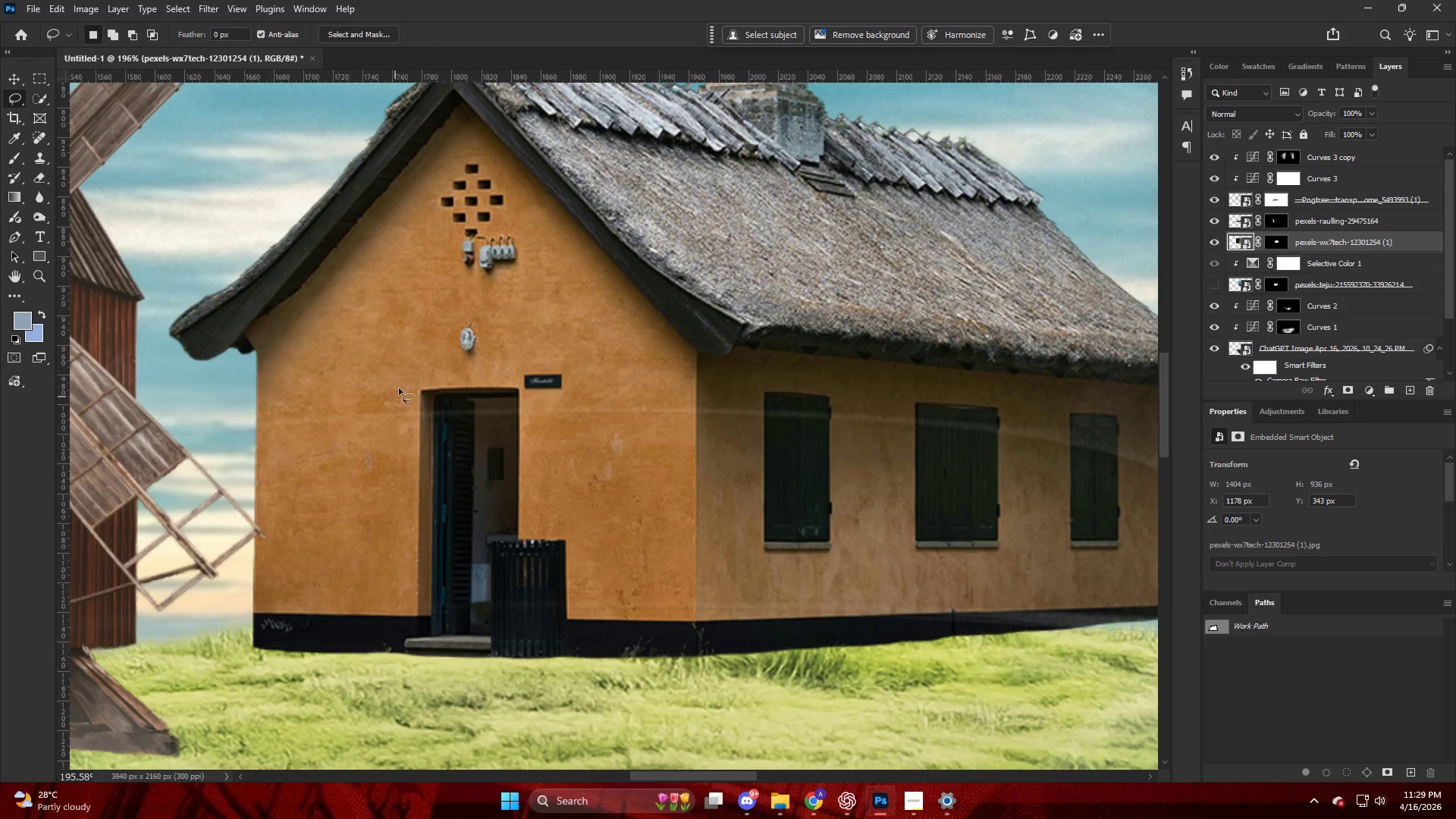 
scroll: coordinate [497, 544], scroll_direction: down, amount: 4.0
 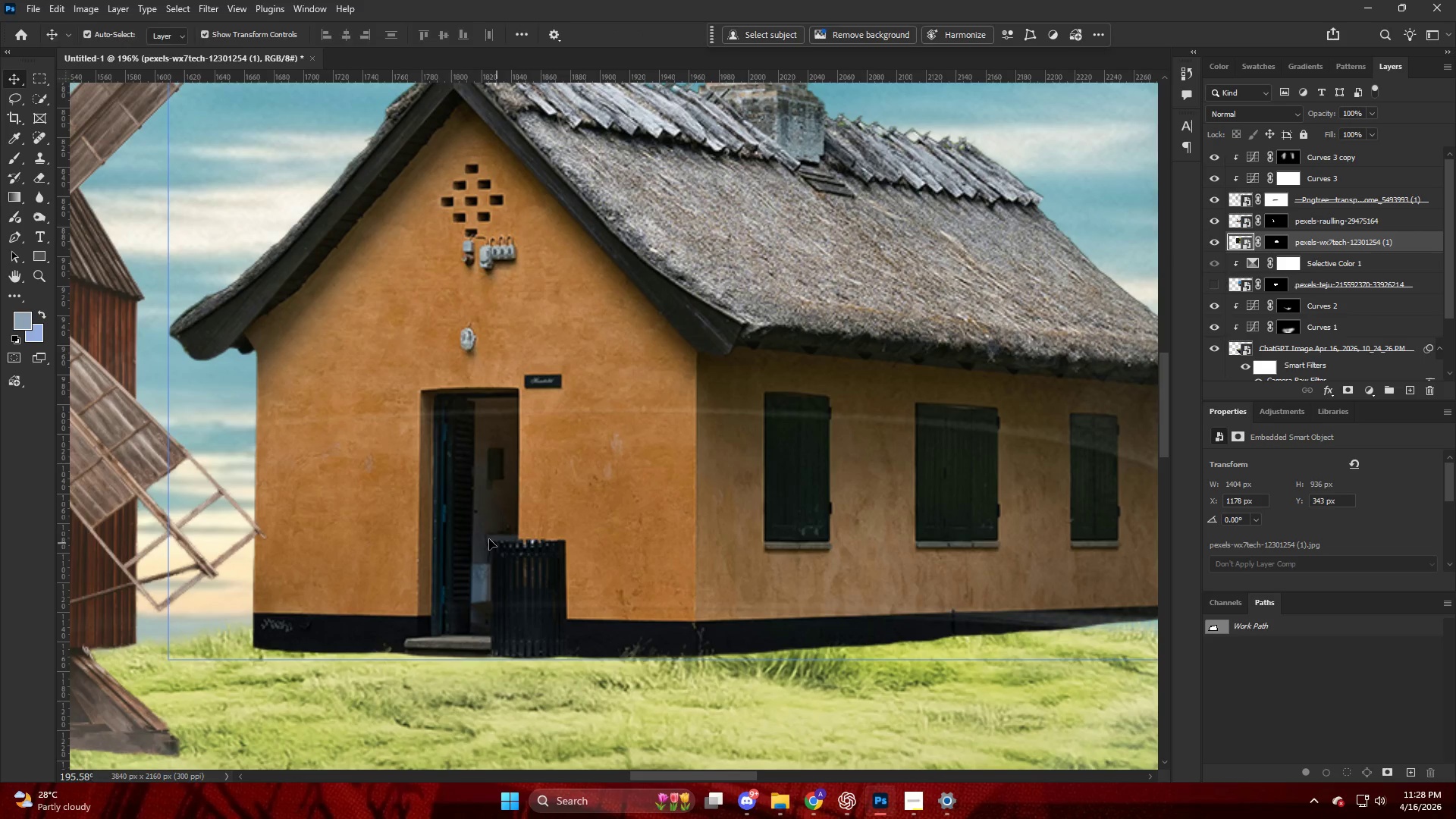 
left_click_drag(start_coordinate=[399, 381], to_coordinate=[404, 366])
 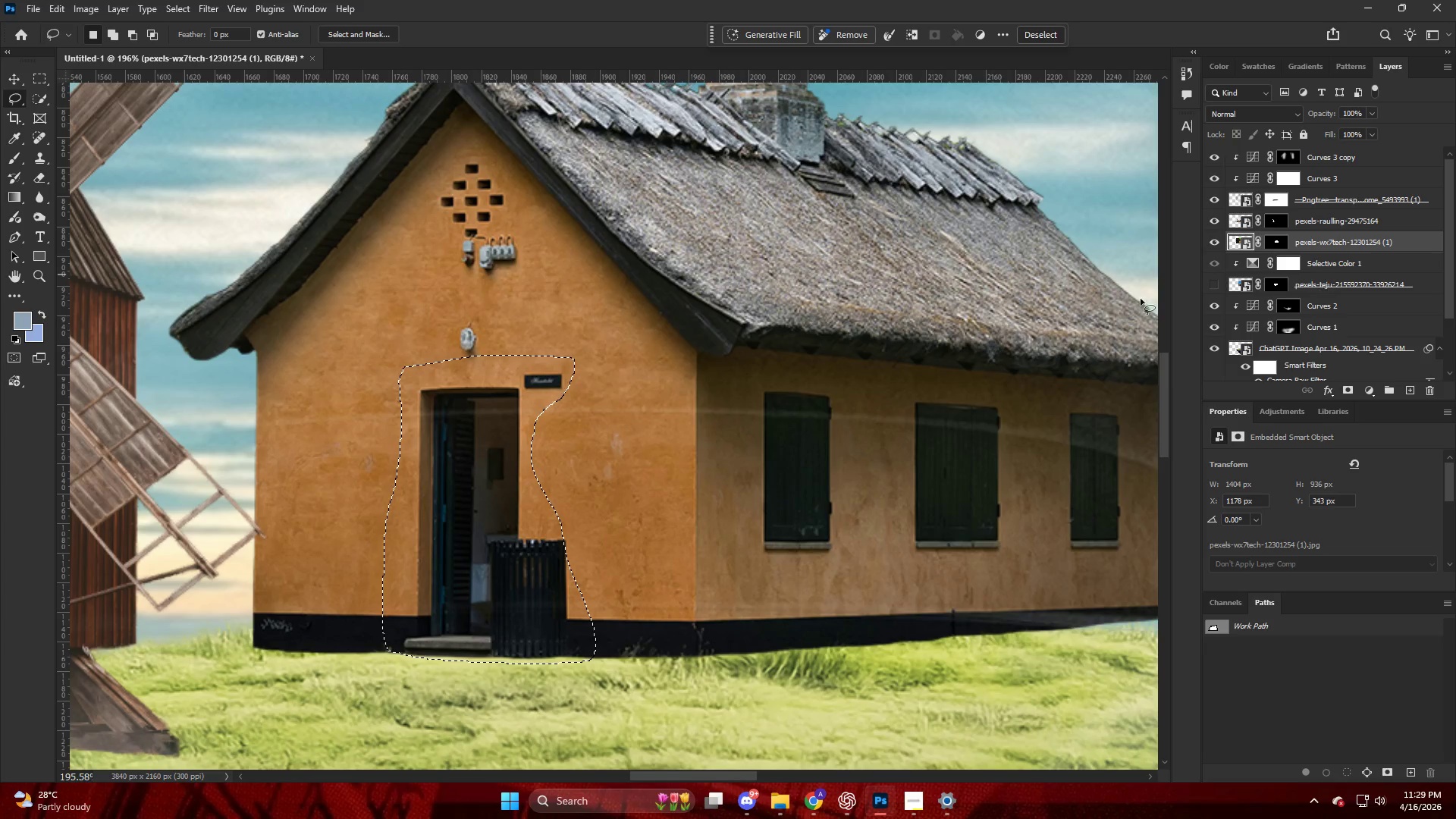 
key(V)
 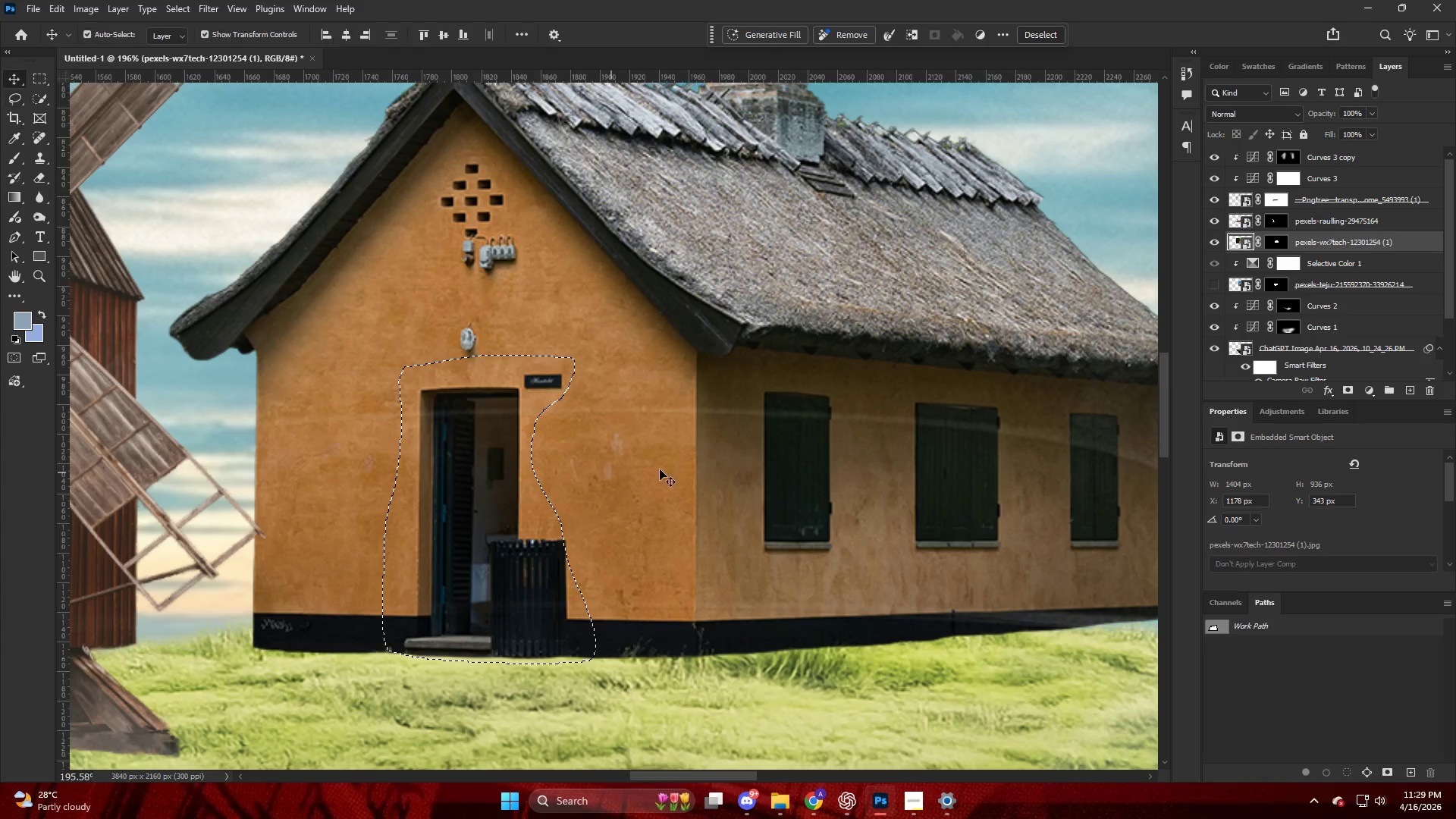 
left_click([679, 457])
 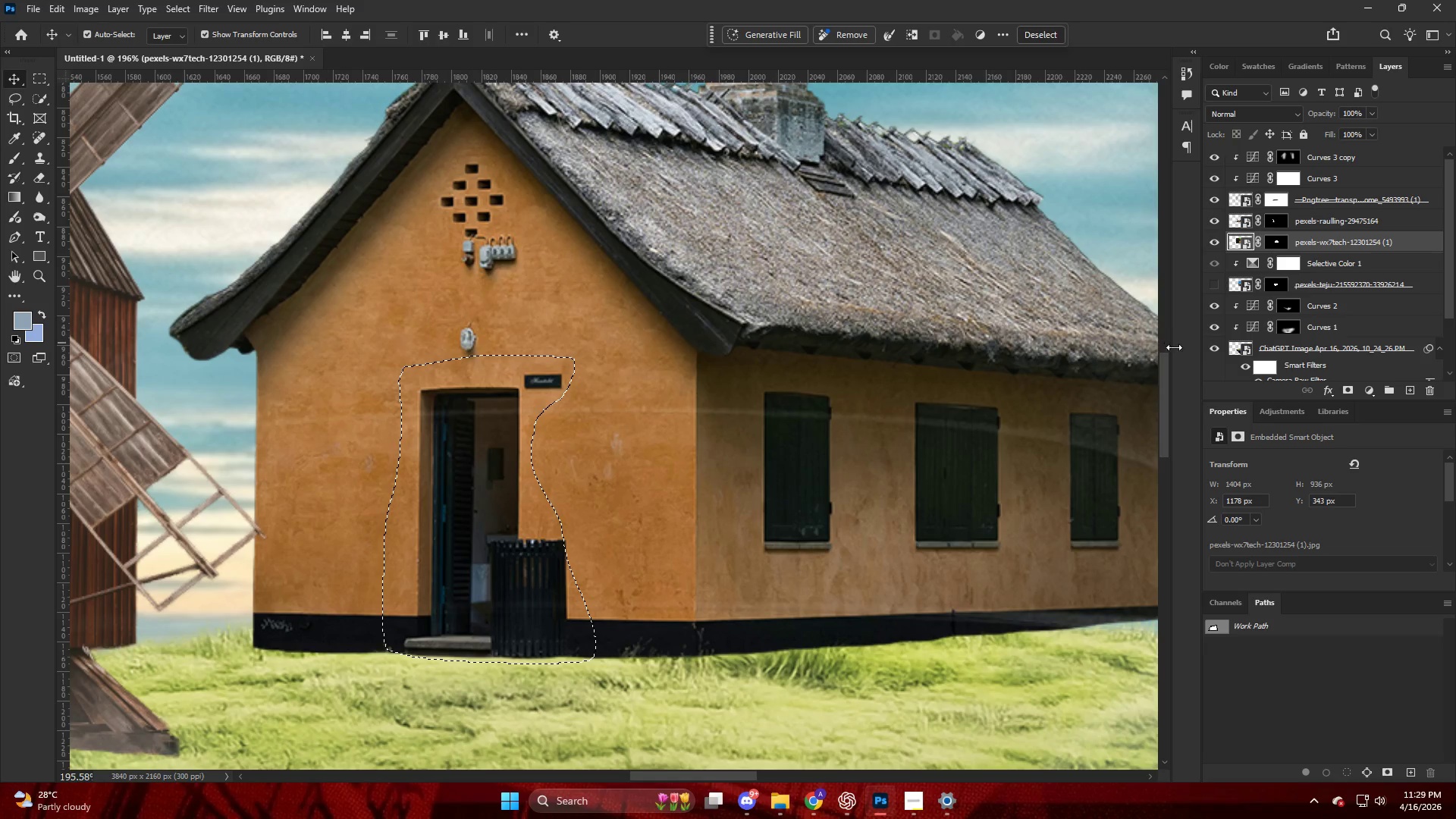 
key(Control+J)
 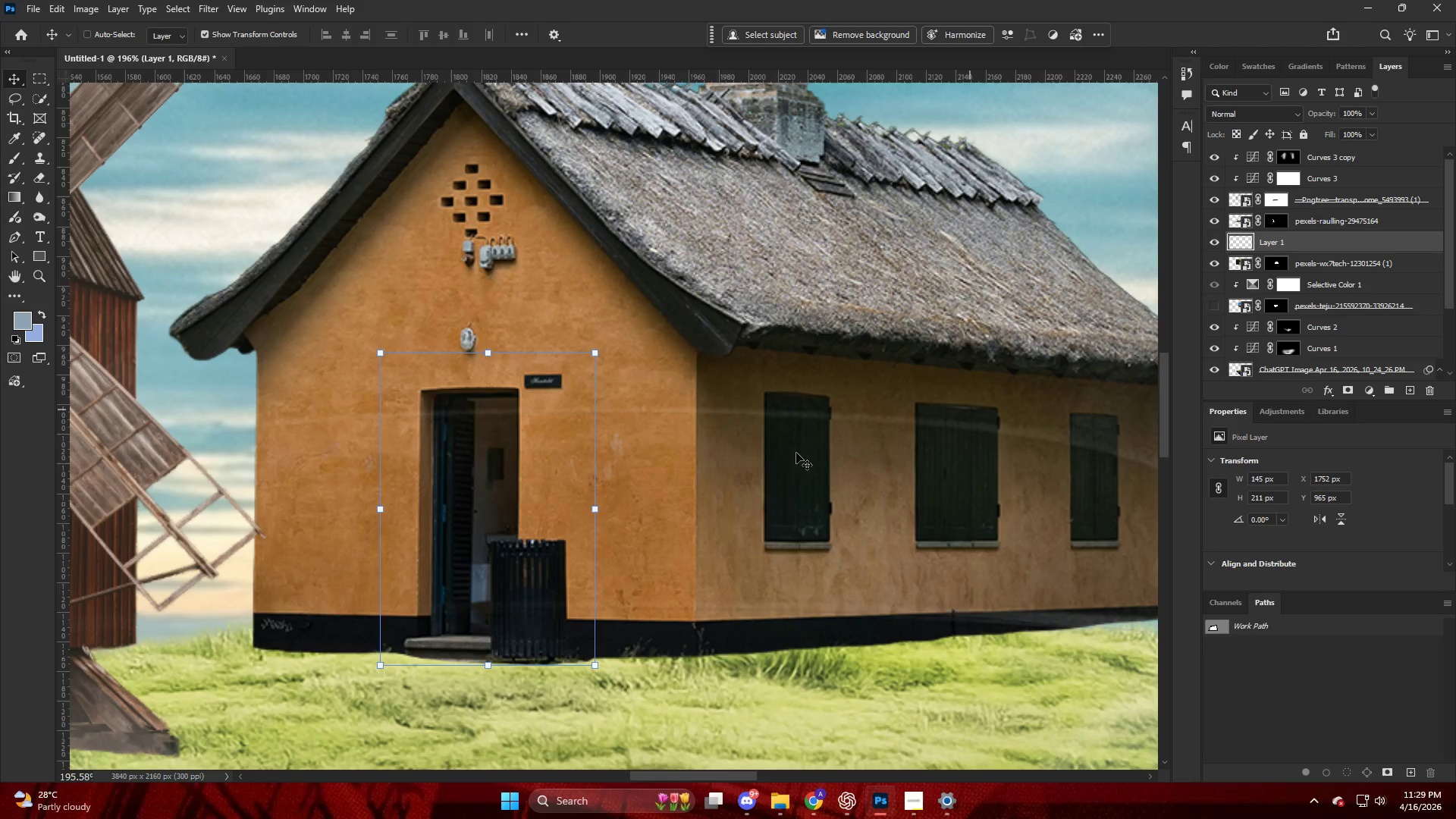 
key(Control+T)
 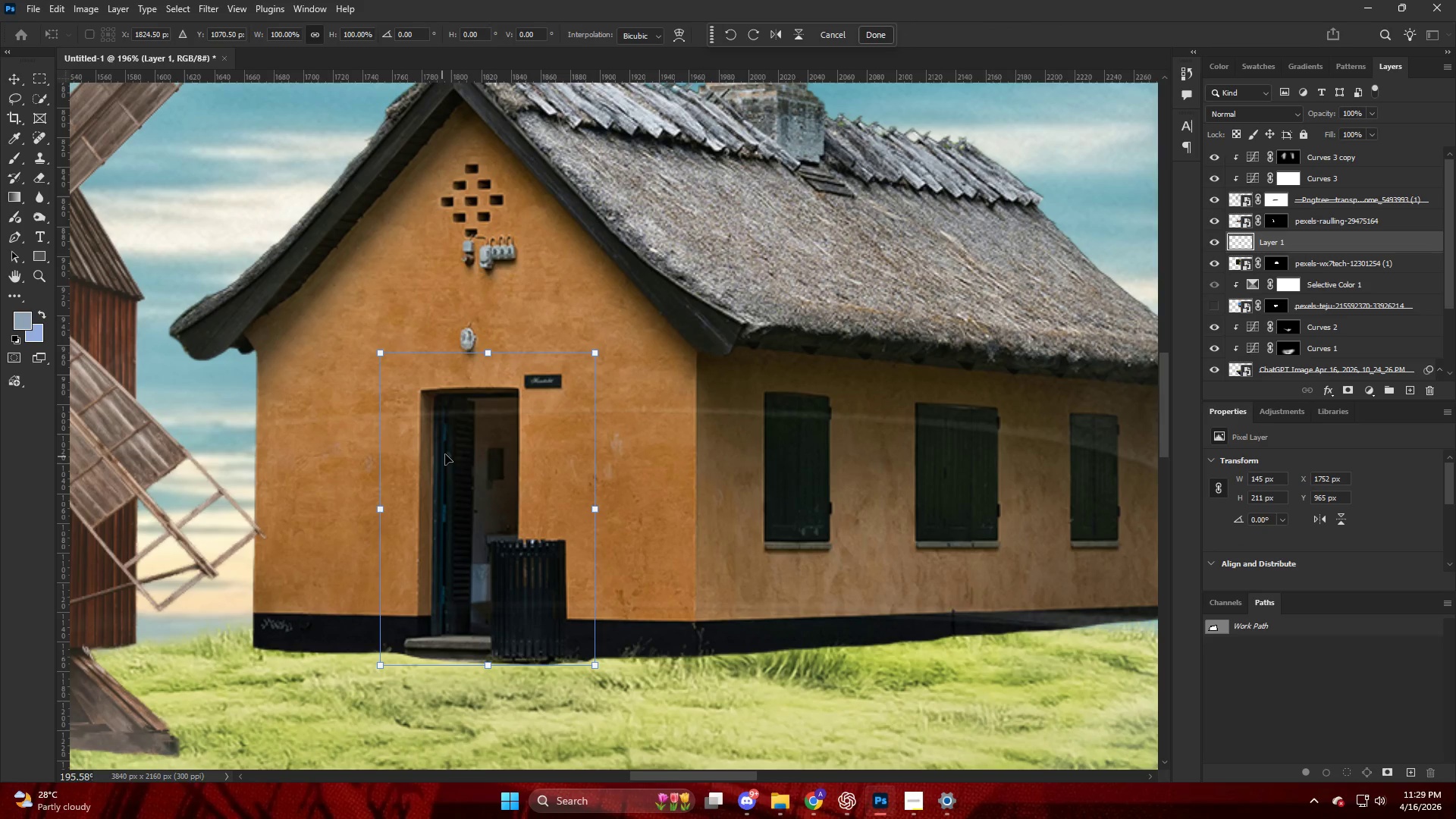 
right_click([454, 447])
 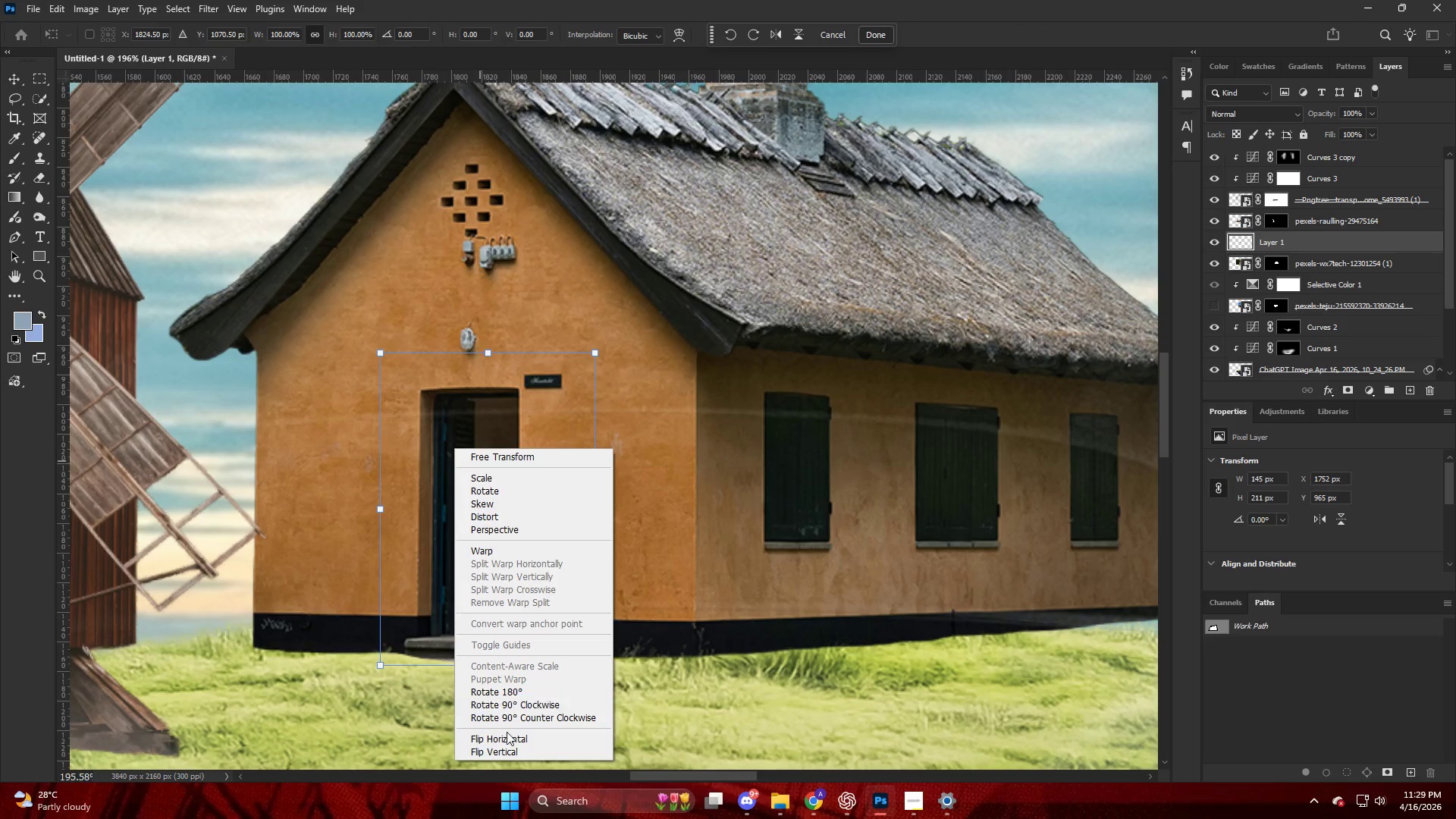 
left_click([506, 737])
 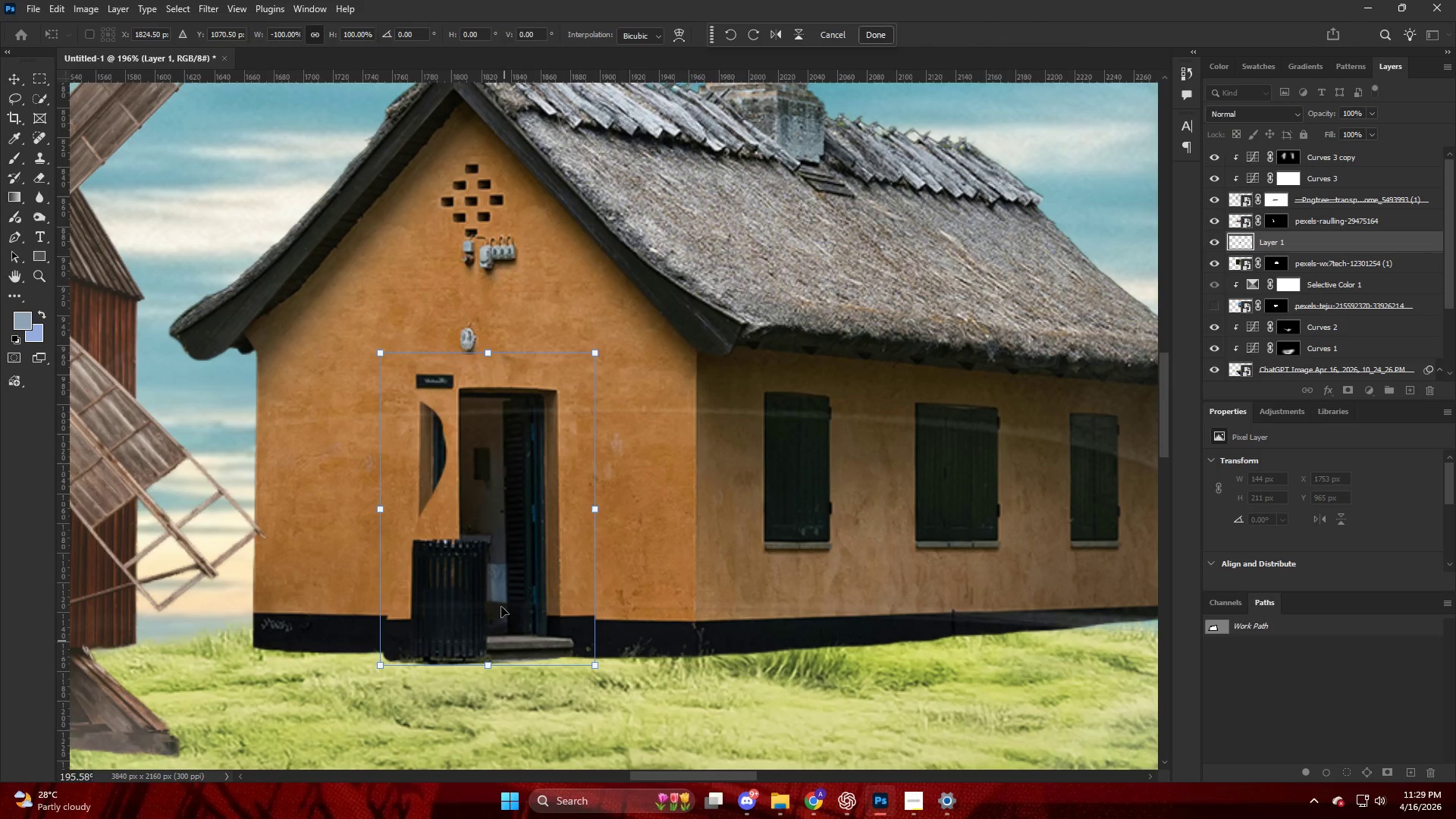 
left_click_drag(start_coordinate=[501, 601], to_coordinate=[940, 575])
 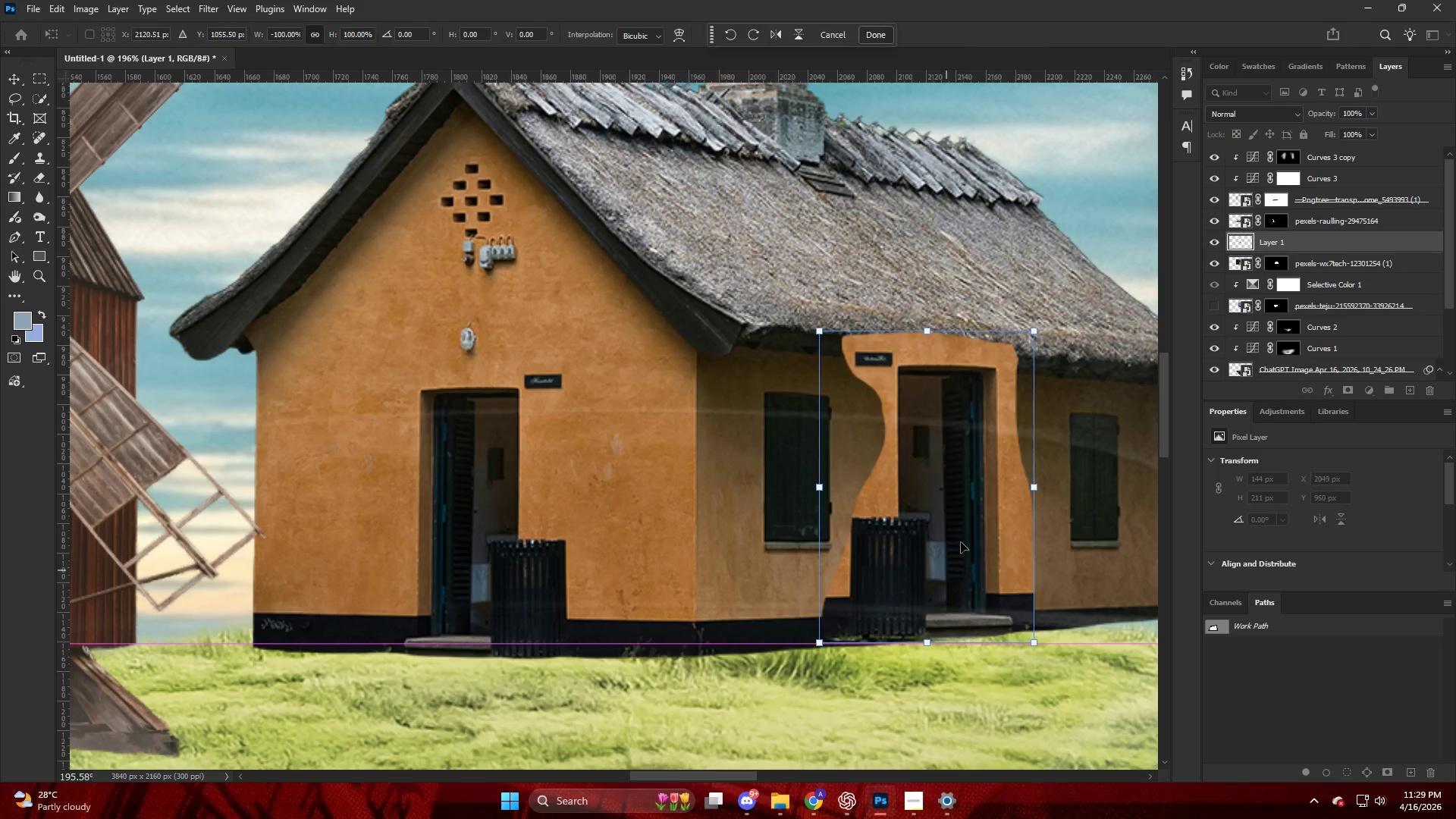 
hold_key(key=AltLeft, duration=1.12)
left_click_drag(start_coordinate=[926, 334], to_coordinate=[927, 363])
 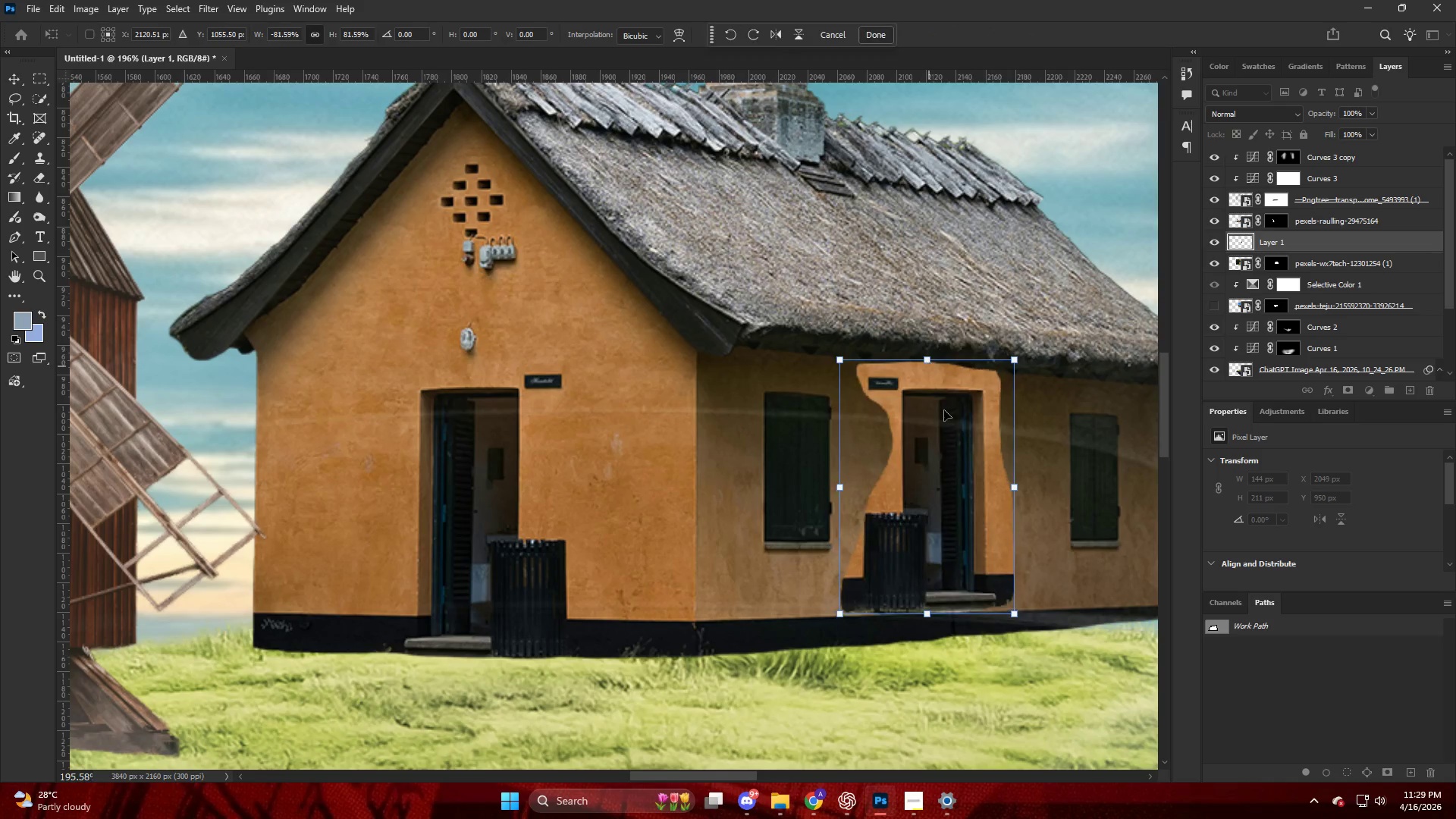 
left_click_drag(start_coordinate=[939, 448], to_coordinate=[957, 462])
 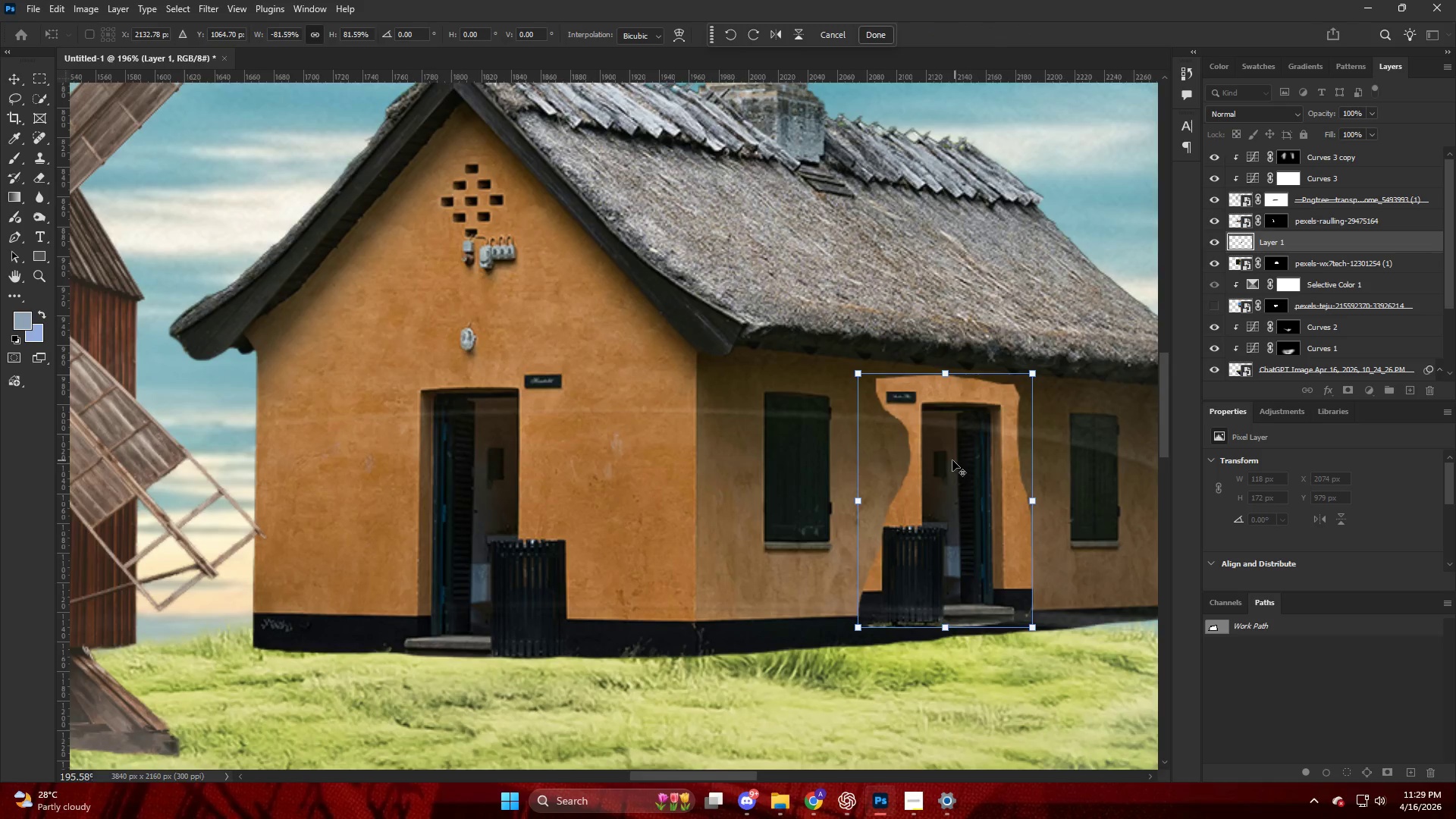 
hold_key(key=AltLeft, duration=0.39)
scroll: coordinate [948, 465], scroll_direction: down, amount: 10.0
 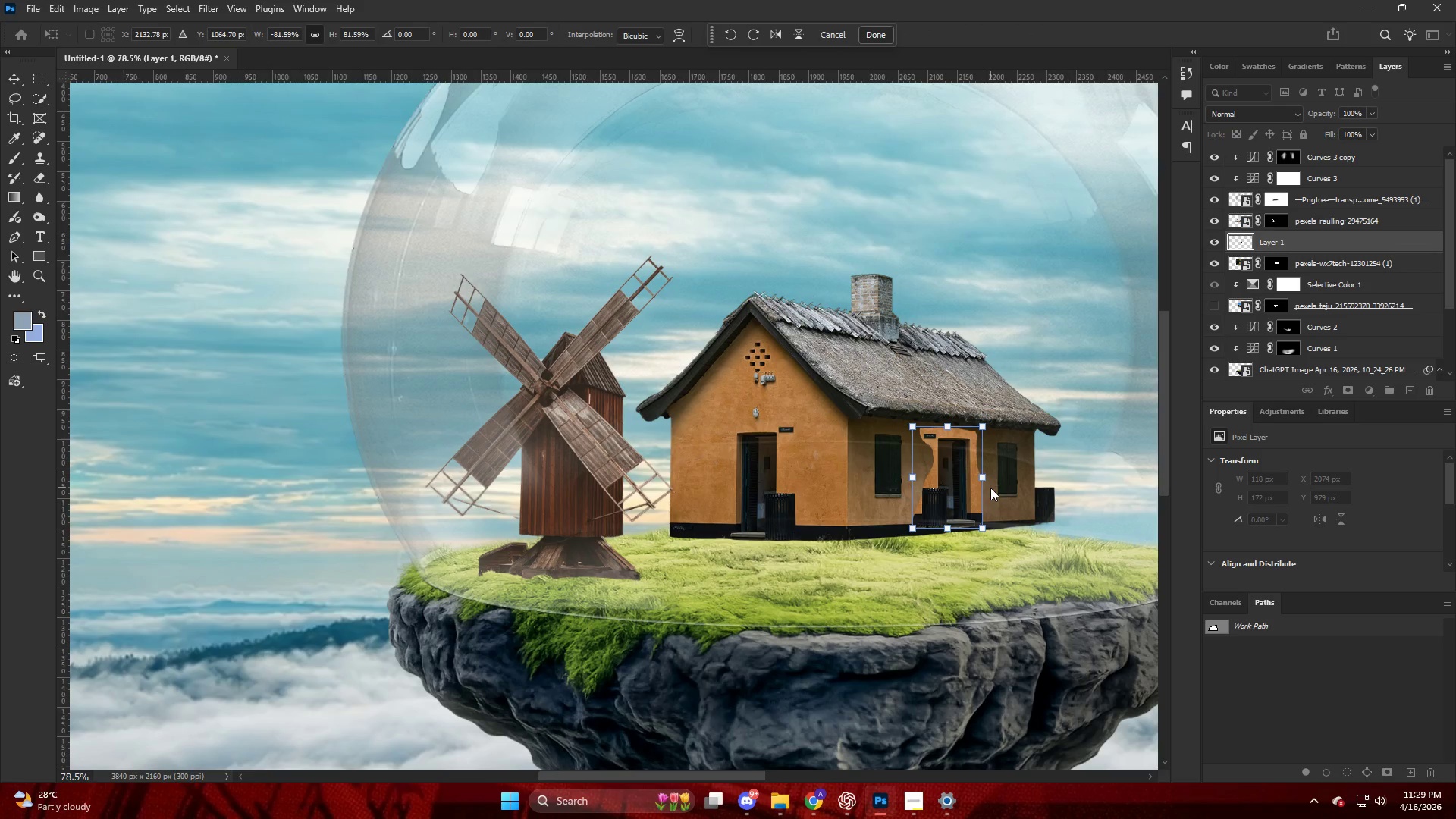 
hold_key(key=AltLeft, duration=0.39)
hold_key(key=AltLeft, duration=0.34)
scroll: coordinate [917, 486], scroll_direction: up, amount: 9.0
 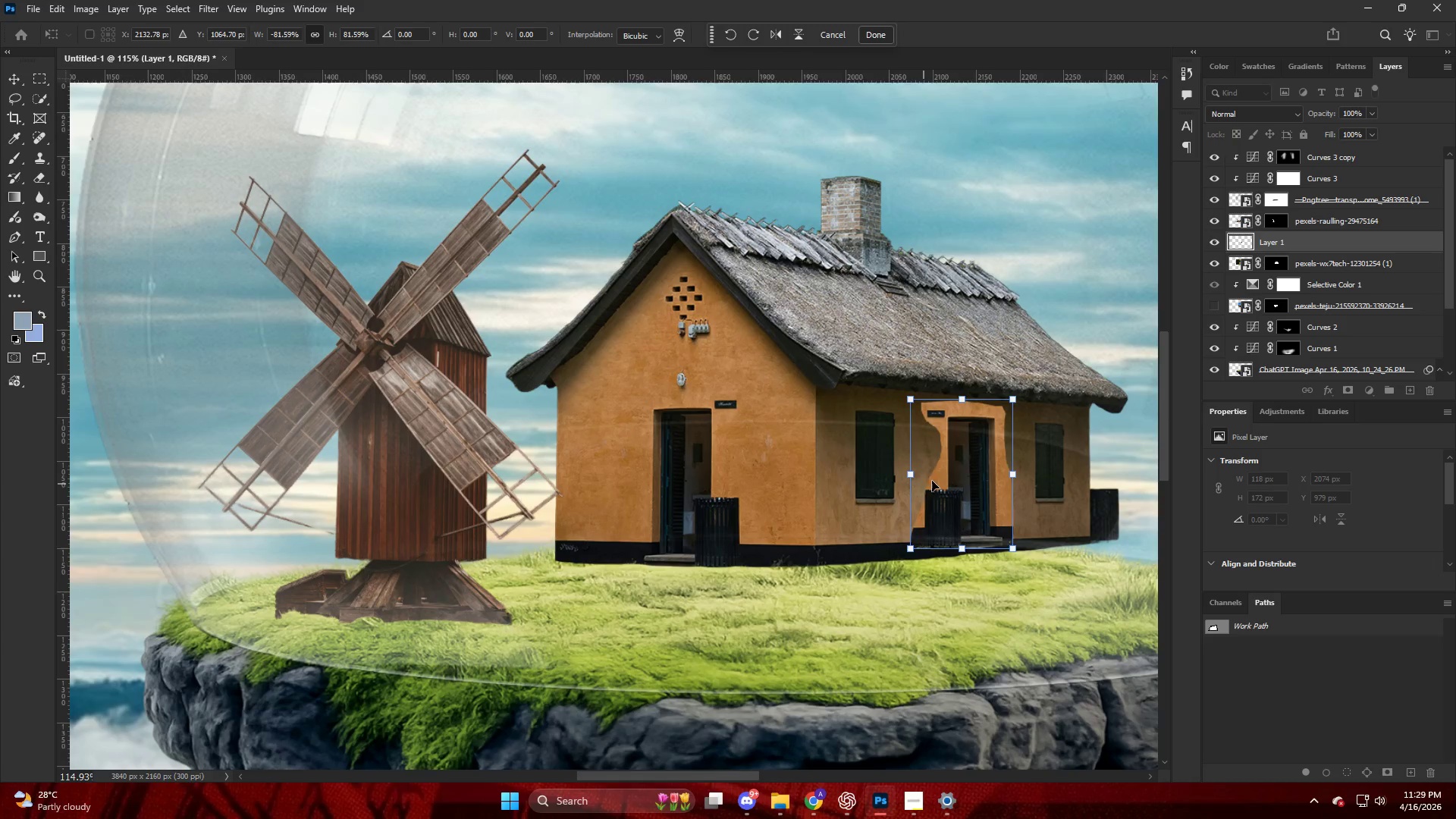 
left_click([1310, 243])
 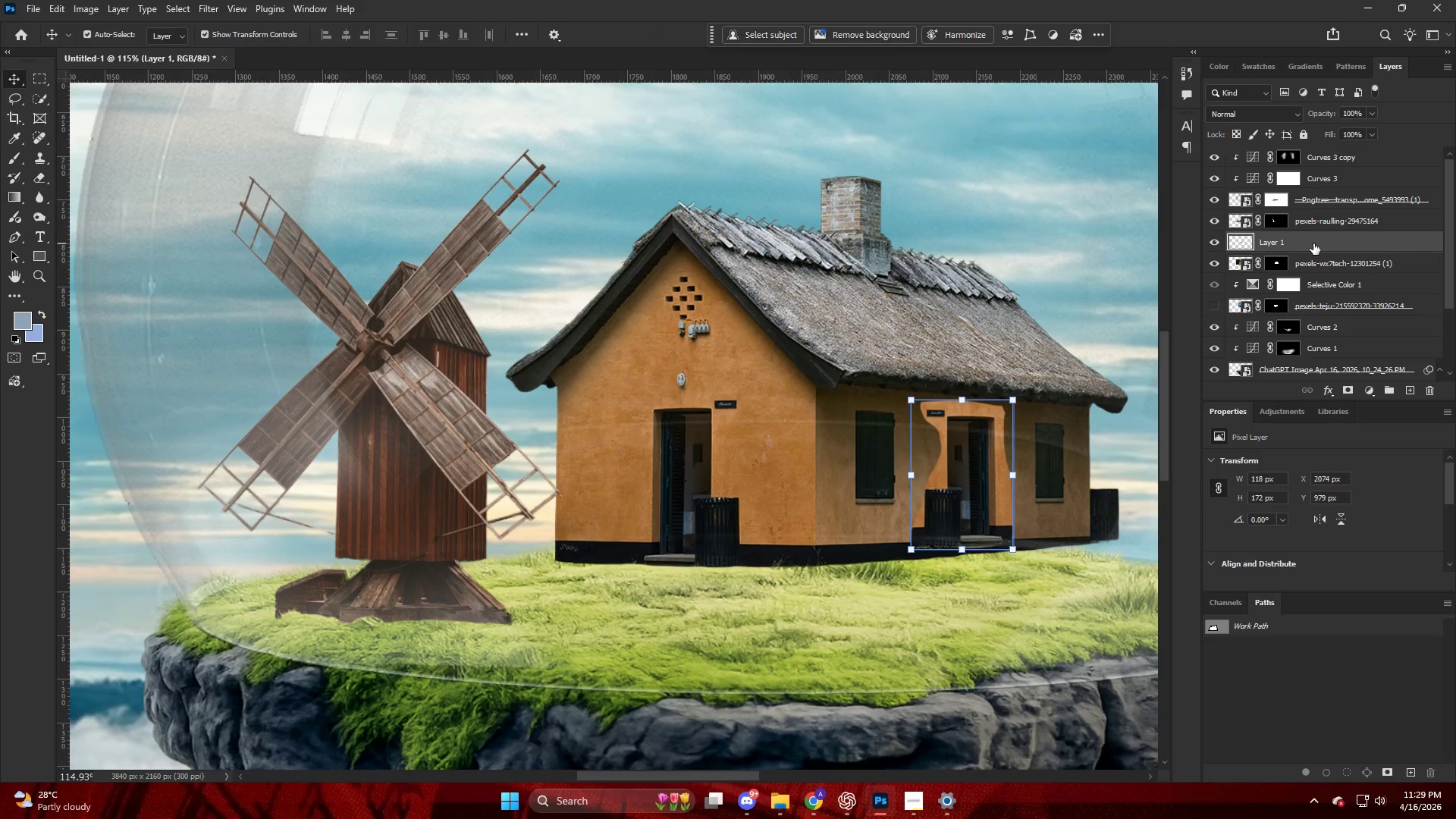 
key(Control+ControlLeft)
 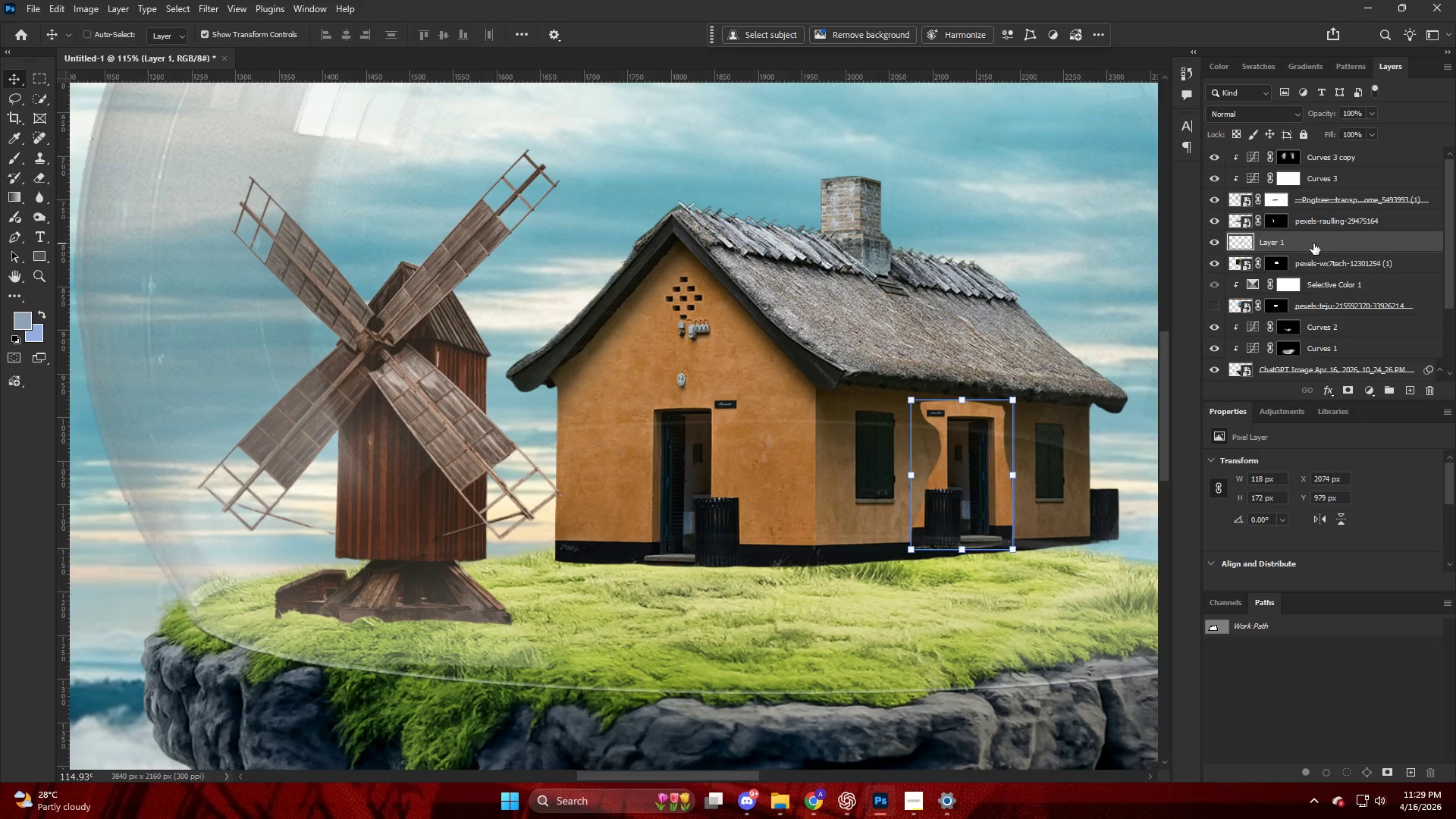 
key(Control+Z)
 